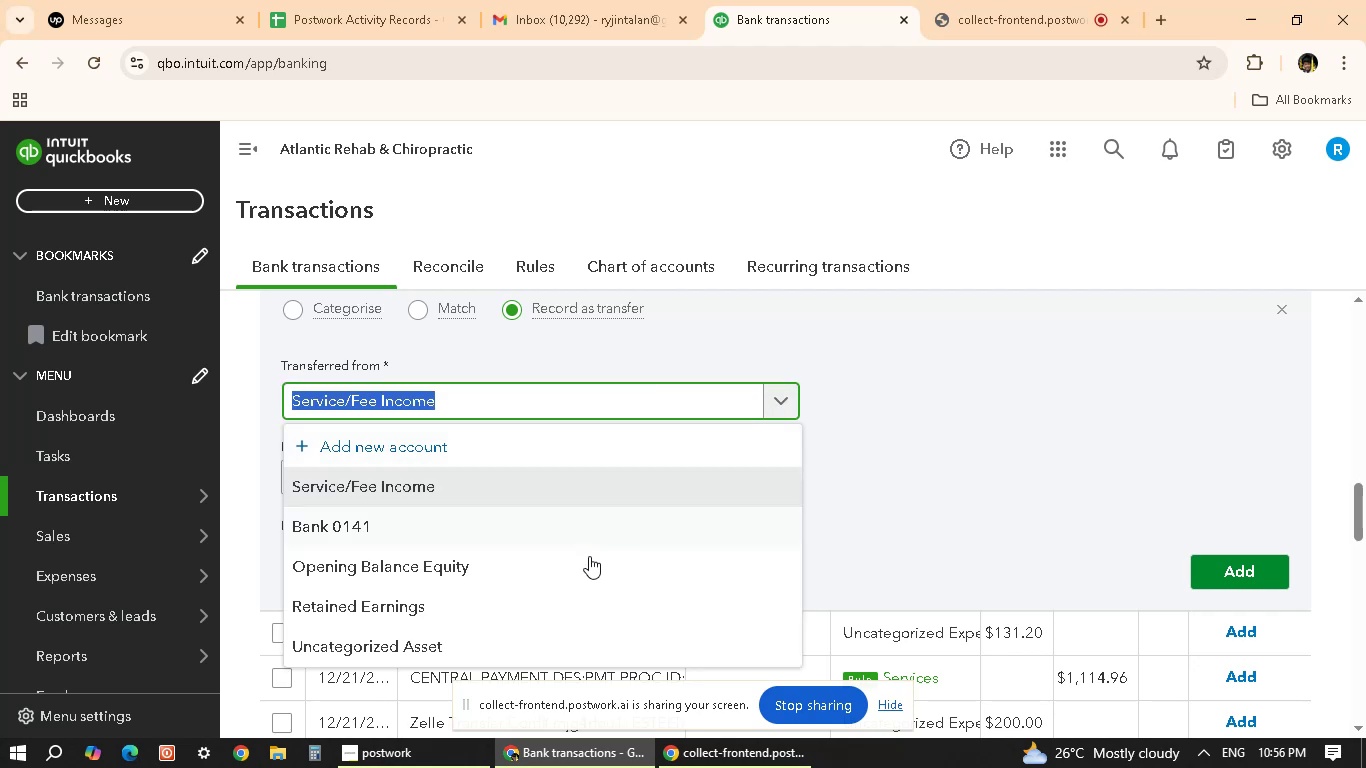 
scroll: coordinate [556, 589], scroll_direction: down, amount: 5.0
 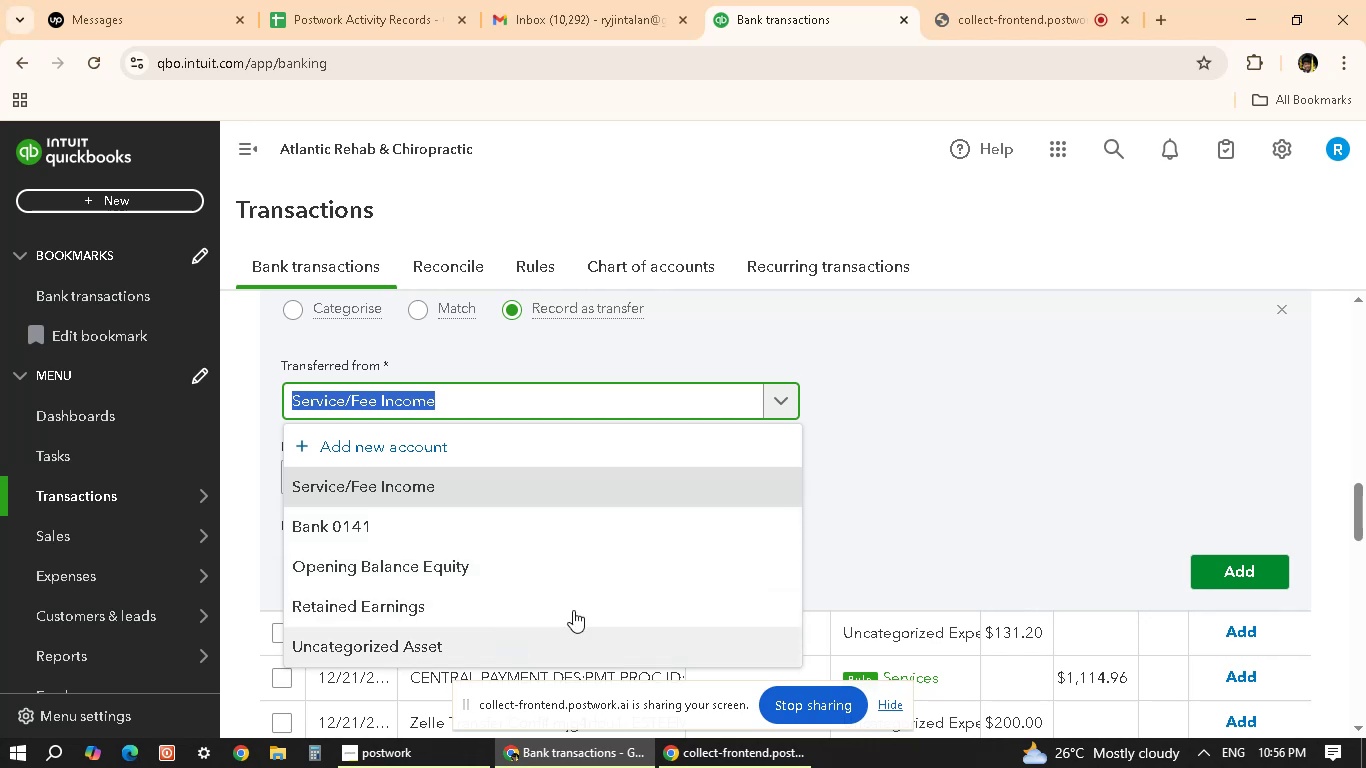 
left_click([958, 491])
 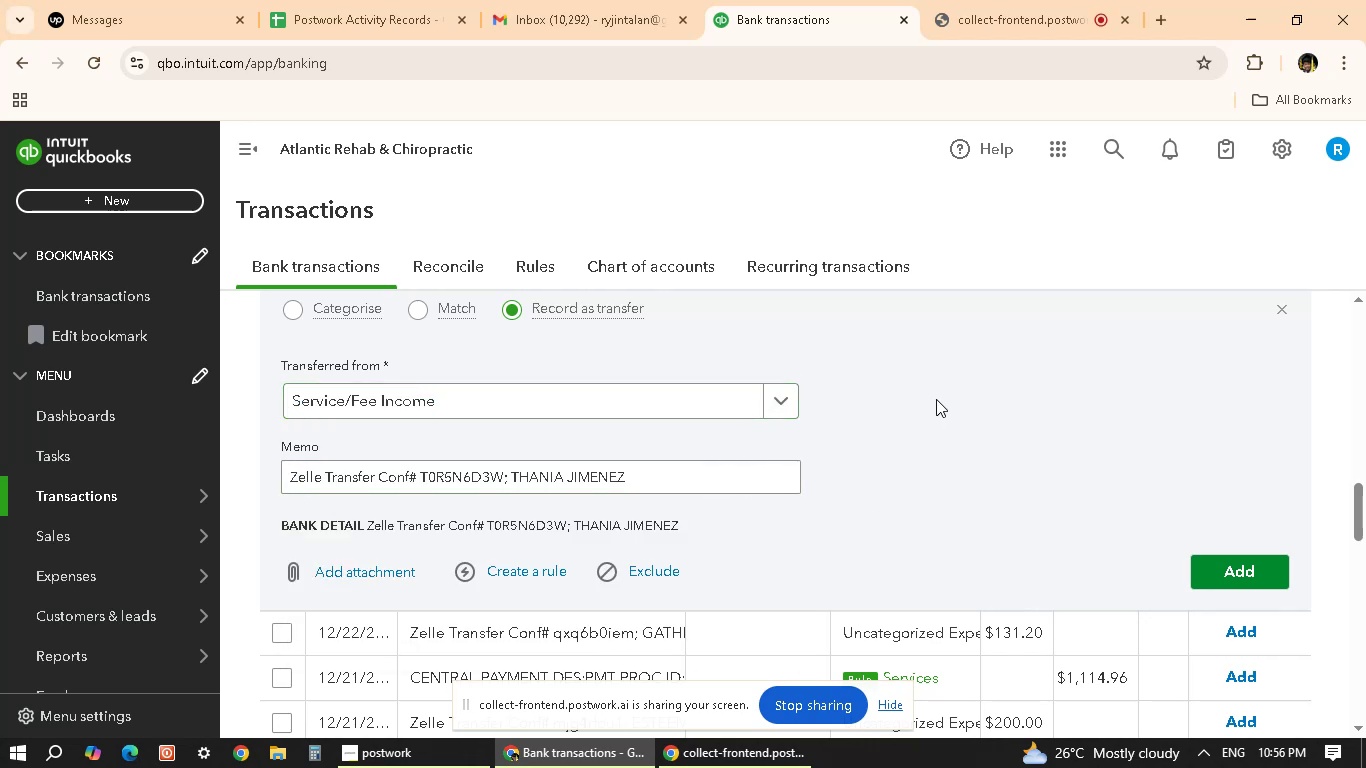 
scroll: coordinate [849, 510], scroll_direction: down, amount: 4.0
 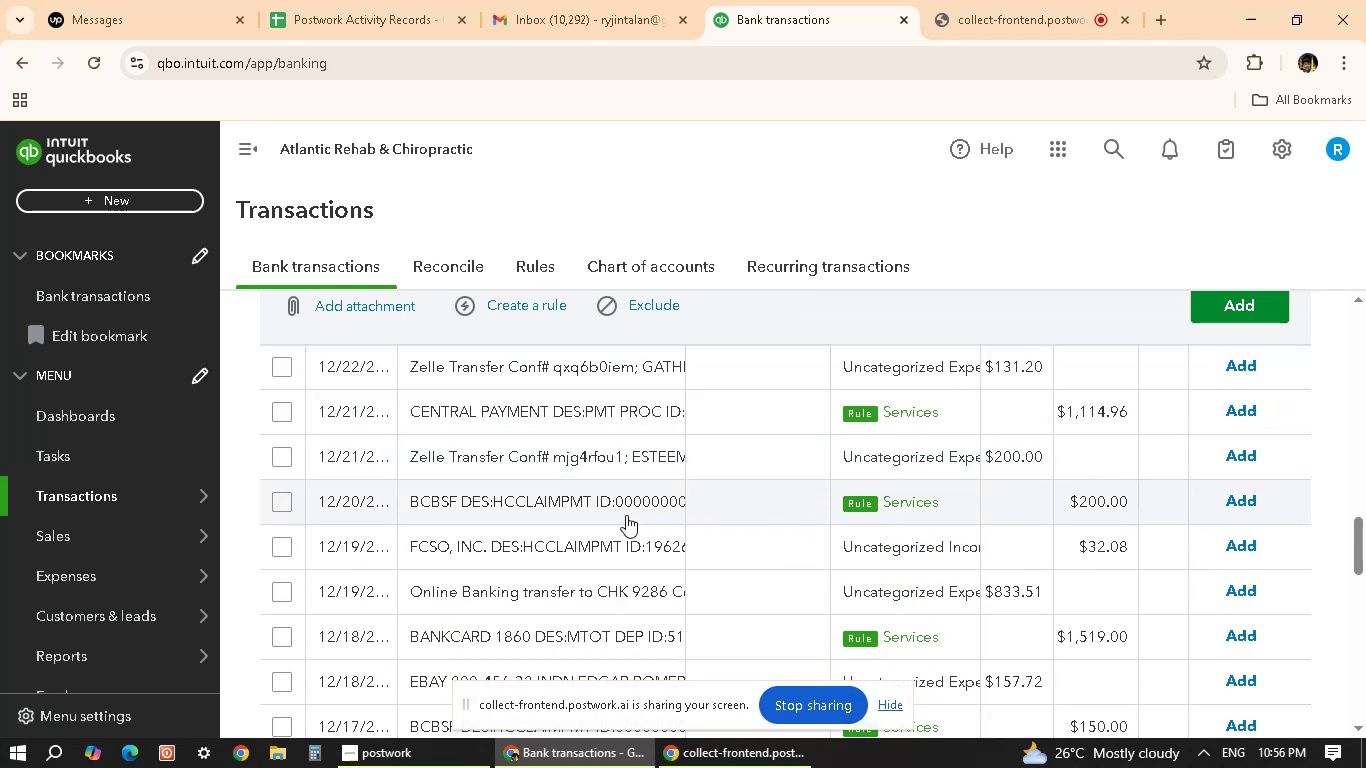 
scroll: coordinate [589, 507], scroll_direction: up, amount: 5.0
 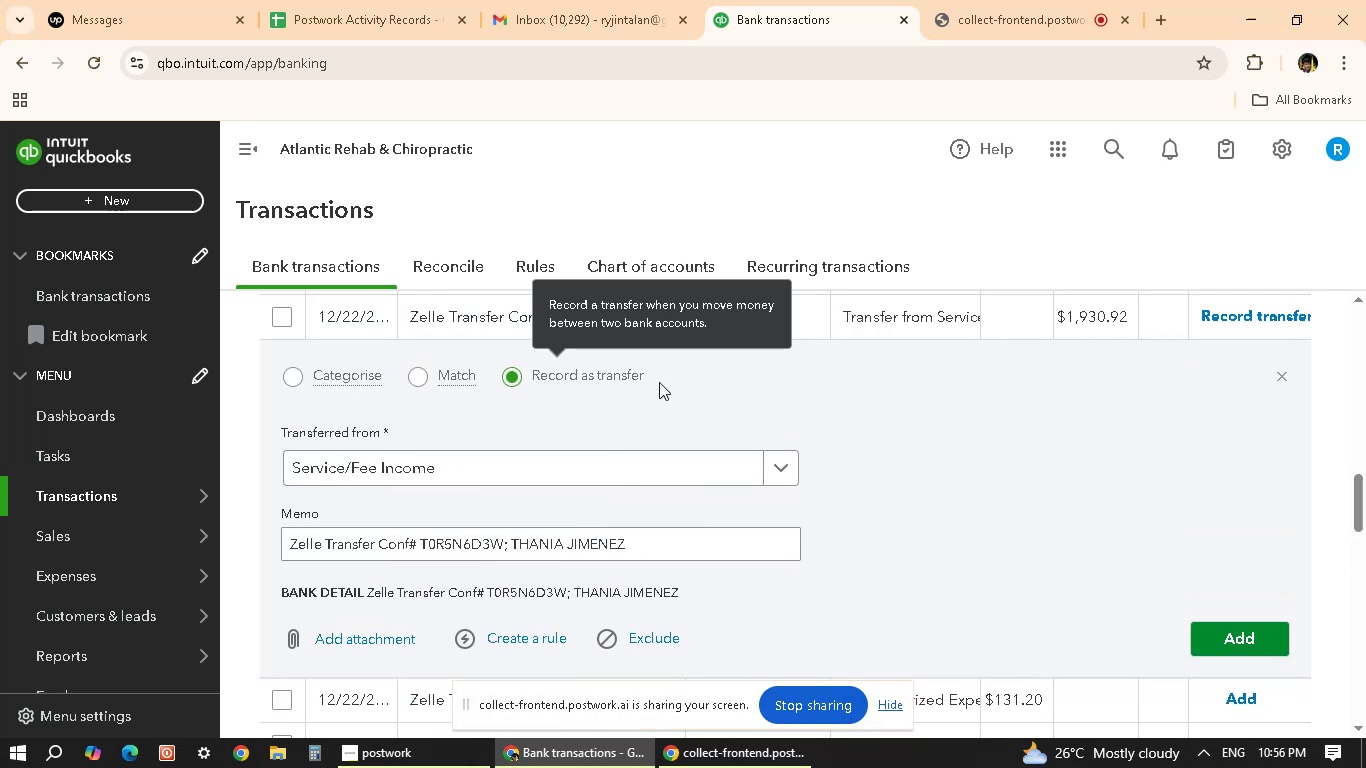 
mouse_move([587, 375])
 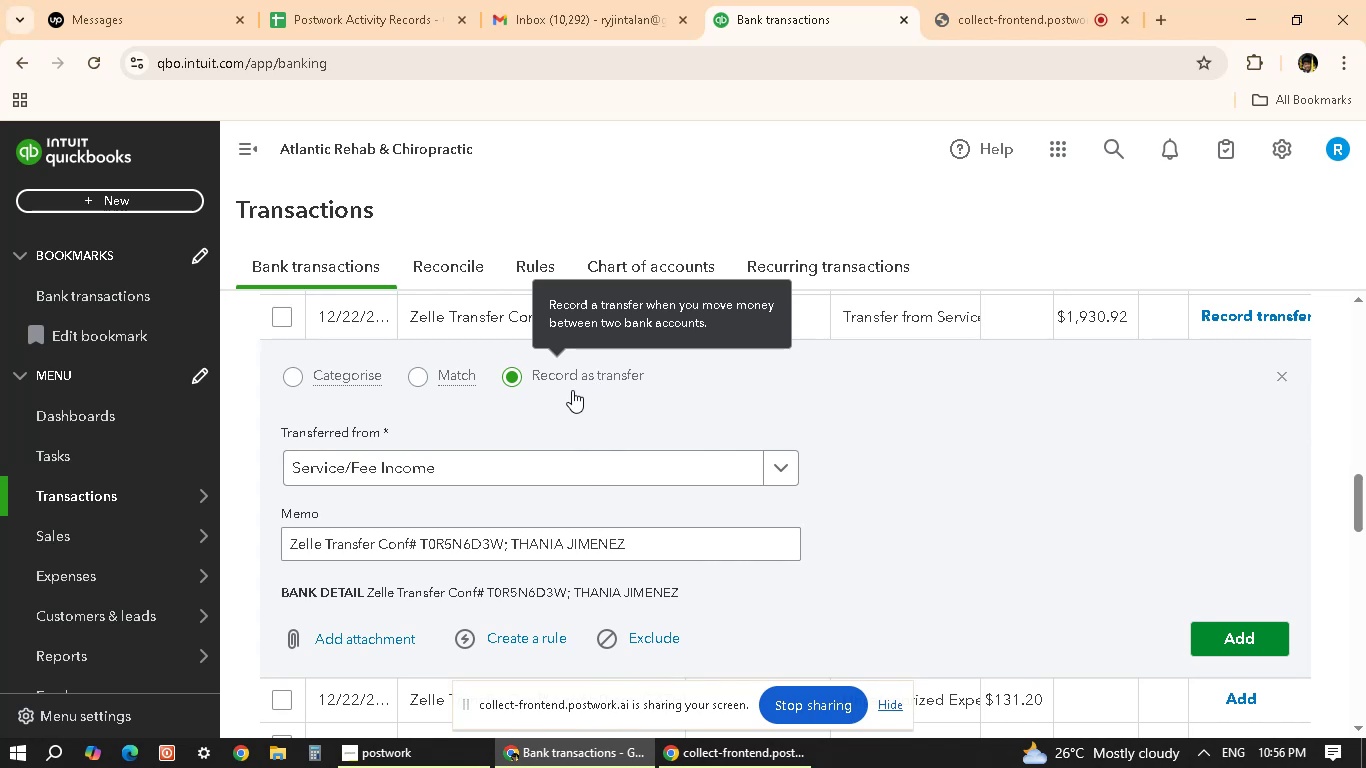 
scroll: coordinate [553, 587], scroll_direction: down, amount: 8.0
 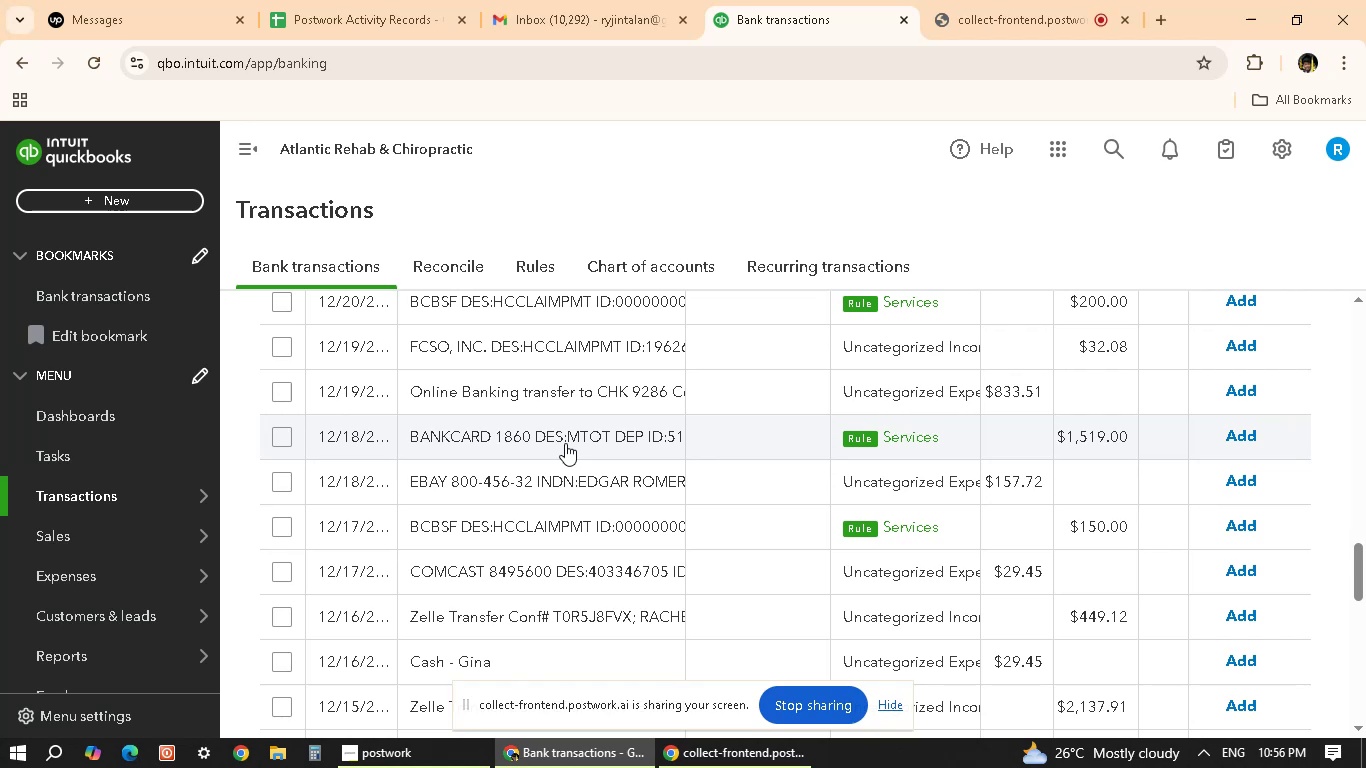 
left_click([565, 443])
 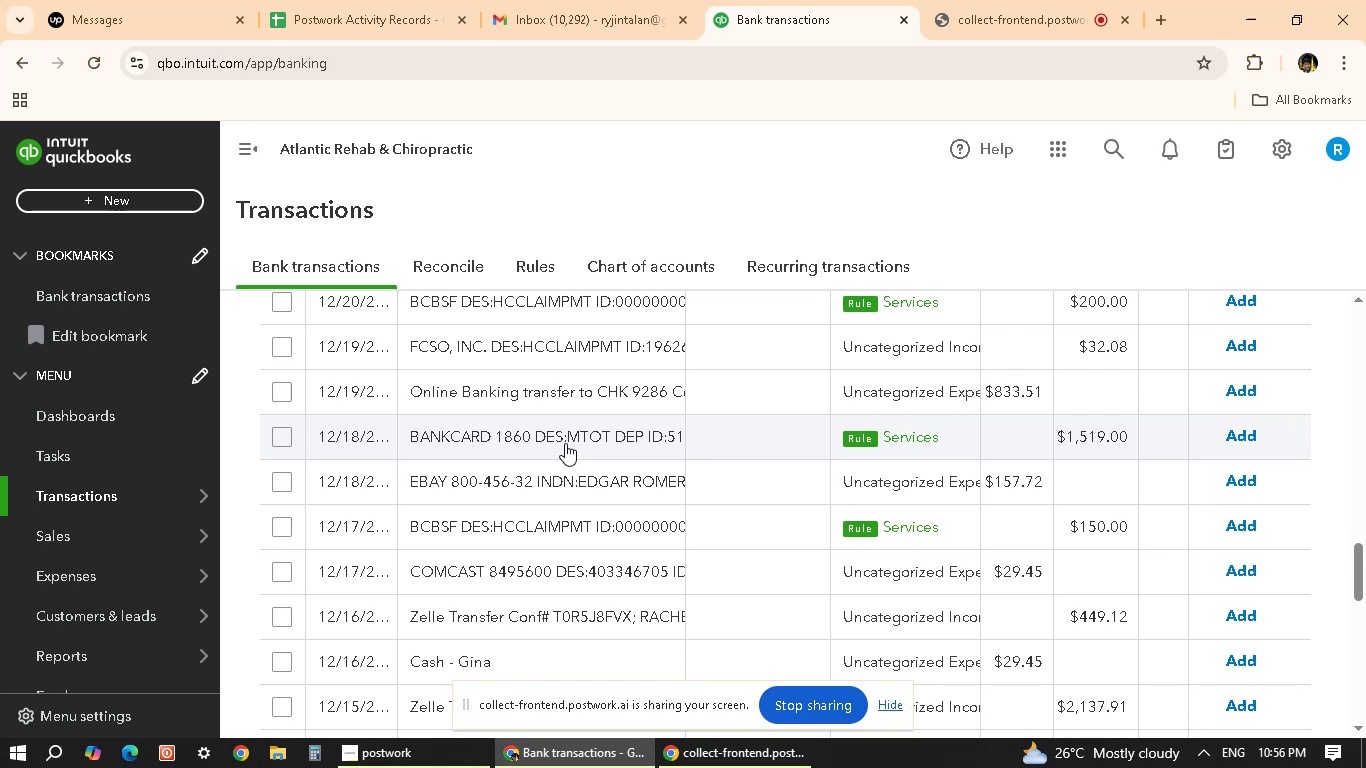 
mouse_move([563, 394])
 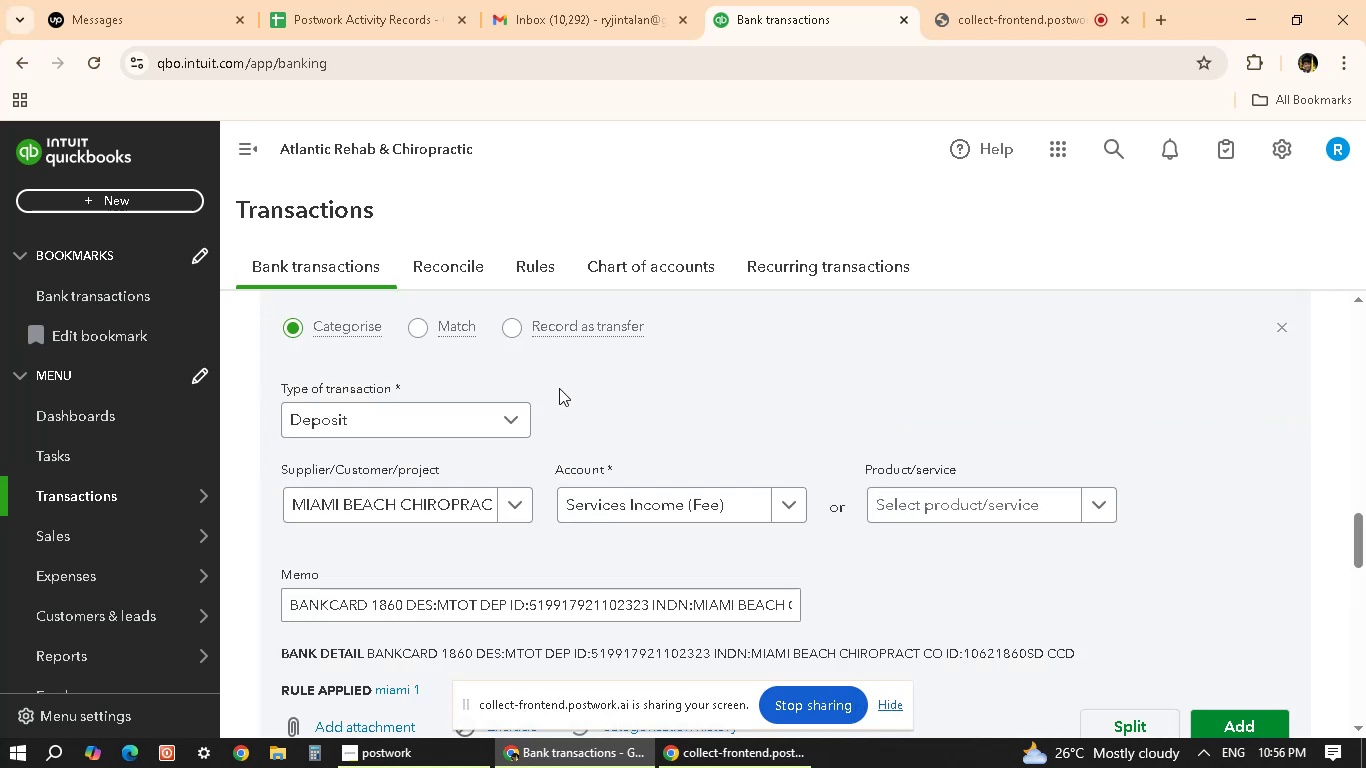 
mouse_move([540, 347])
 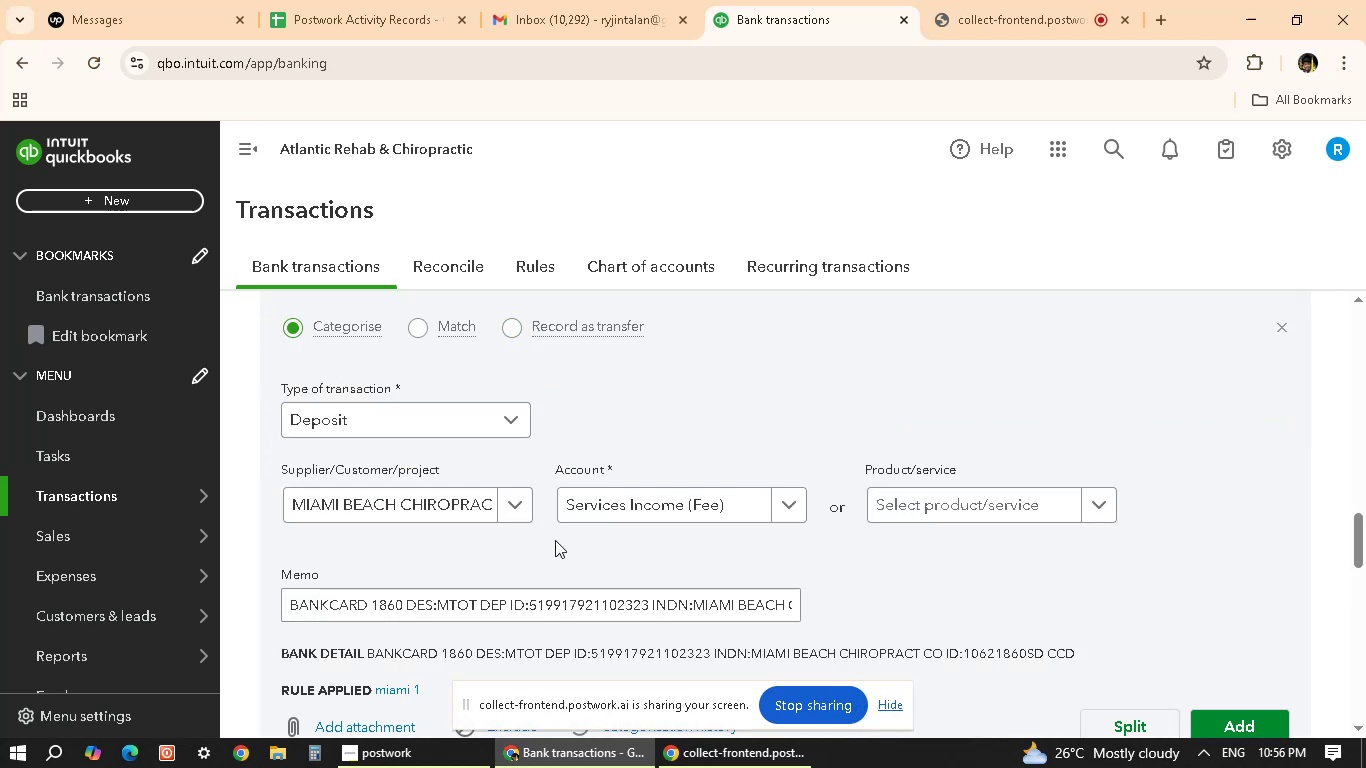 
scroll: coordinate [555, 542], scroll_direction: down, amount: 1.0
 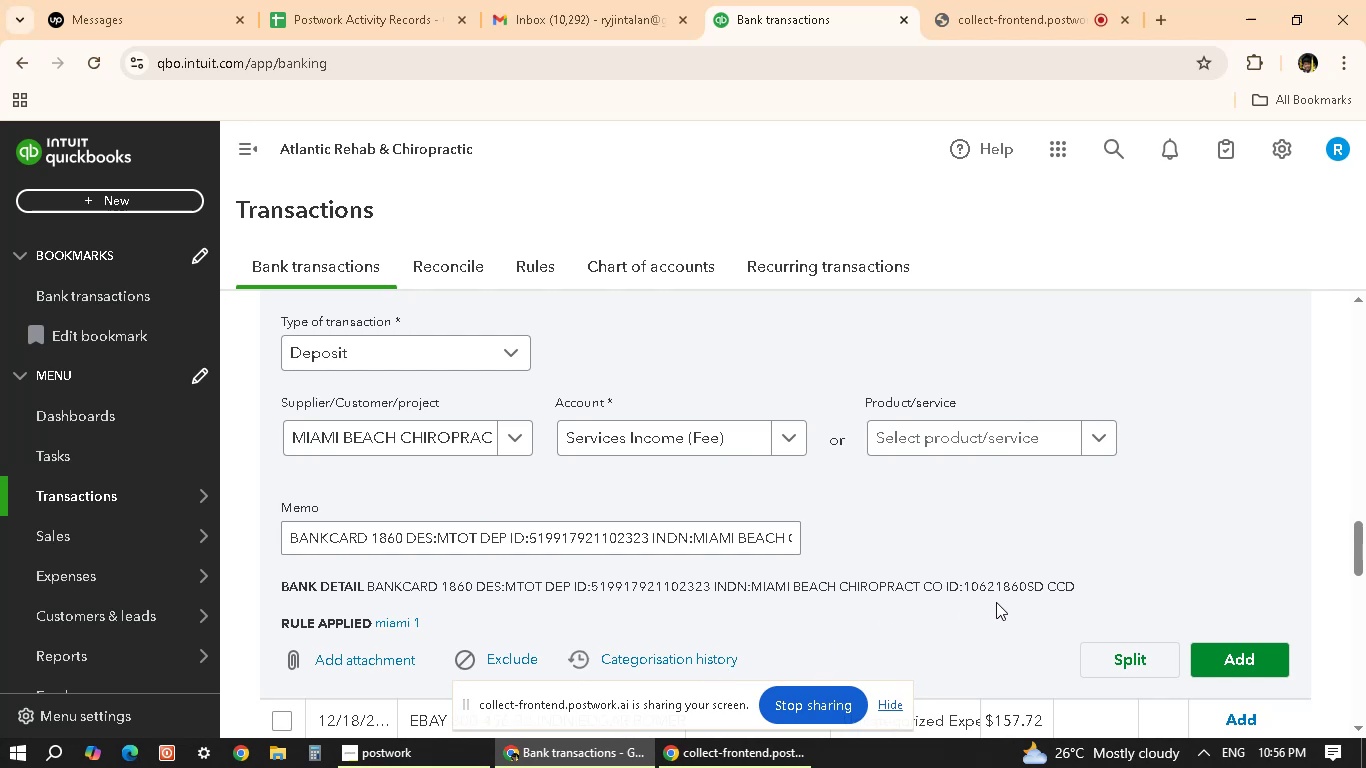 
wait(6.3)
 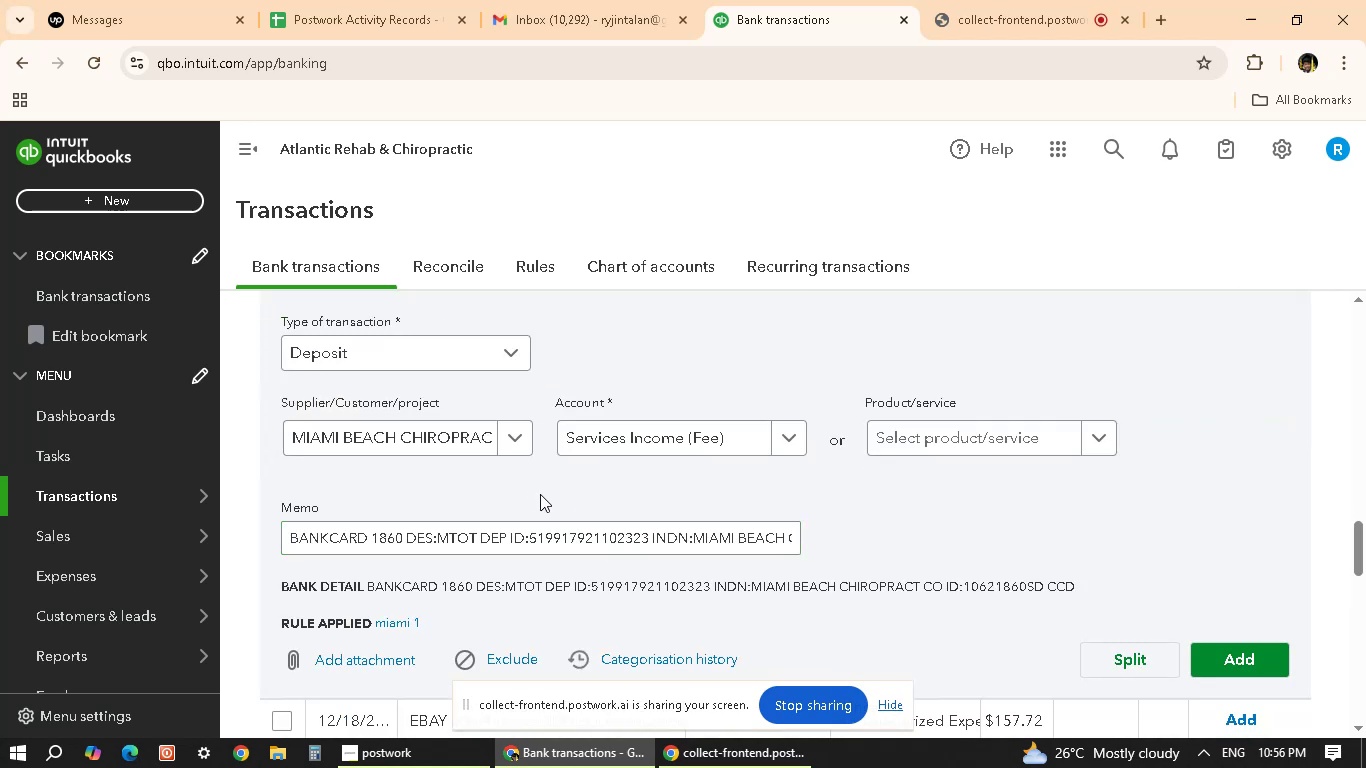 
scroll: coordinate [532, 502], scroll_direction: up, amount: 9.0
 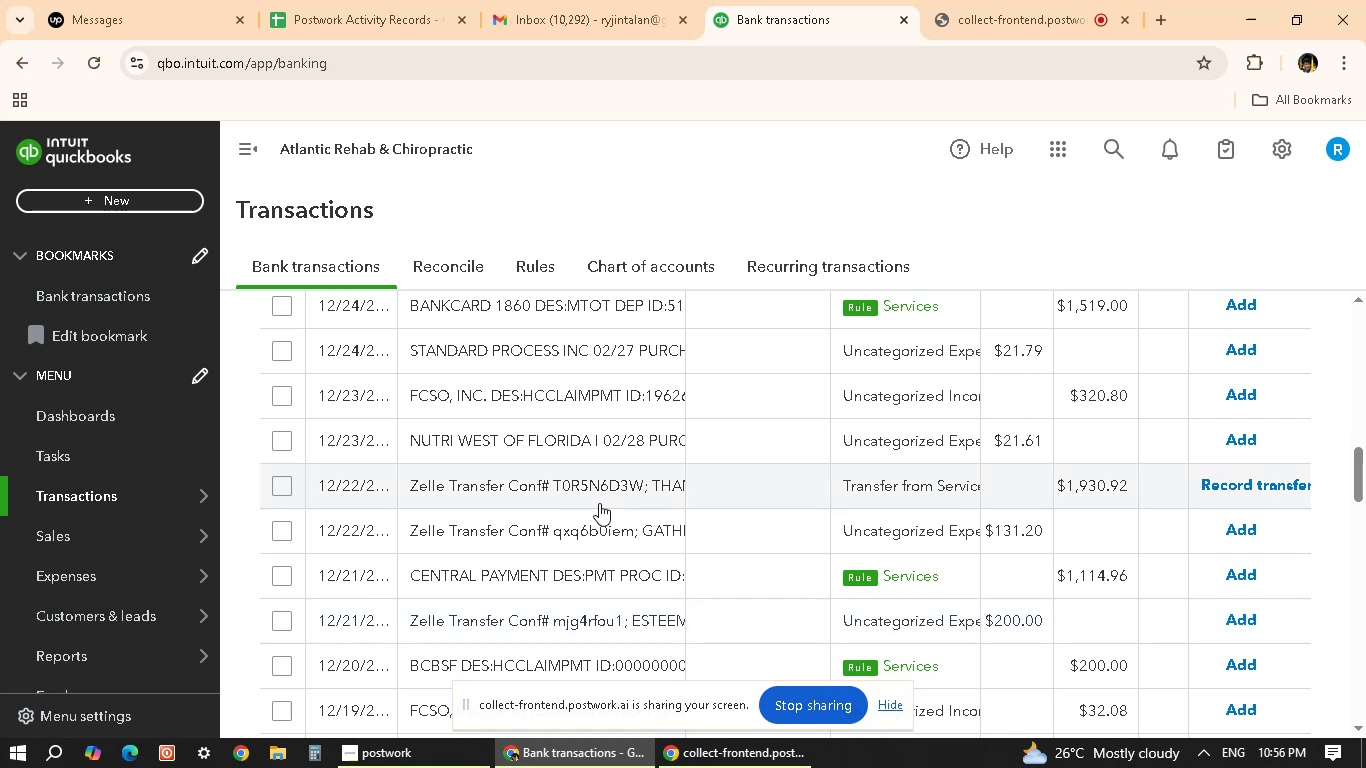 
left_click([874, 489])
 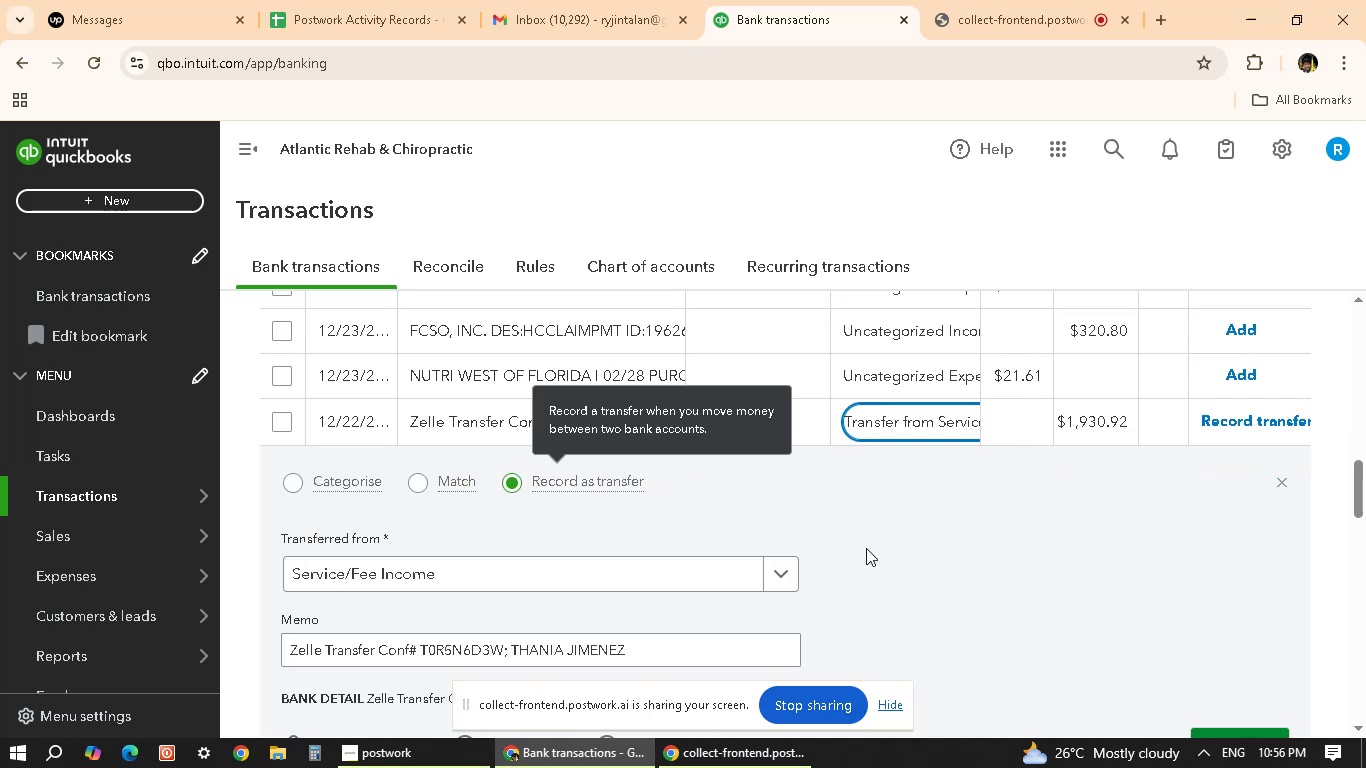 
left_click([894, 548])
 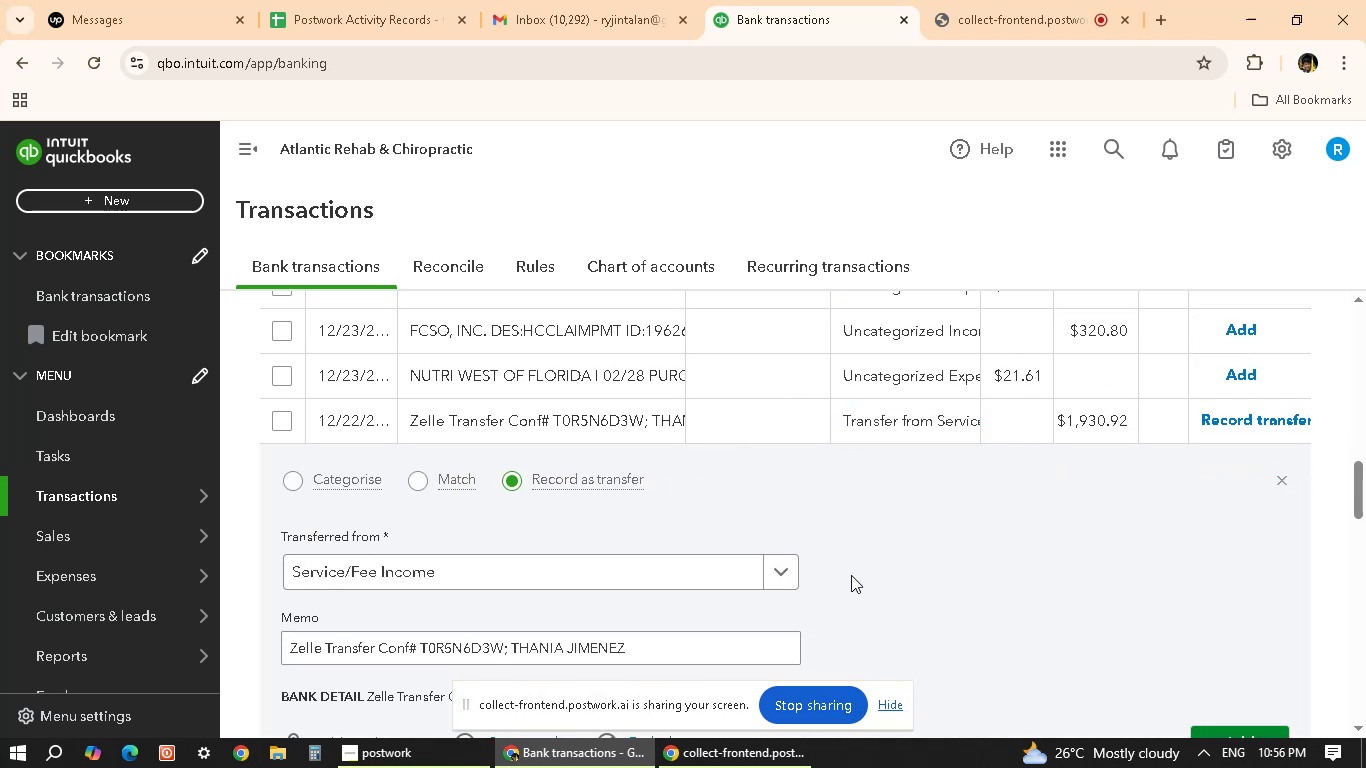 
scroll: coordinate [854, 574], scroll_direction: down, amount: 2.0
 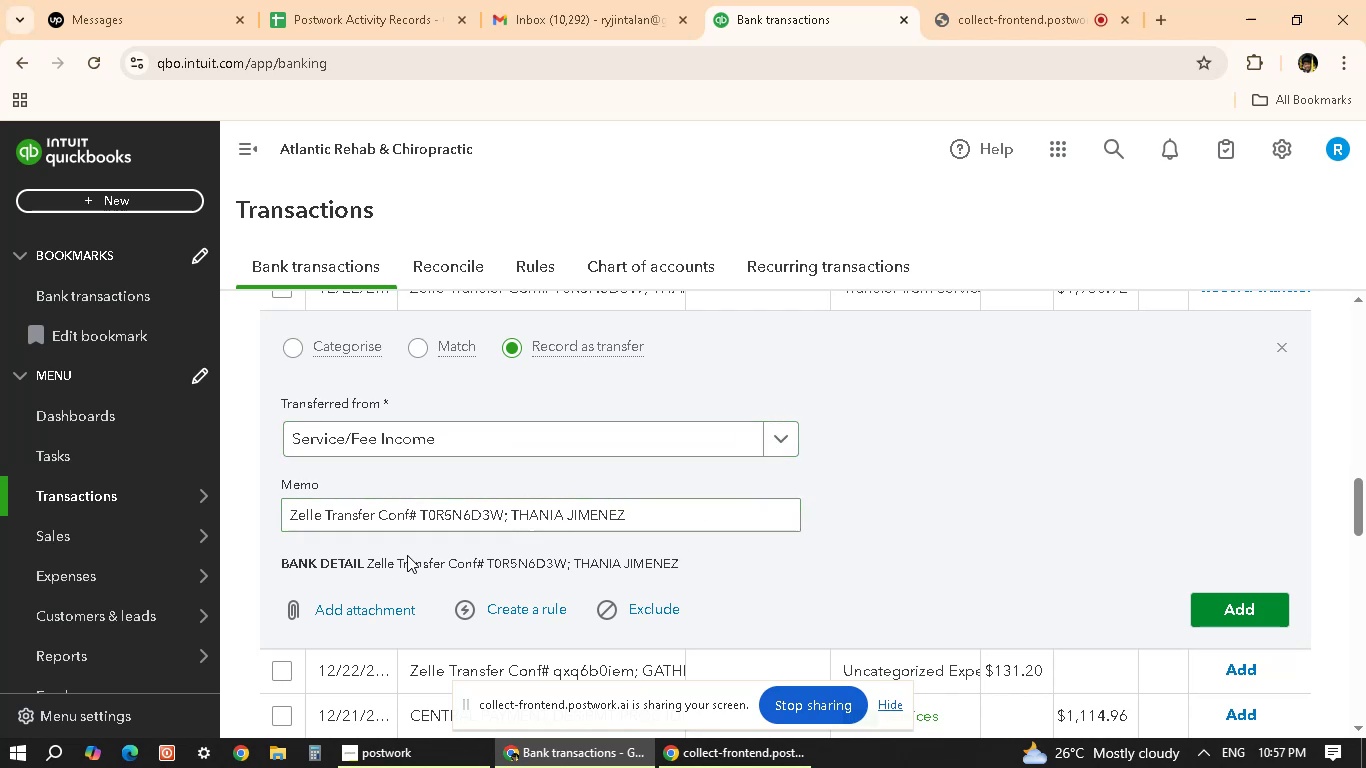 
wait(12.69)
 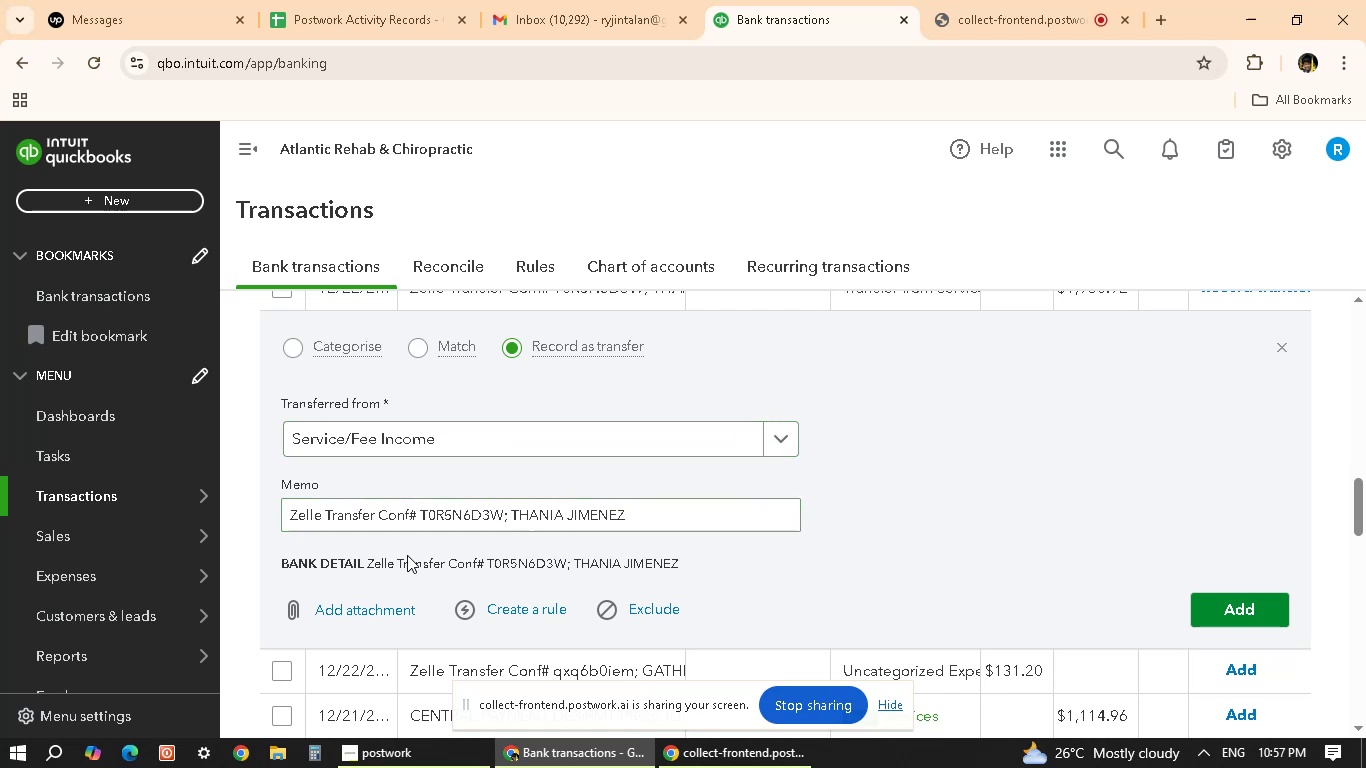 
scroll: coordinate [464, 588], scroll_direction: up, amount: 2.0
 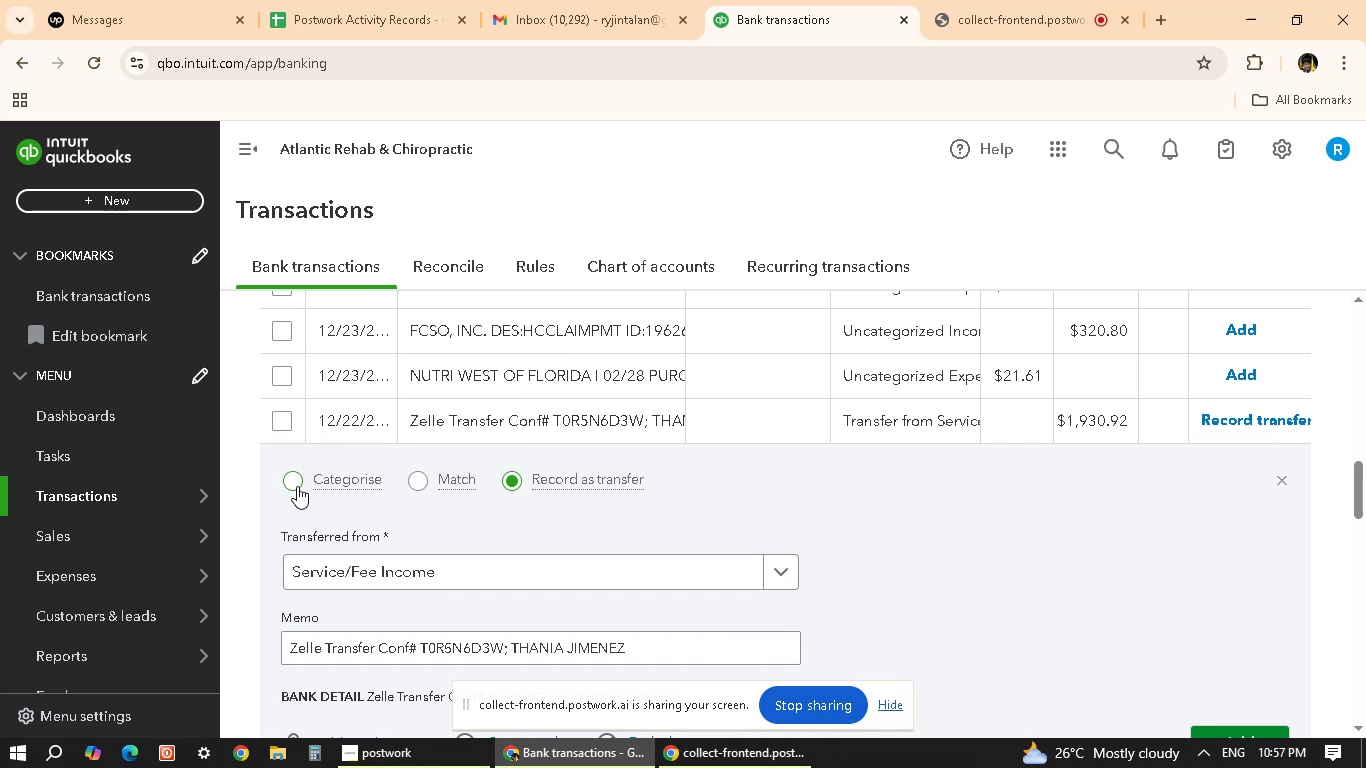 
left_click([297, 480])
 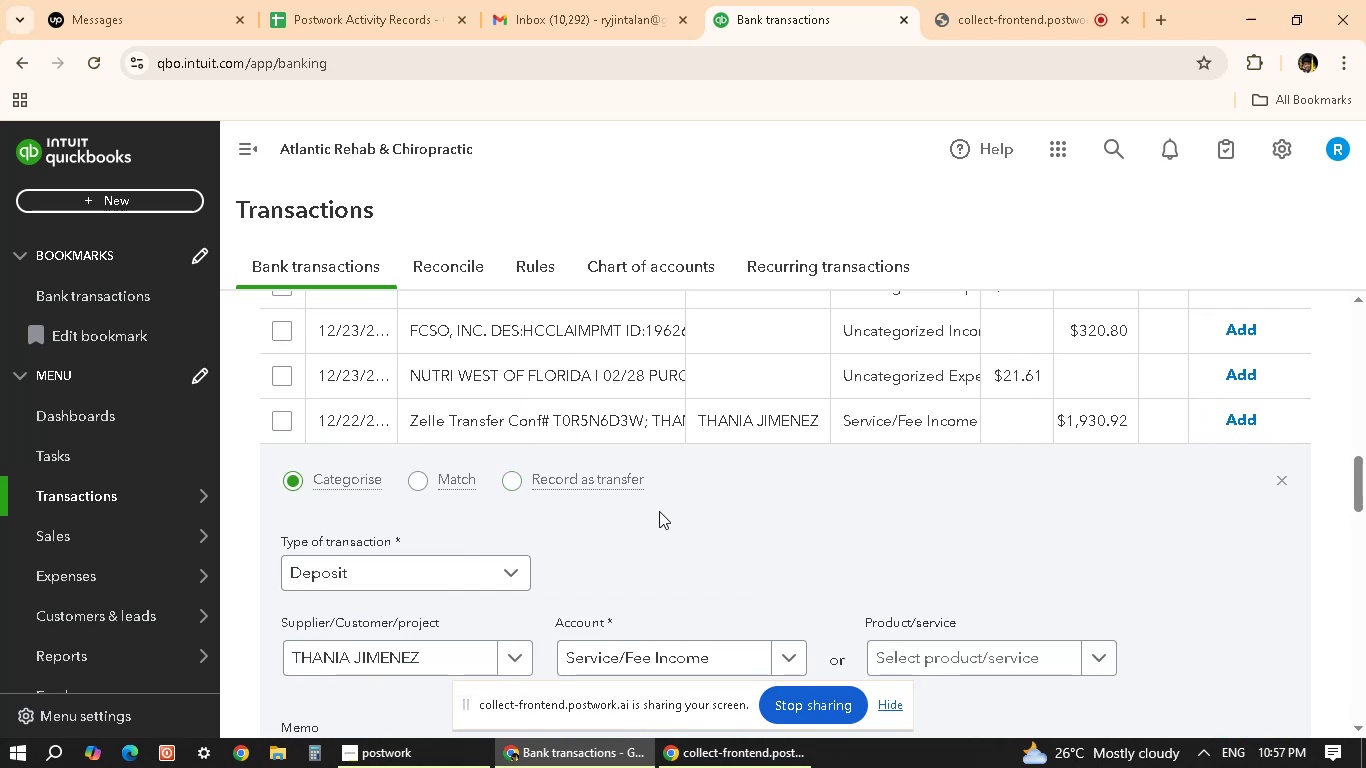 
scroll: coordinate [561, 560], scroll_direction: down, amount: 2.0
 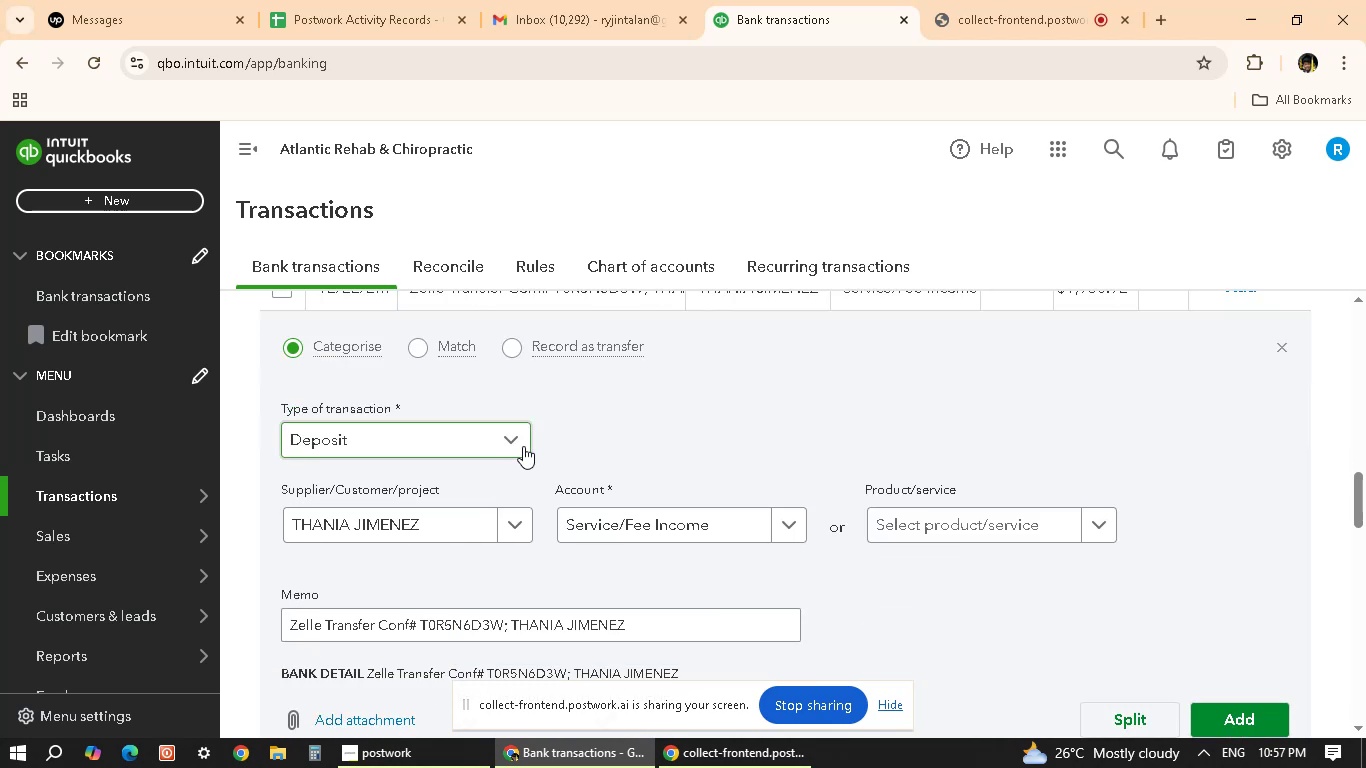 
left_click([523, 446])
 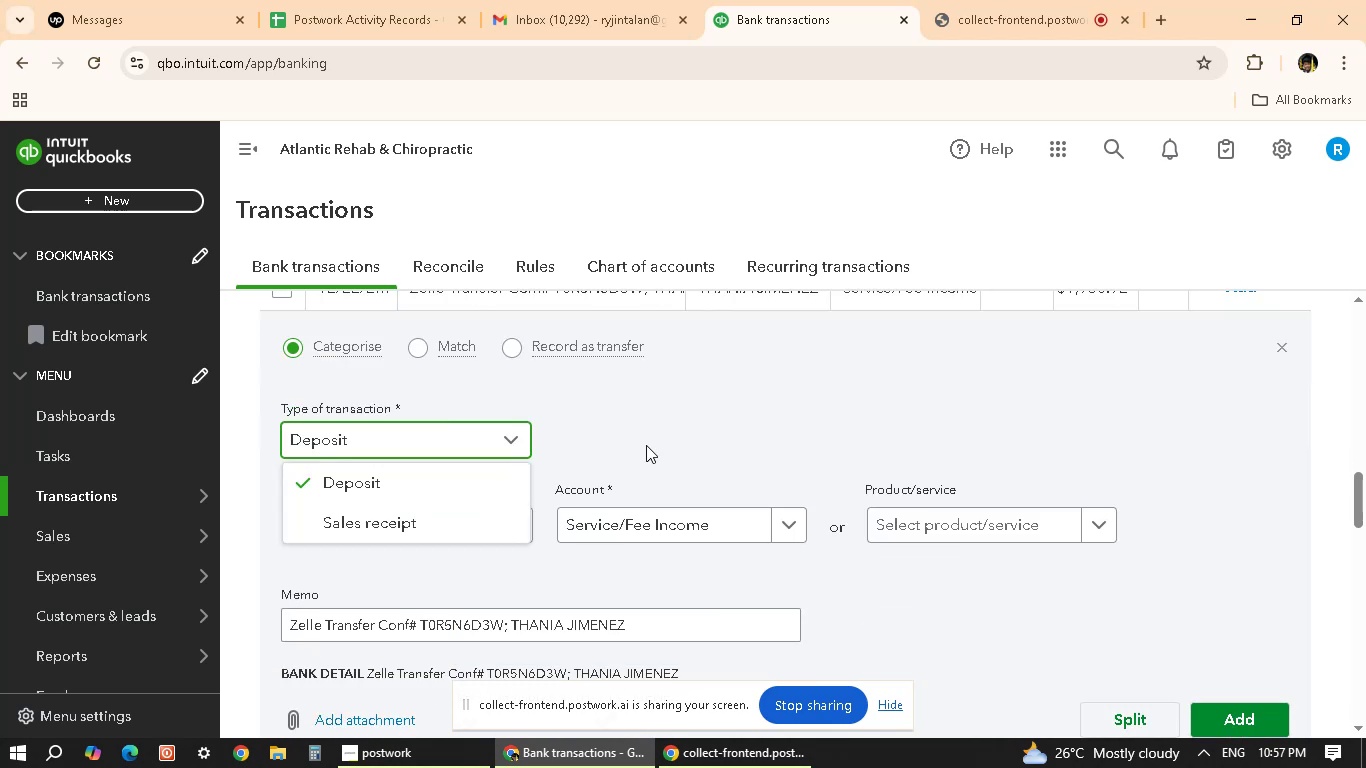 
left_click([742, 443])
 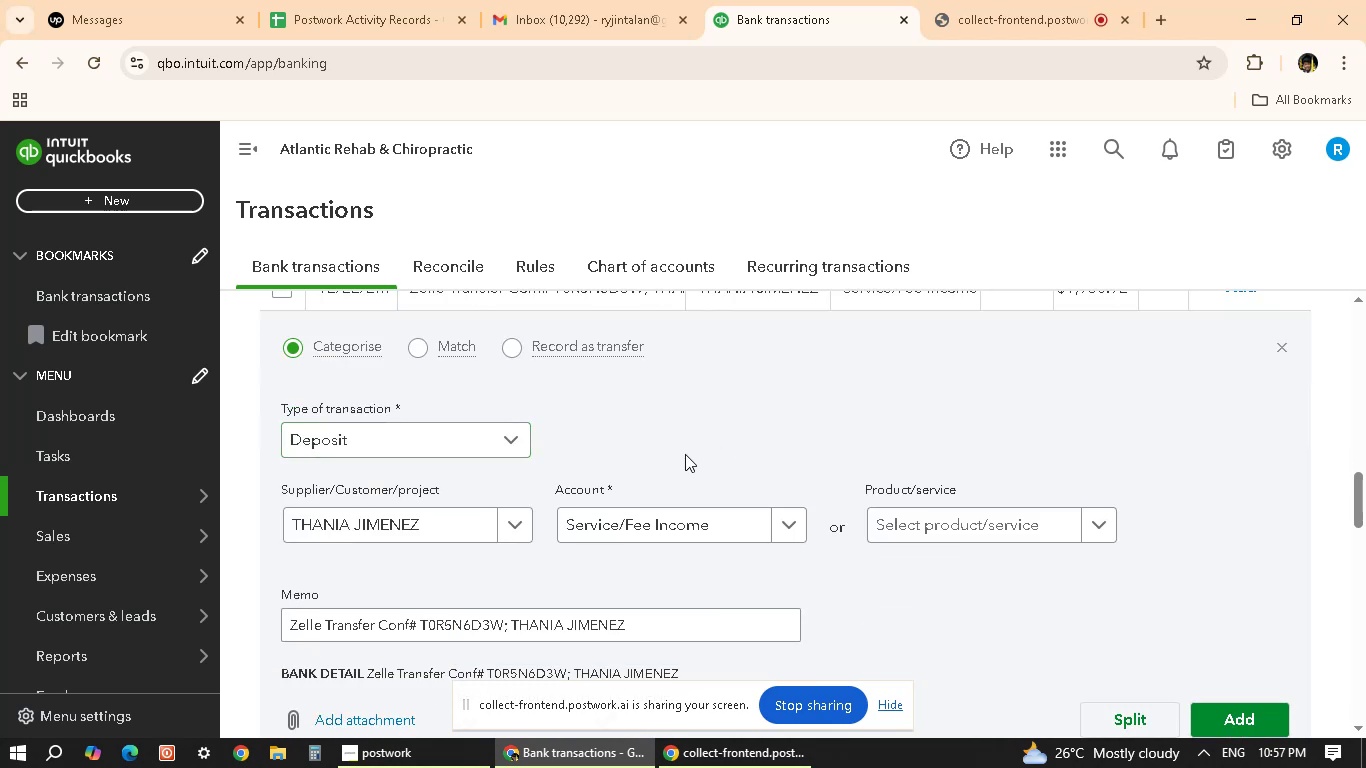 
scroll: coordinate [621, 575], scroll_direction: up, amount: 4.0
 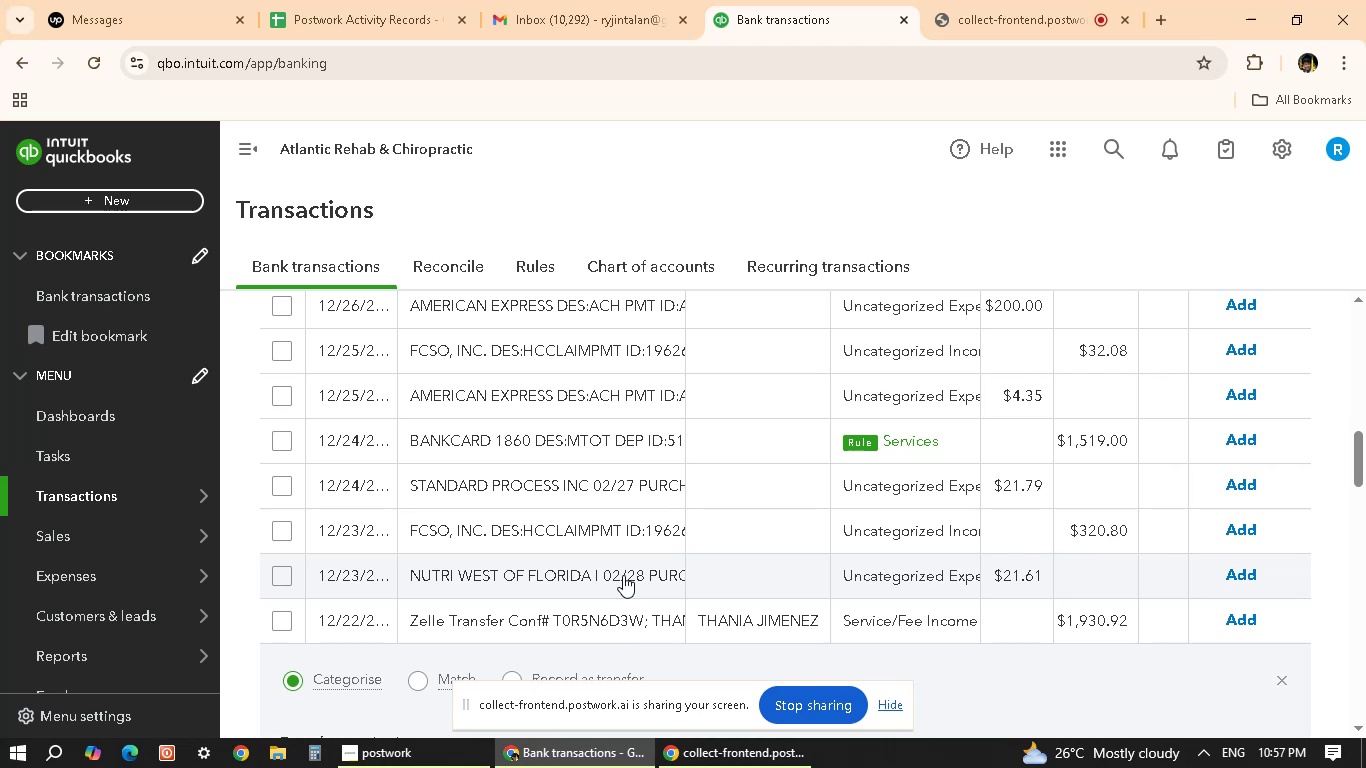 
wait(24.07)
 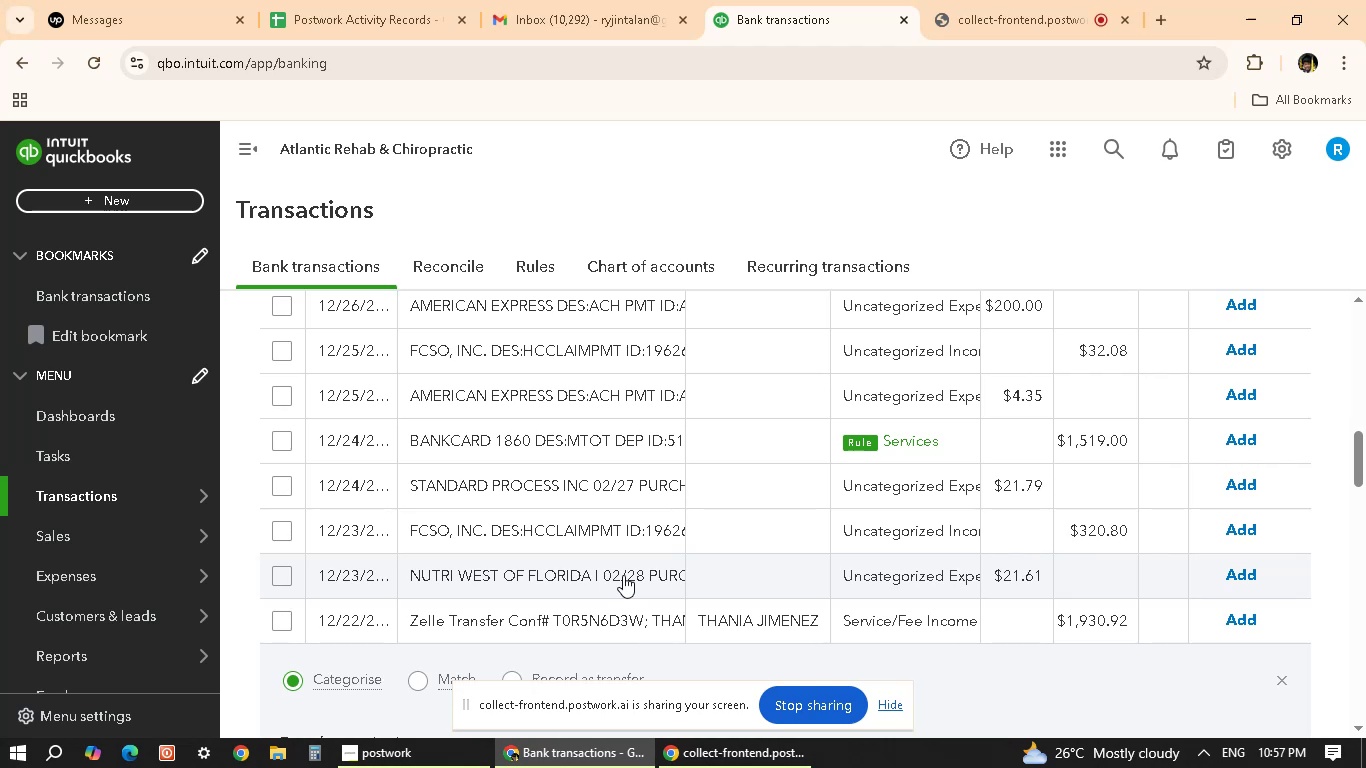 
scroll: coordinate [570, 510], scroll_direction: up, amount: 7.0
 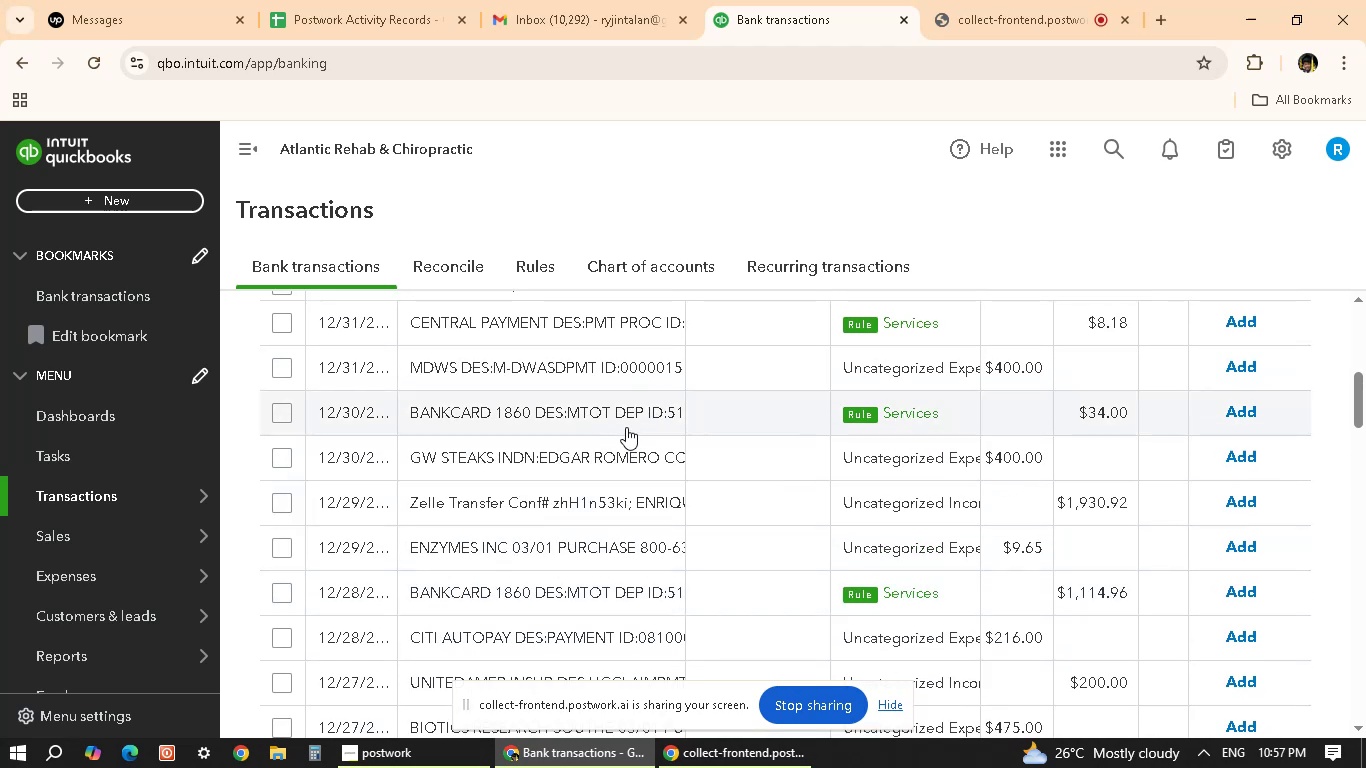 
scroll: coordinate [636, 427], scroll_direction: down, amount: 7.0
 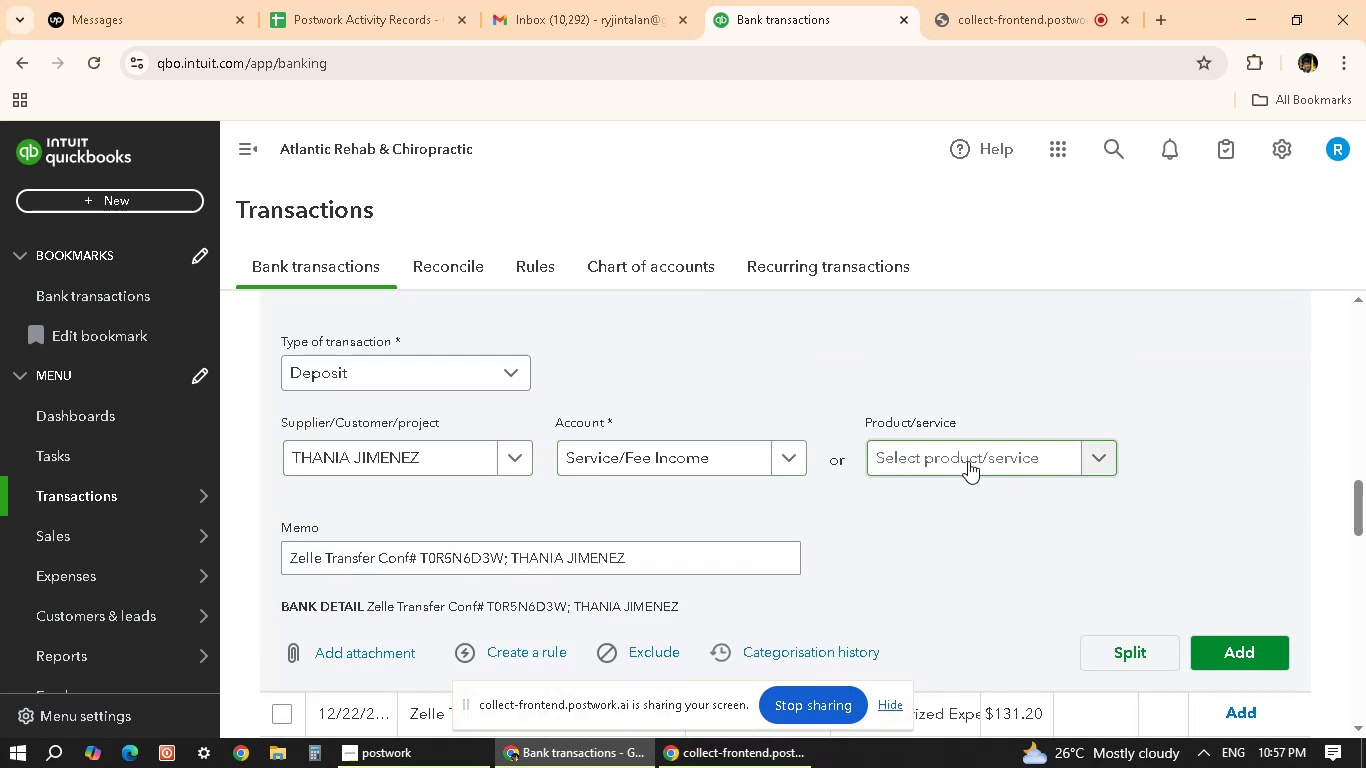 
wait(5.41)
 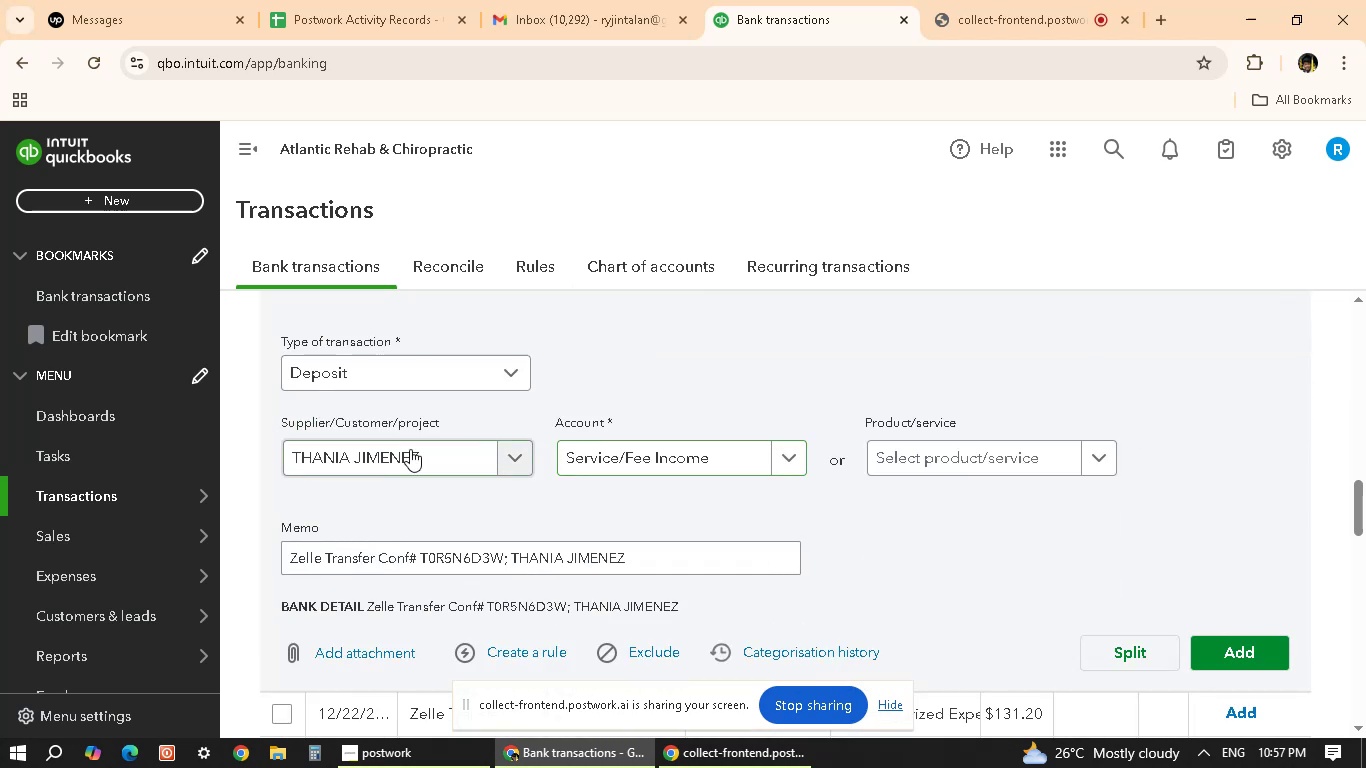 
scroll: coordinate [906, 547], scroll_direction: down, amount: 1.0
 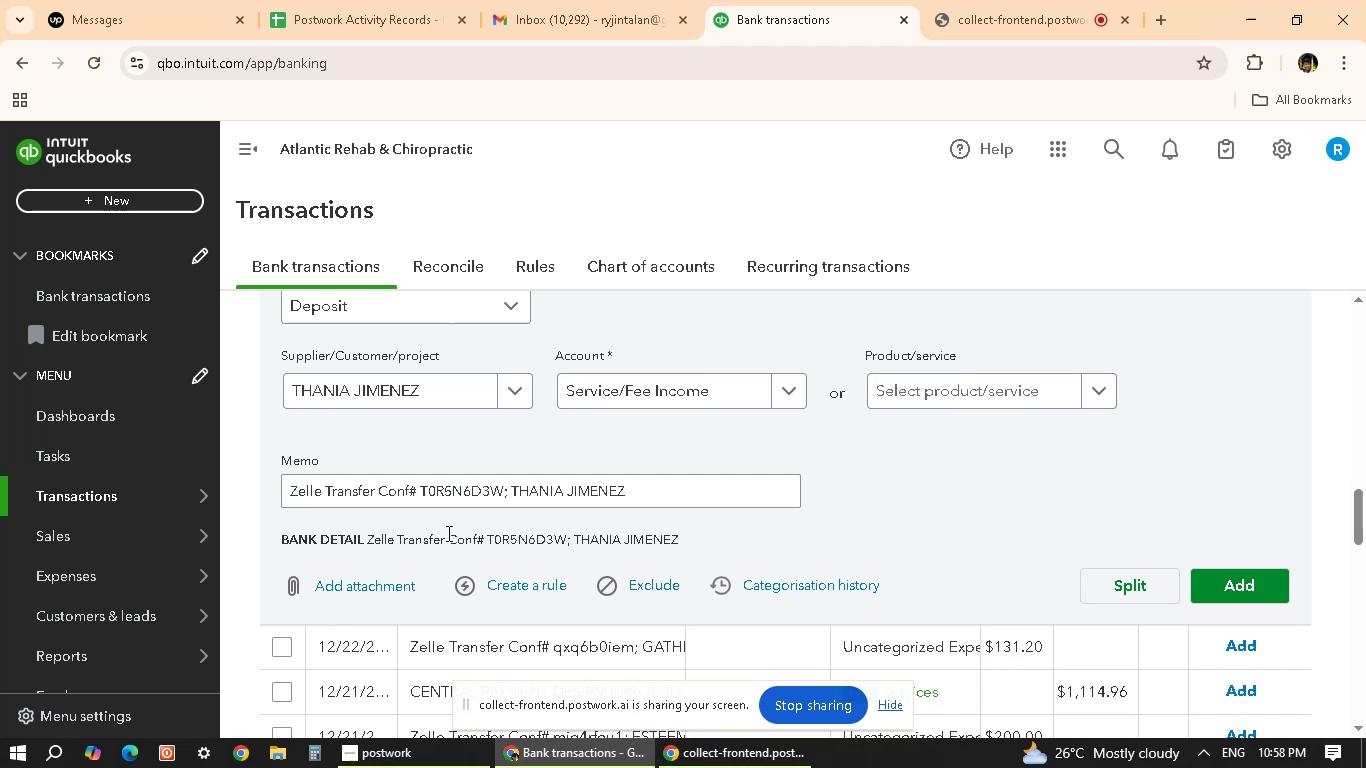 
wait(5.9)
 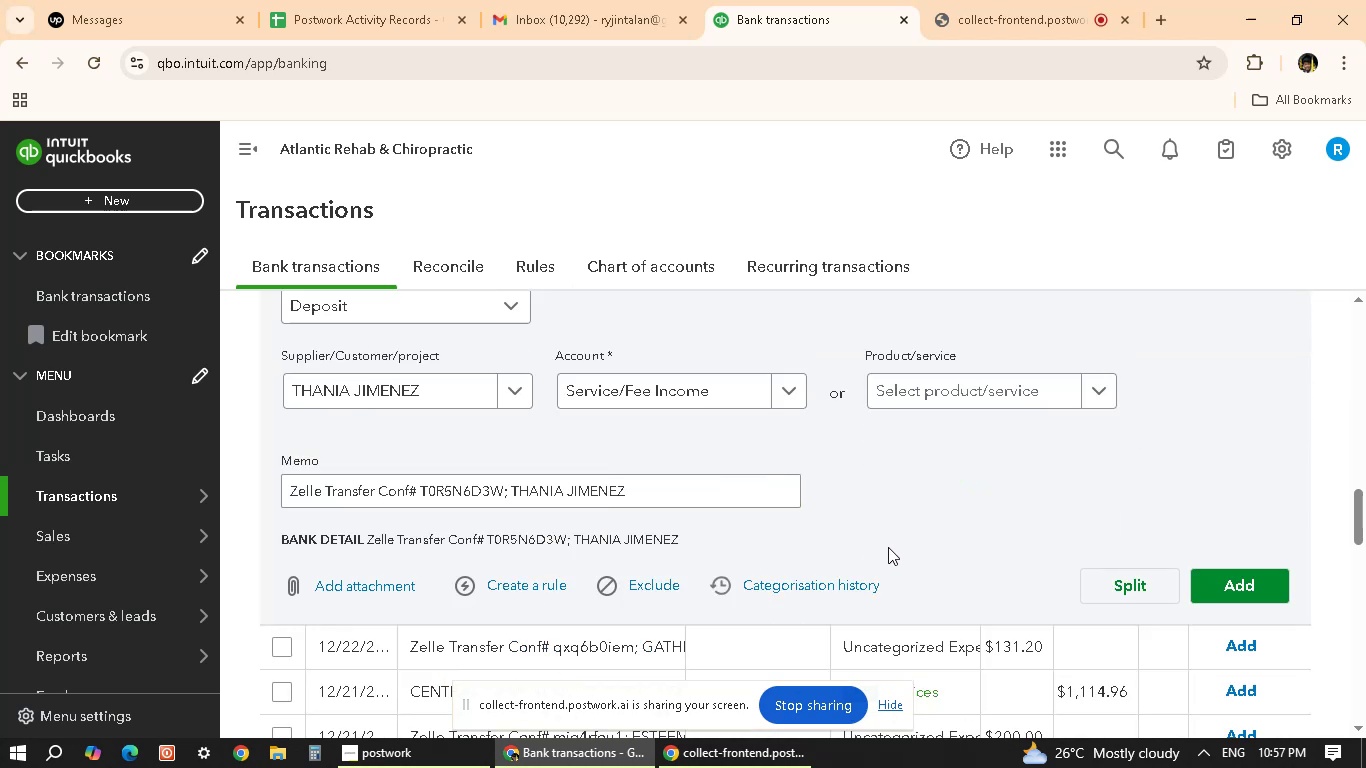 
scroll: coordinate [846, 500], scroll_direction: down, amount: 5.0
 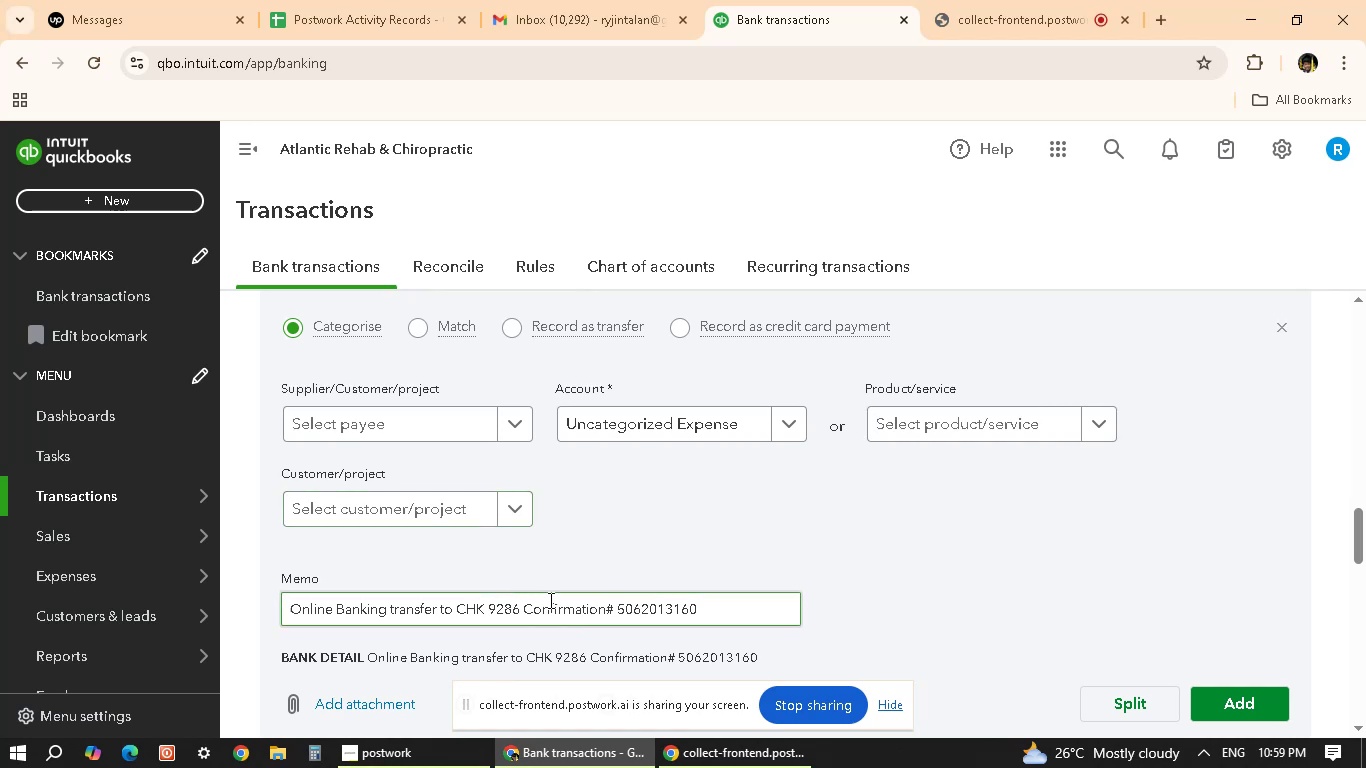 
wait(57.37)
 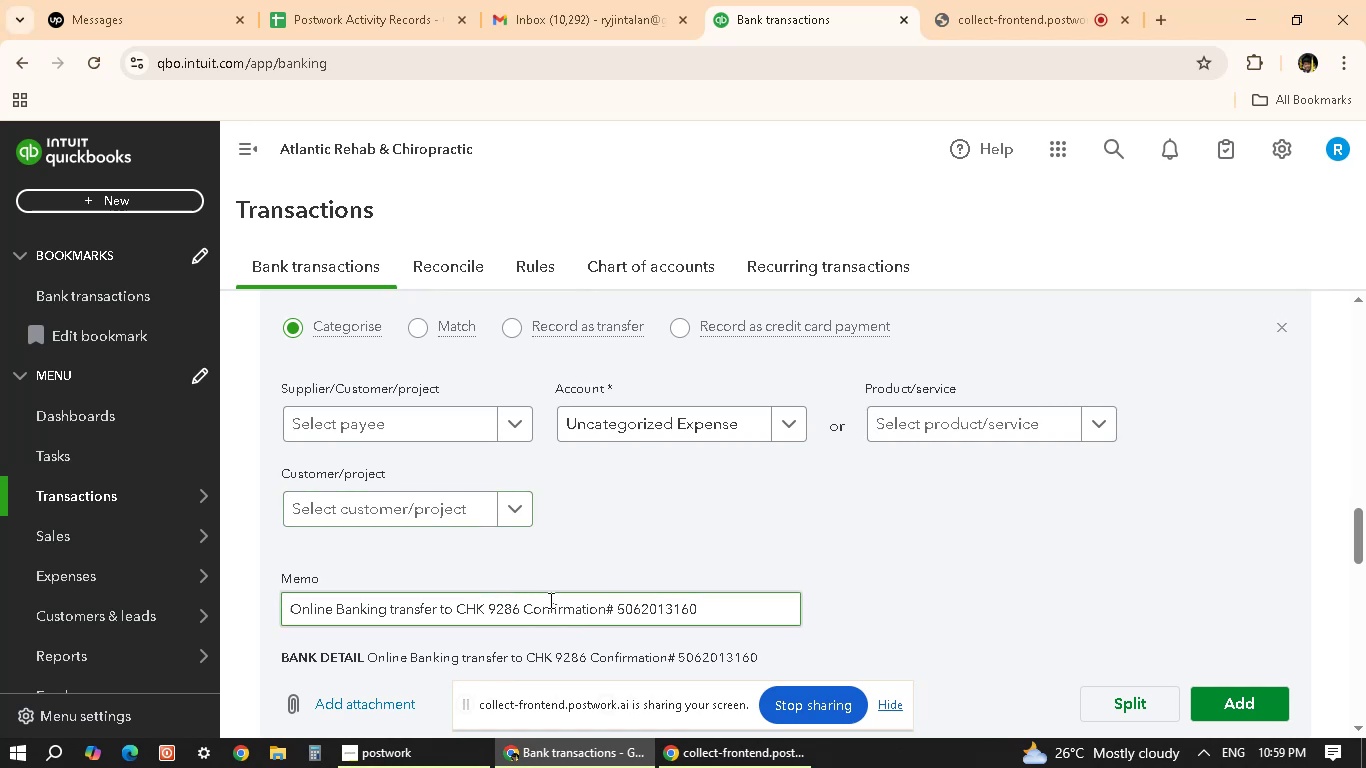 
scroll: coordinate [497, 617], scroll_direction: down, amount: 2.0
 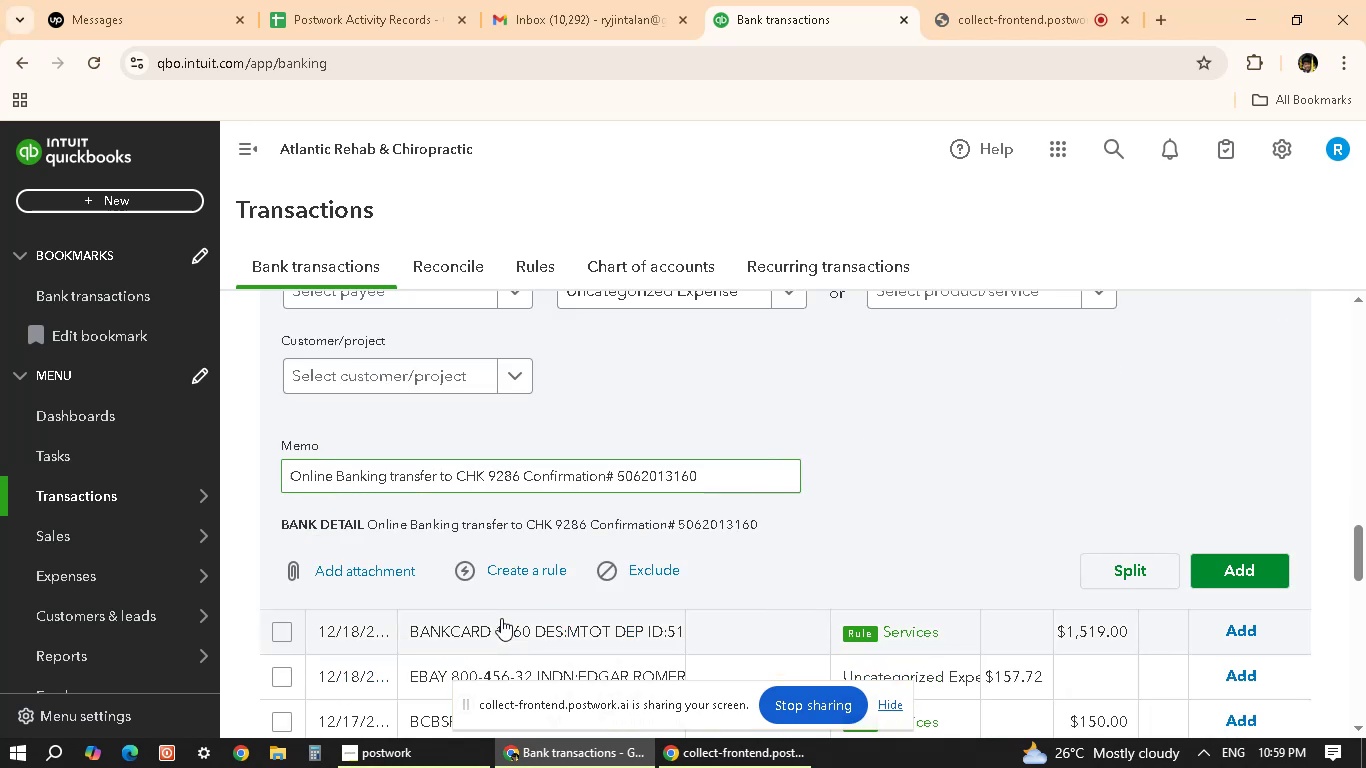 
scroll: coordinate [507, 549], scroll_direction: up, amount: 7.0
 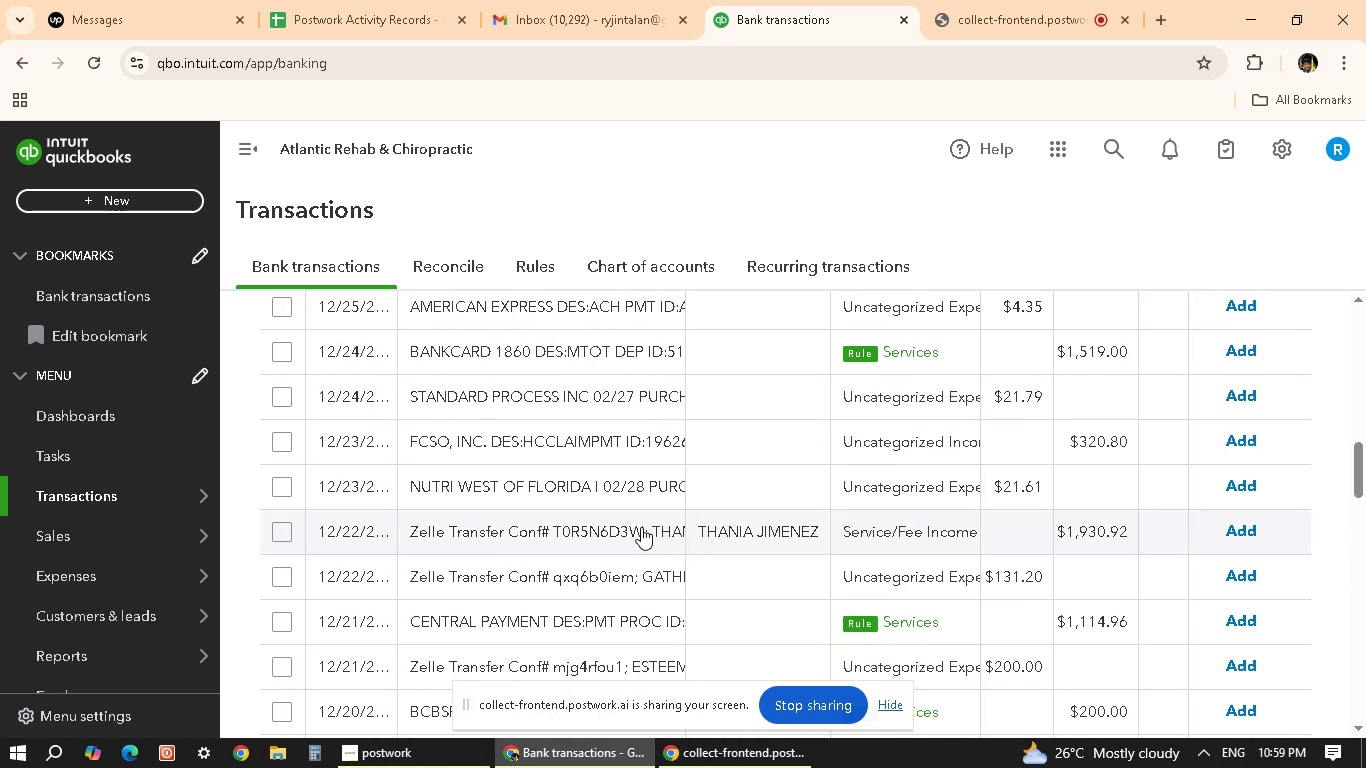 
left_click([622, 531])
 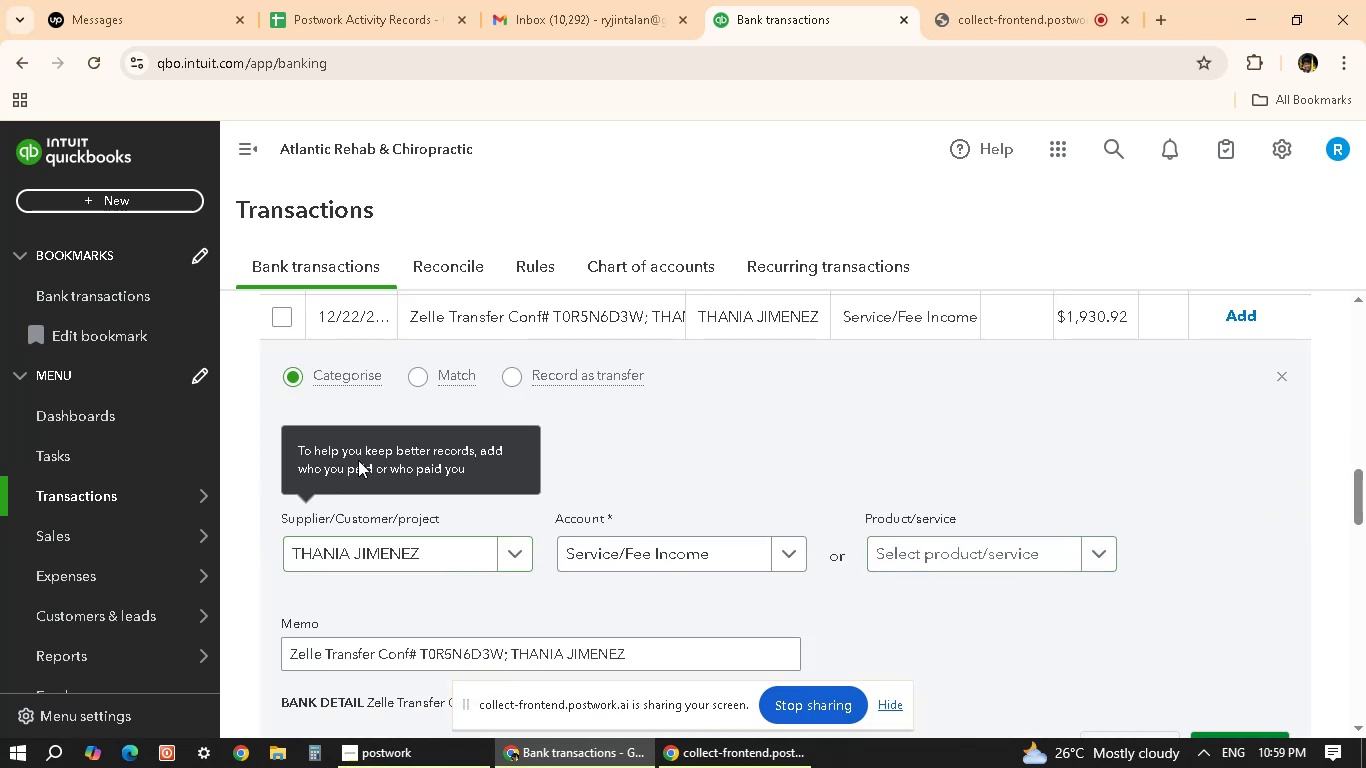 
scroll: coordinate [930, 648], scroll_direction: down, amount: 2.0
 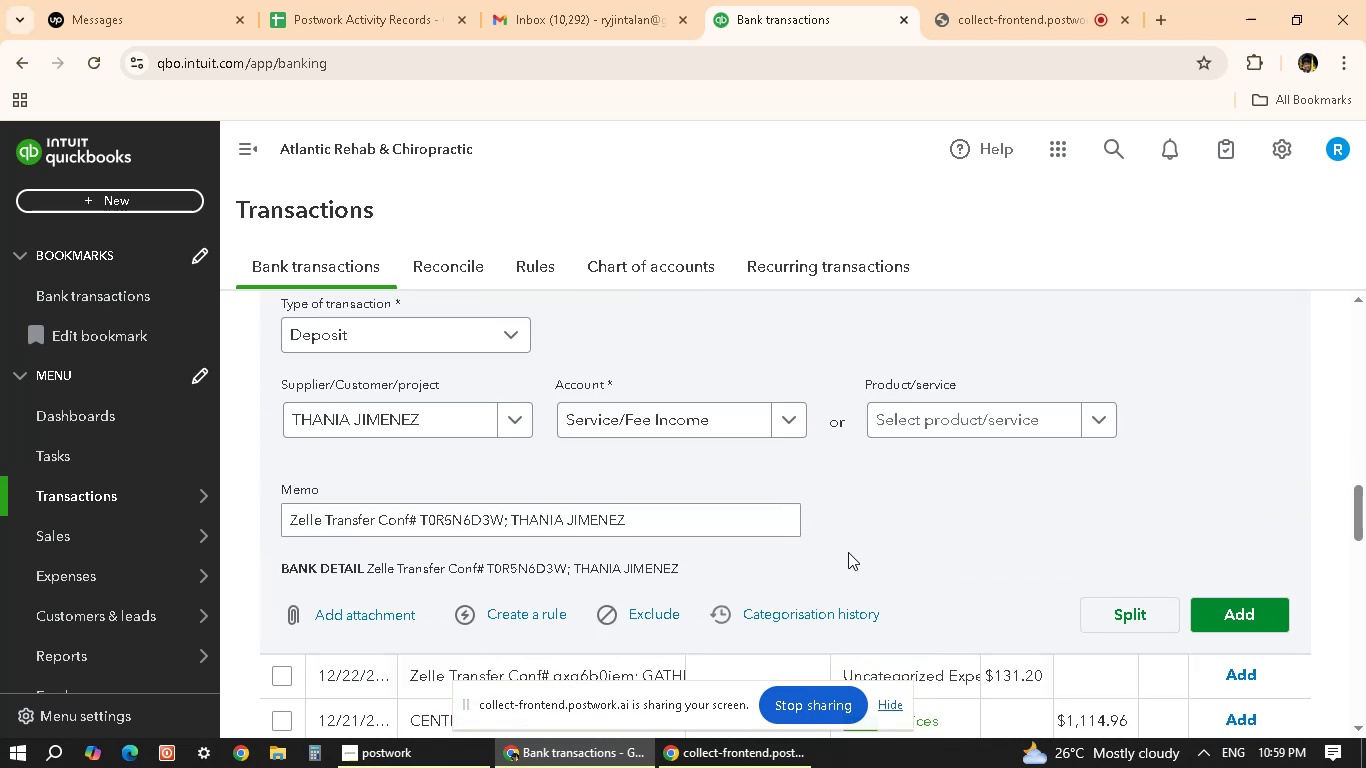 
scroll: coordinate [846, 551], scroll_direction: up, amount: 1.0
 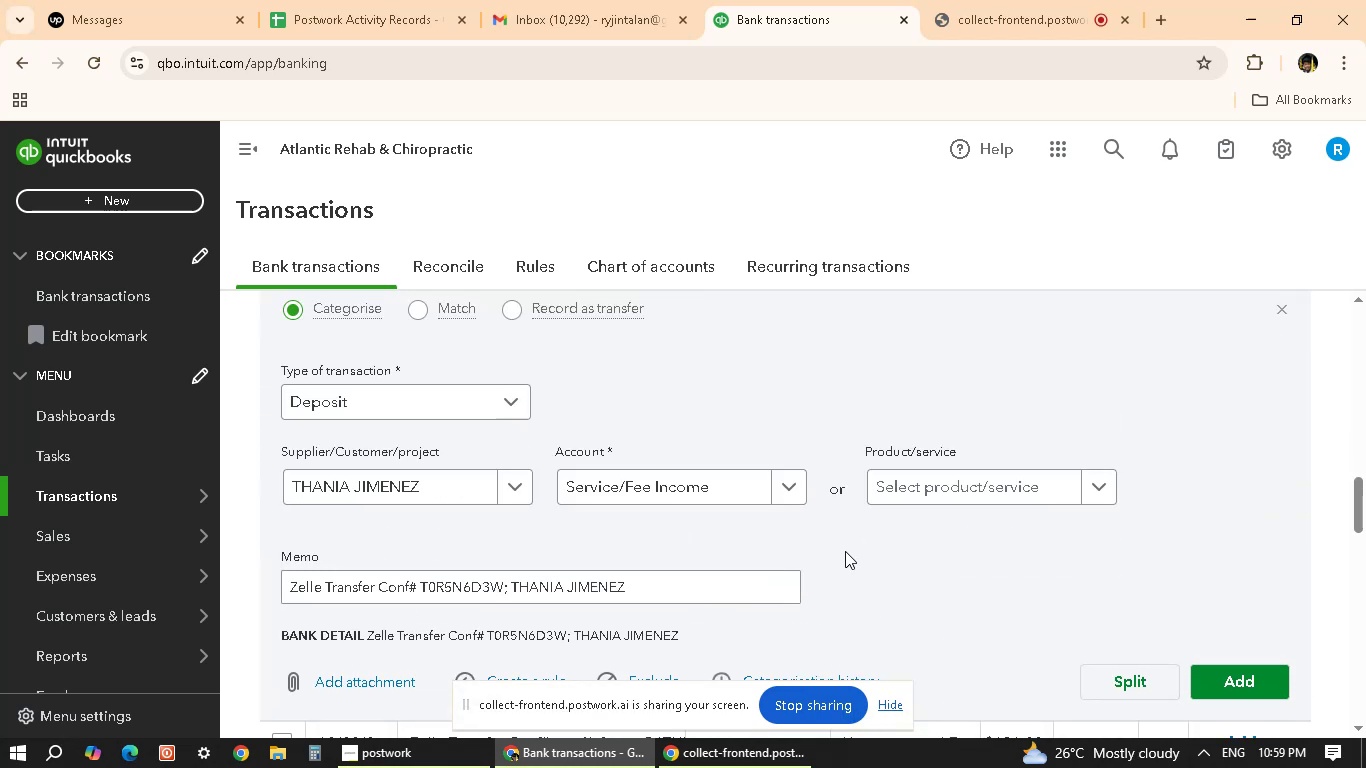 
wait(8.29)
 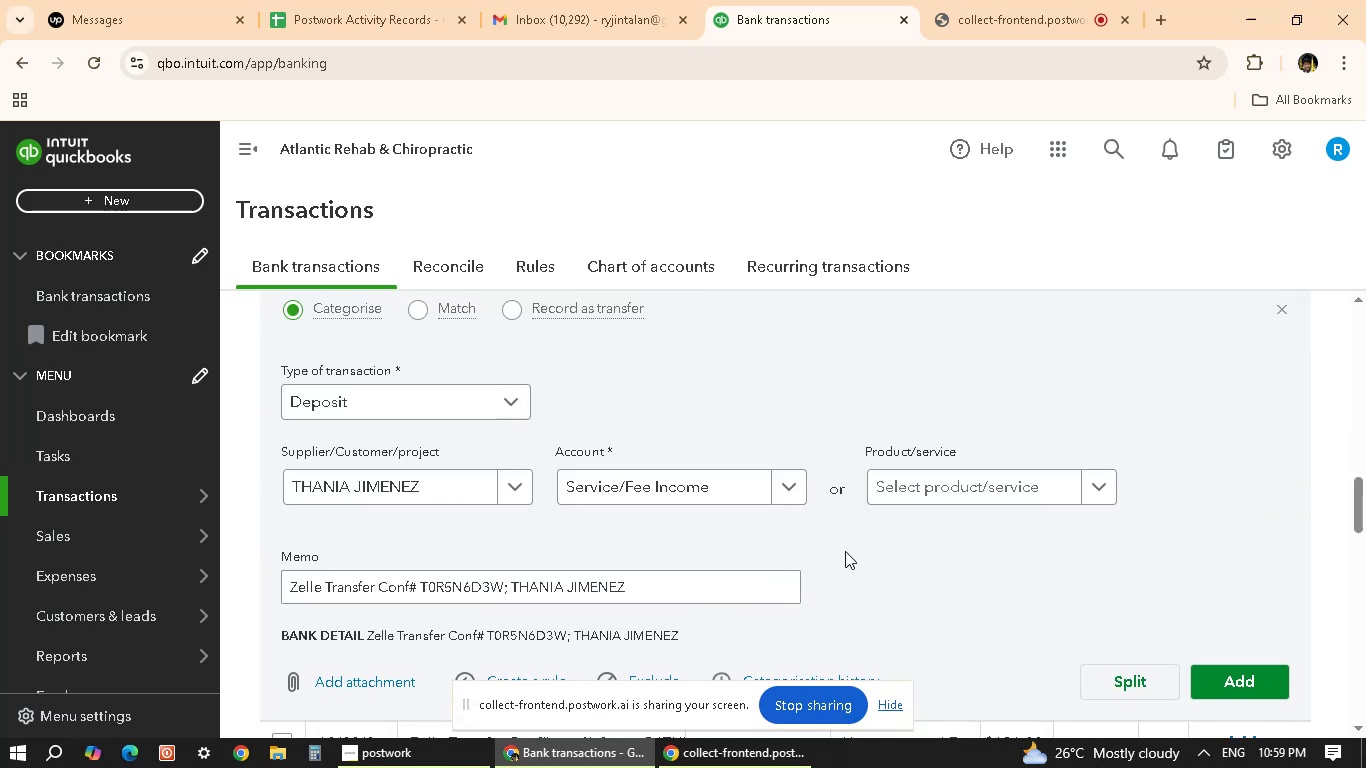 
scroll: coordinate [1169, 651], scroll_direction: down, amount: 1.0
 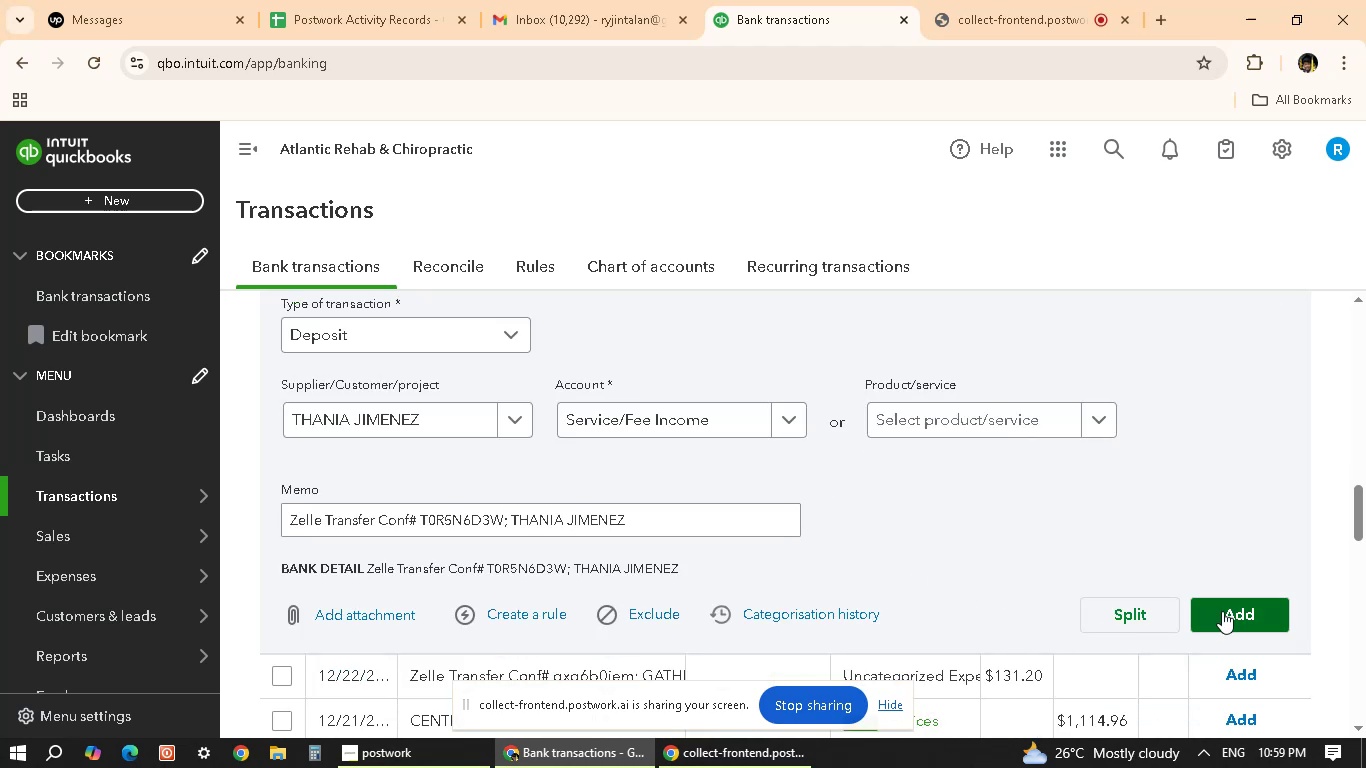 
left_click([1222, 611])
 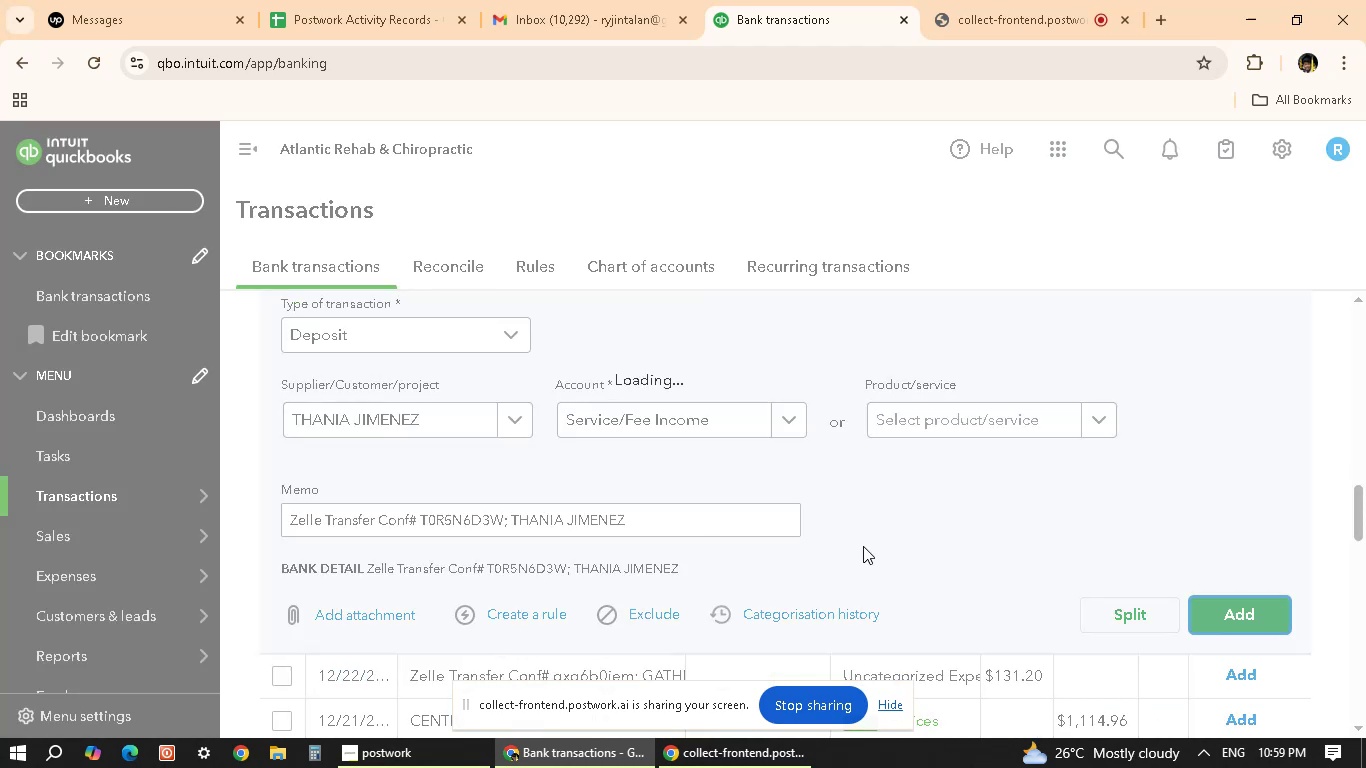 
scroll: coordinate [863, 546], scroll_direction: up, amount: 1.0
 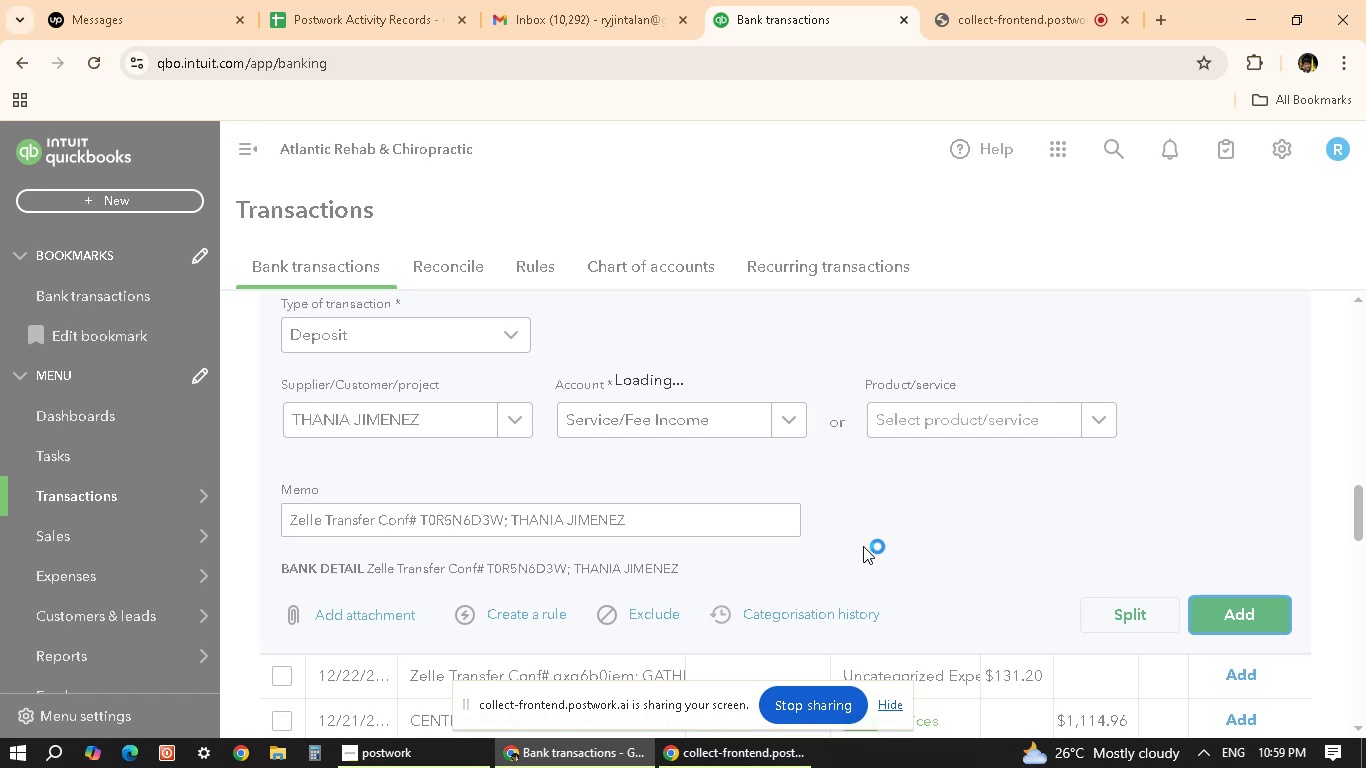 
wait(9.82)
 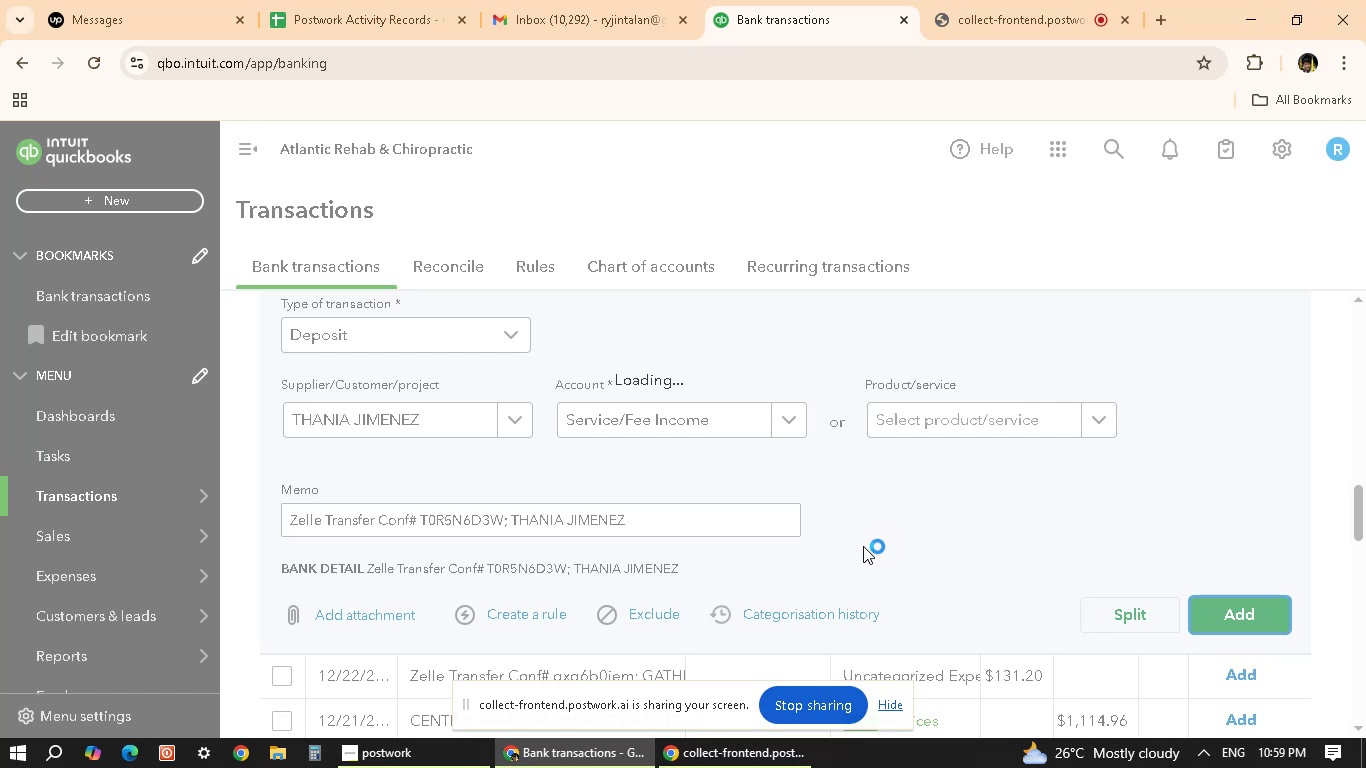 
scroll: coordinate [577, 514], scroll_direction: up, amount: 21.0
 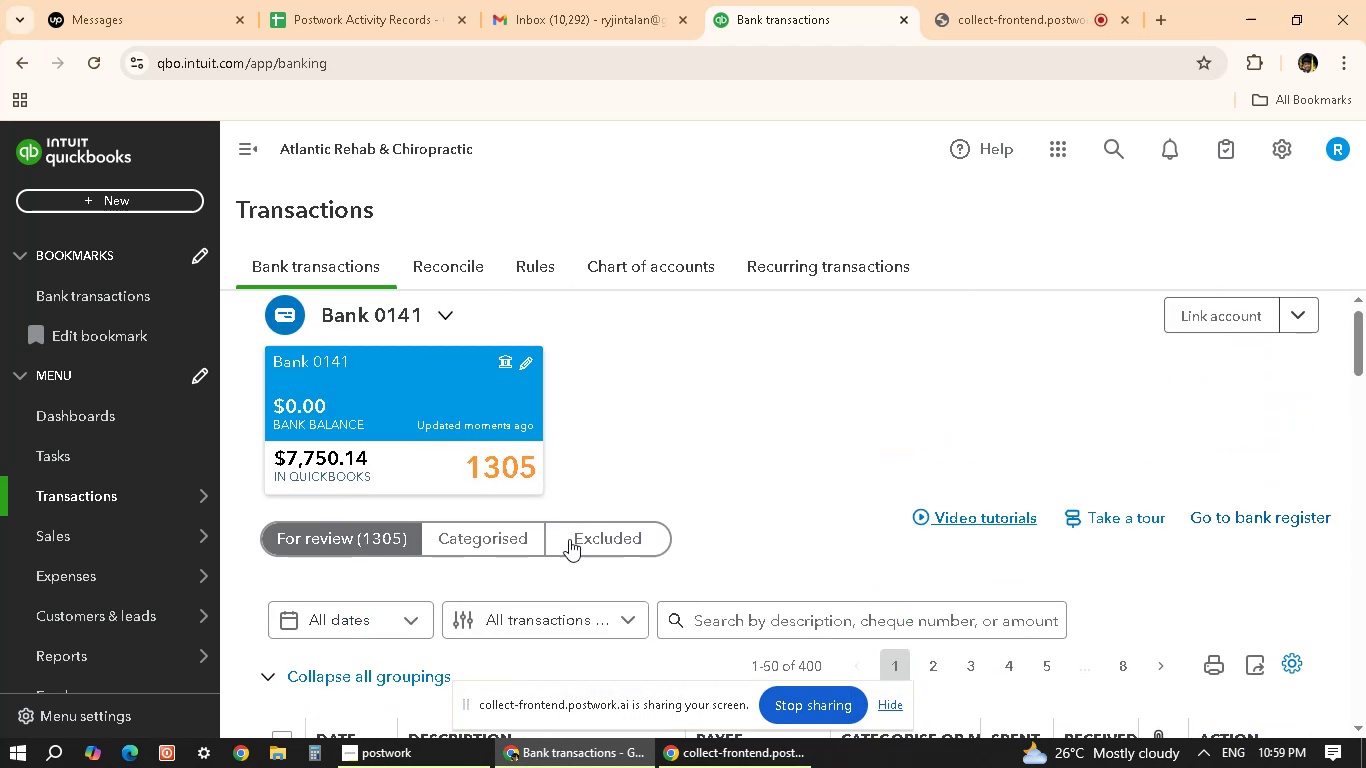 
scroll: coordinate [490, 556], scroll_direction: down, amount: 5.0
 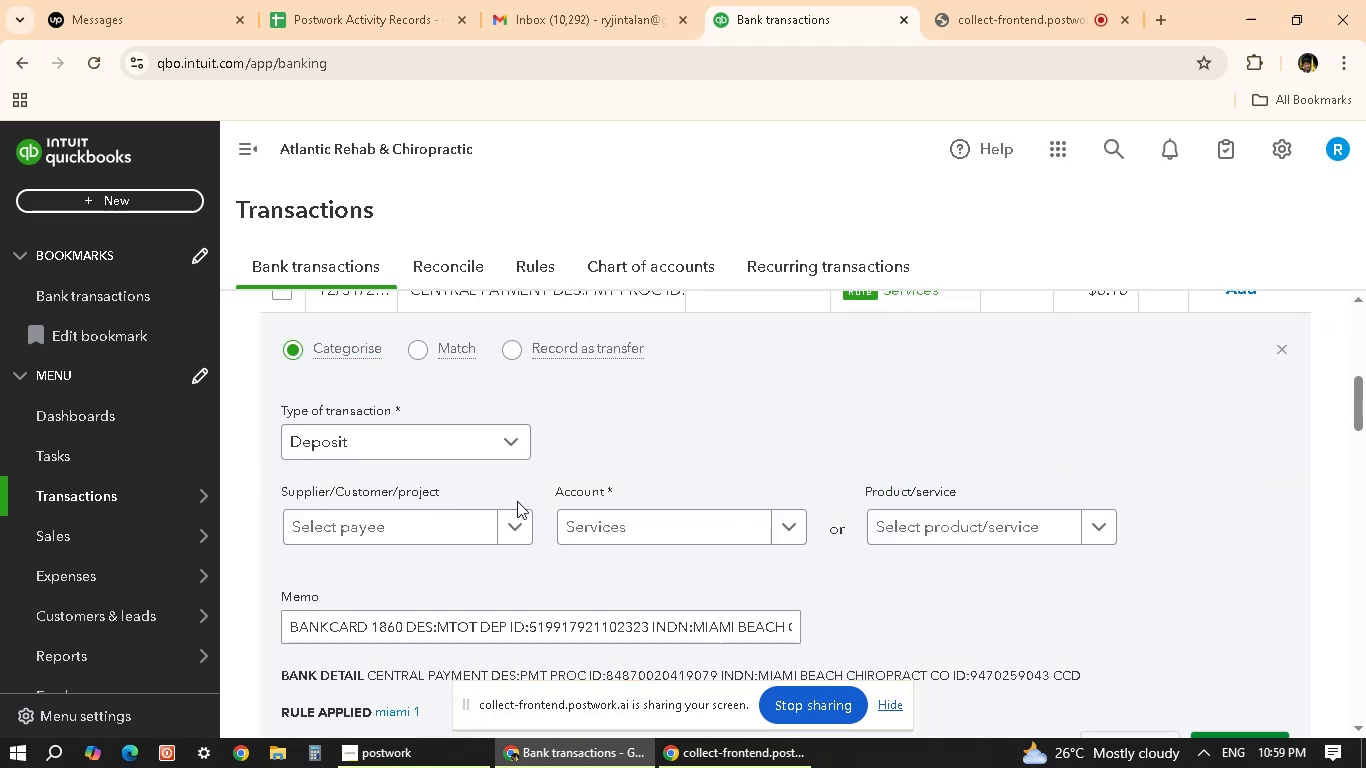 
wait(6.33)
 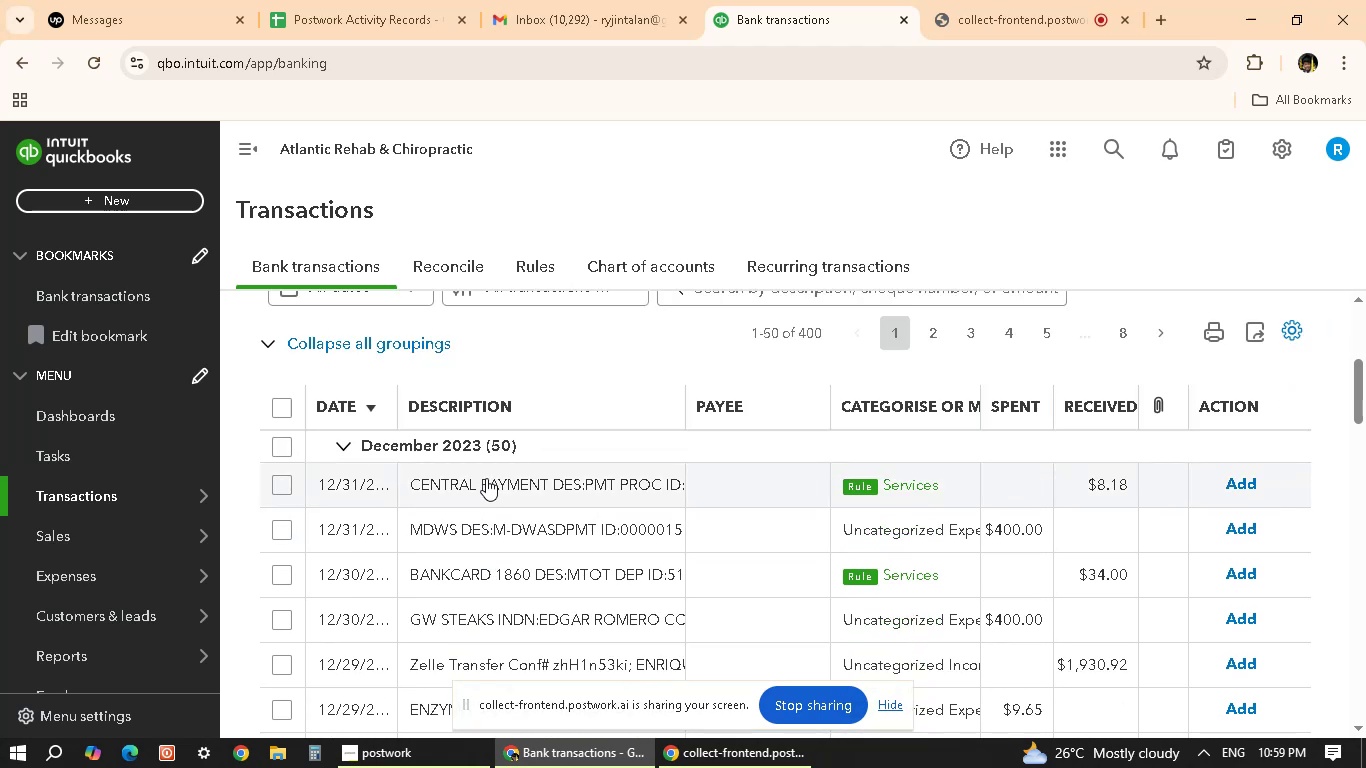 
scroll: coordinate [808, 605], scroll_direction: down, amount: 1.0
 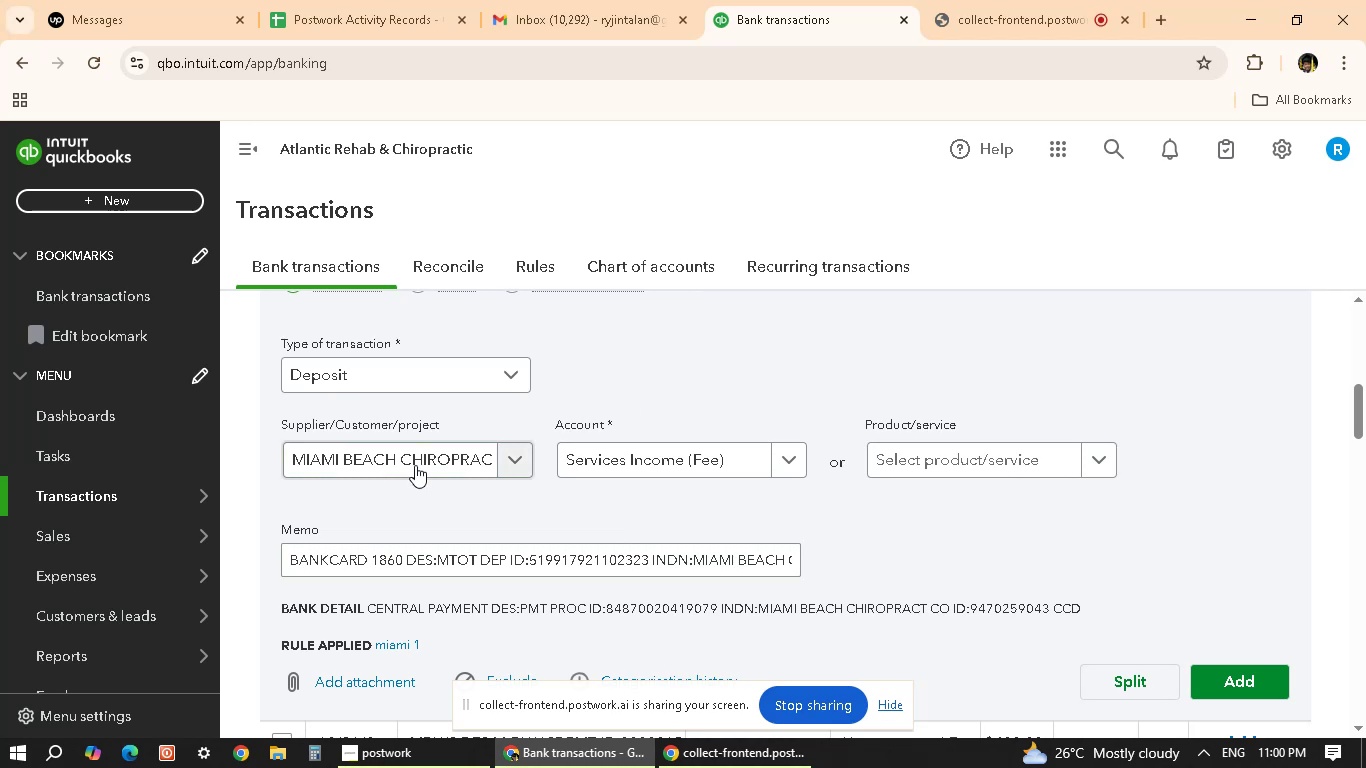 
wait(5.68)
 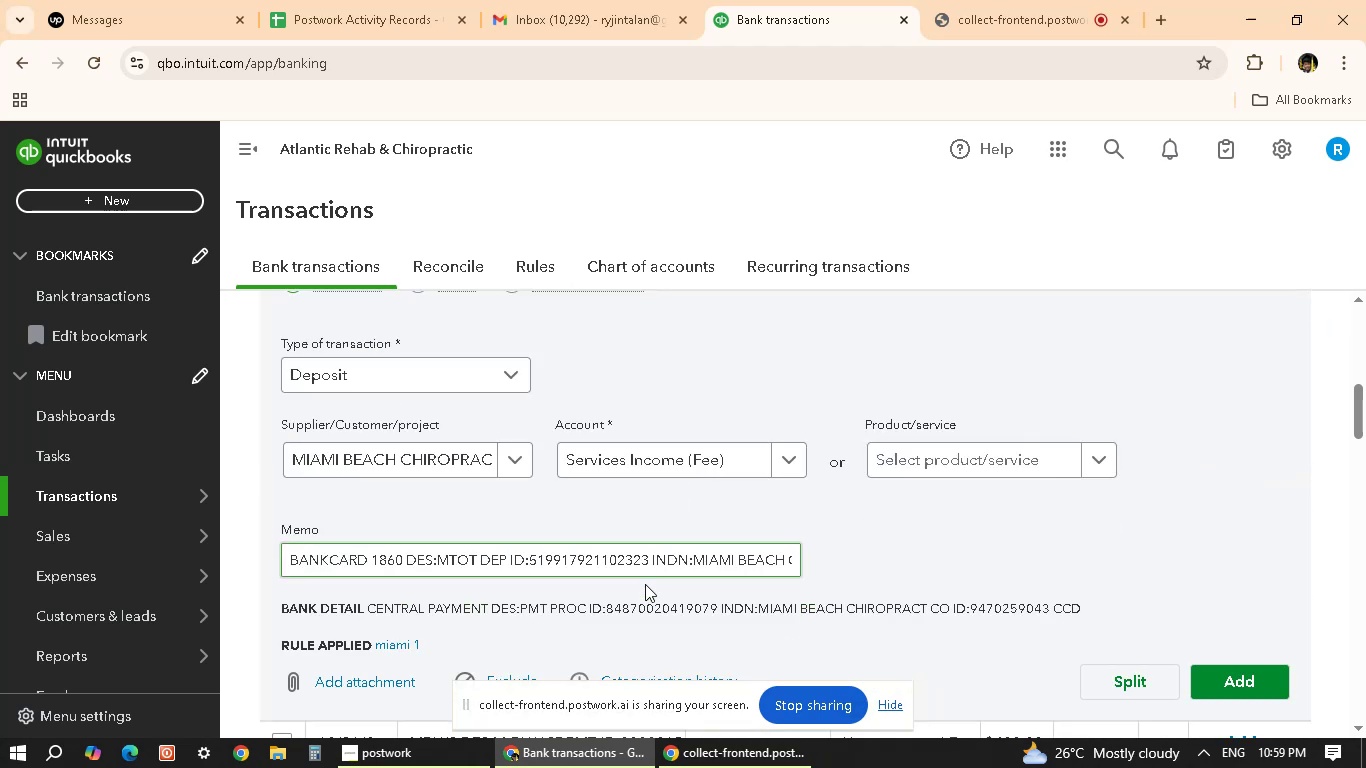 
scroll: coordinate [367, 575], scroll_direction: up, amount: 4.0
 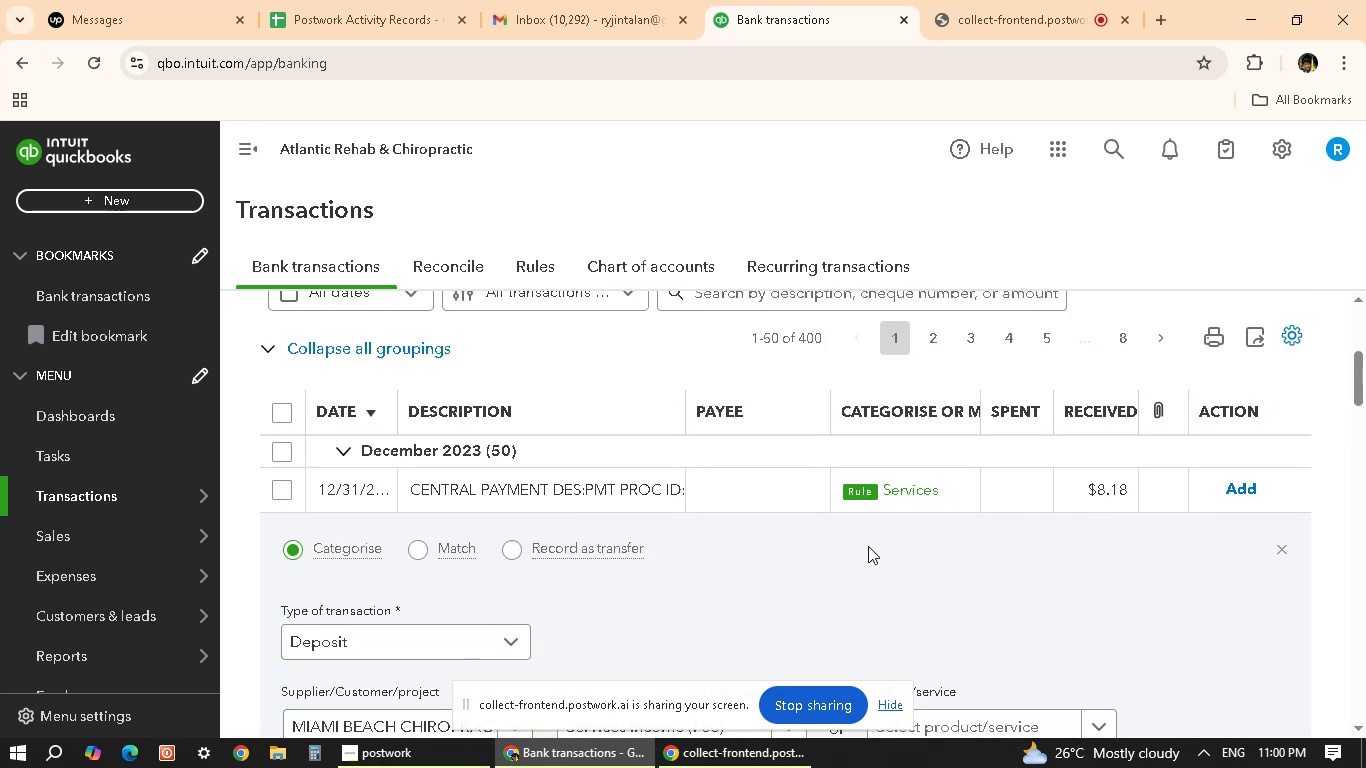 
scroll: coordinate [531, 595], scroll_direction: down, amount: 10.0
 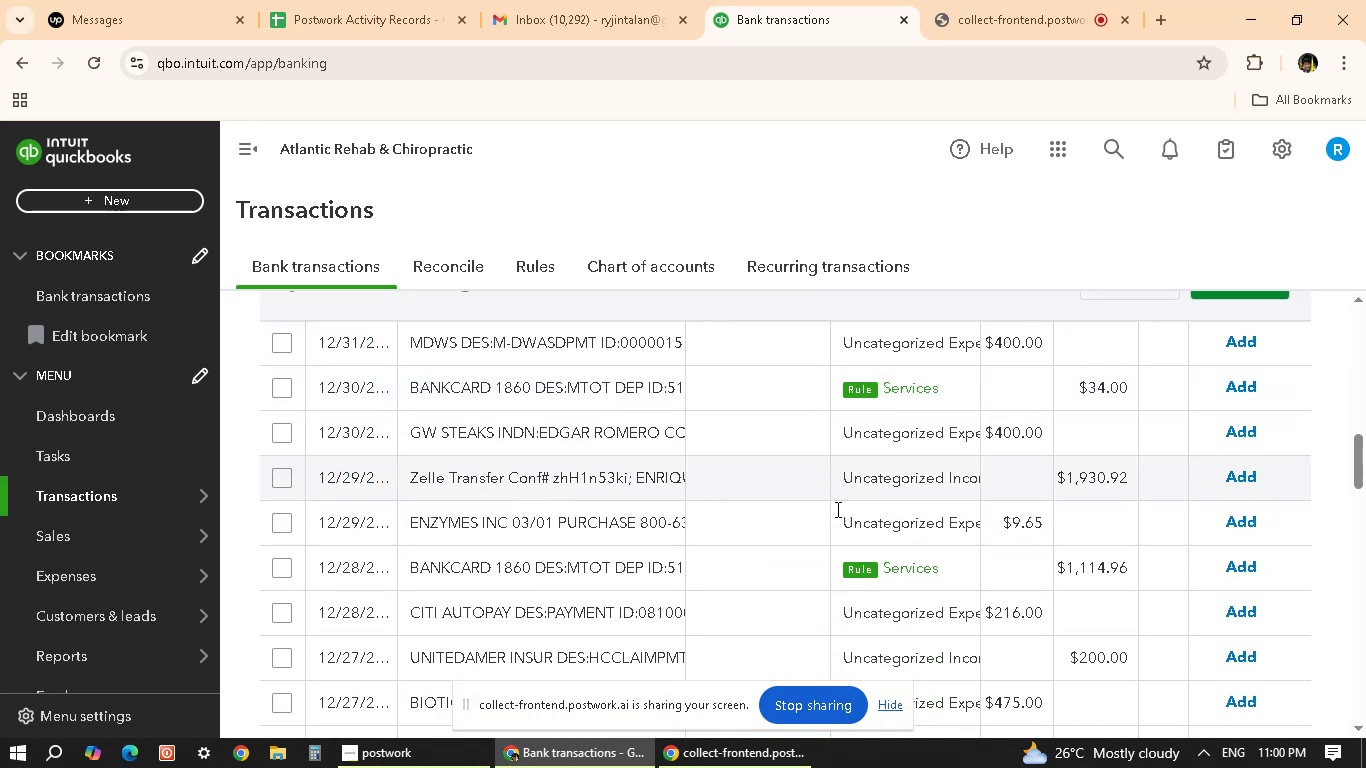 
scroll: coordinate [873, 542], scroll_direction: down, amount: 3.0
 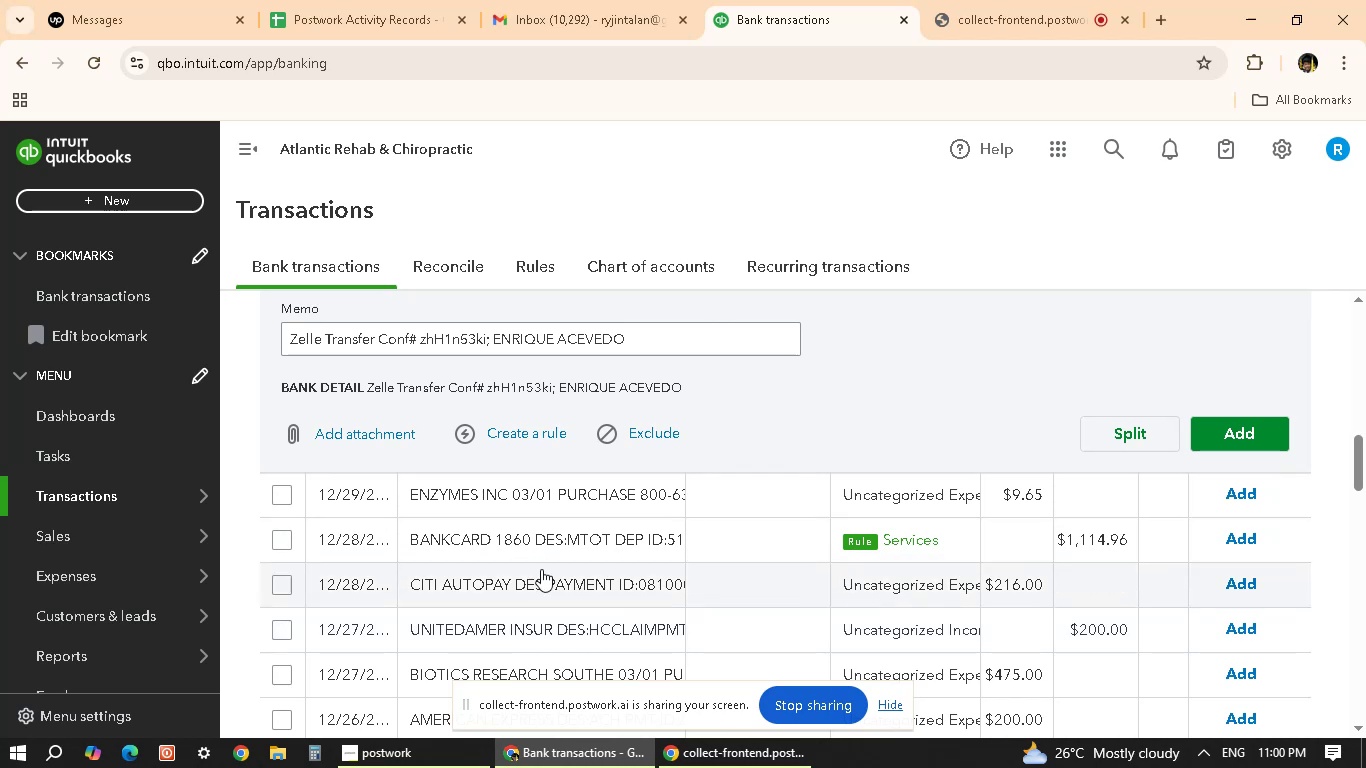 
scroll: coordinate [715, 518], scroll_direction: up, amount: 4.0
 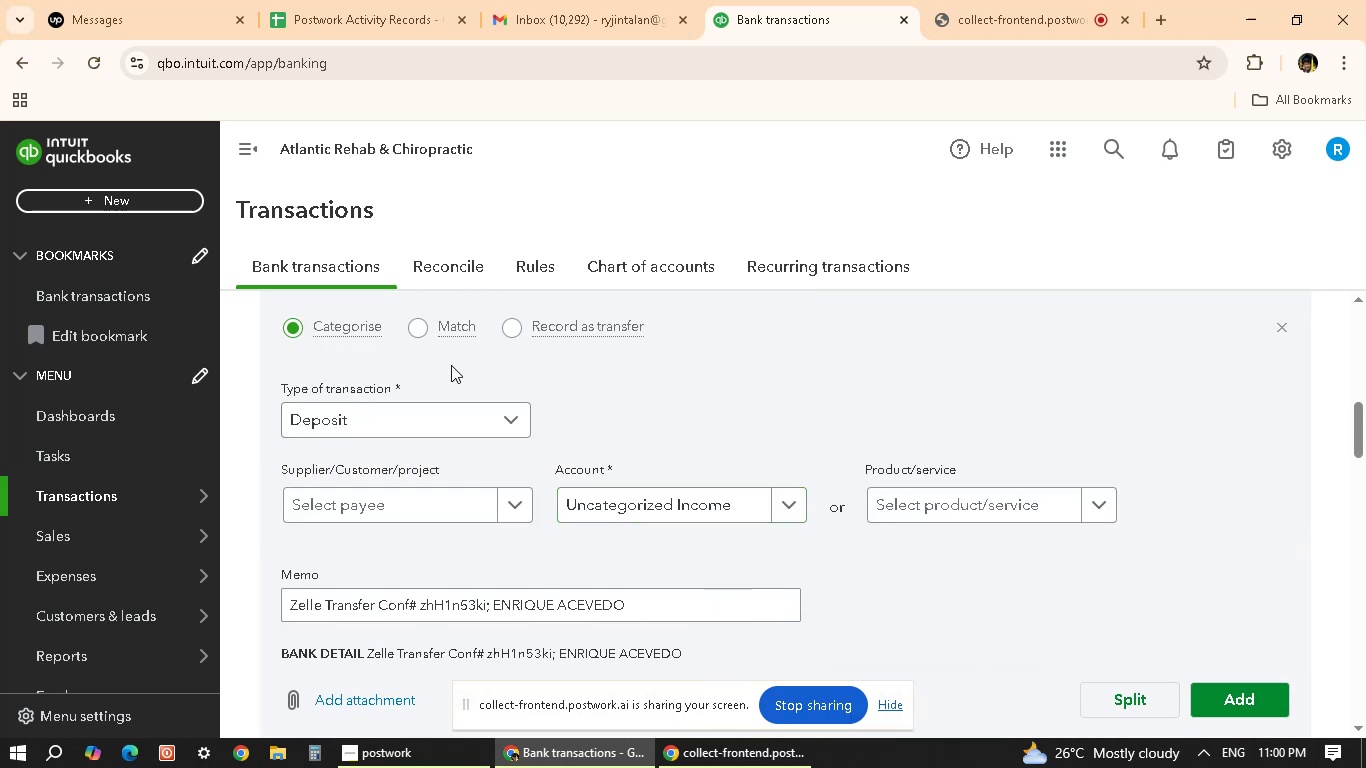 
scroll: coordinate [517, 541], scroll_direction: down, amount: 1.0
 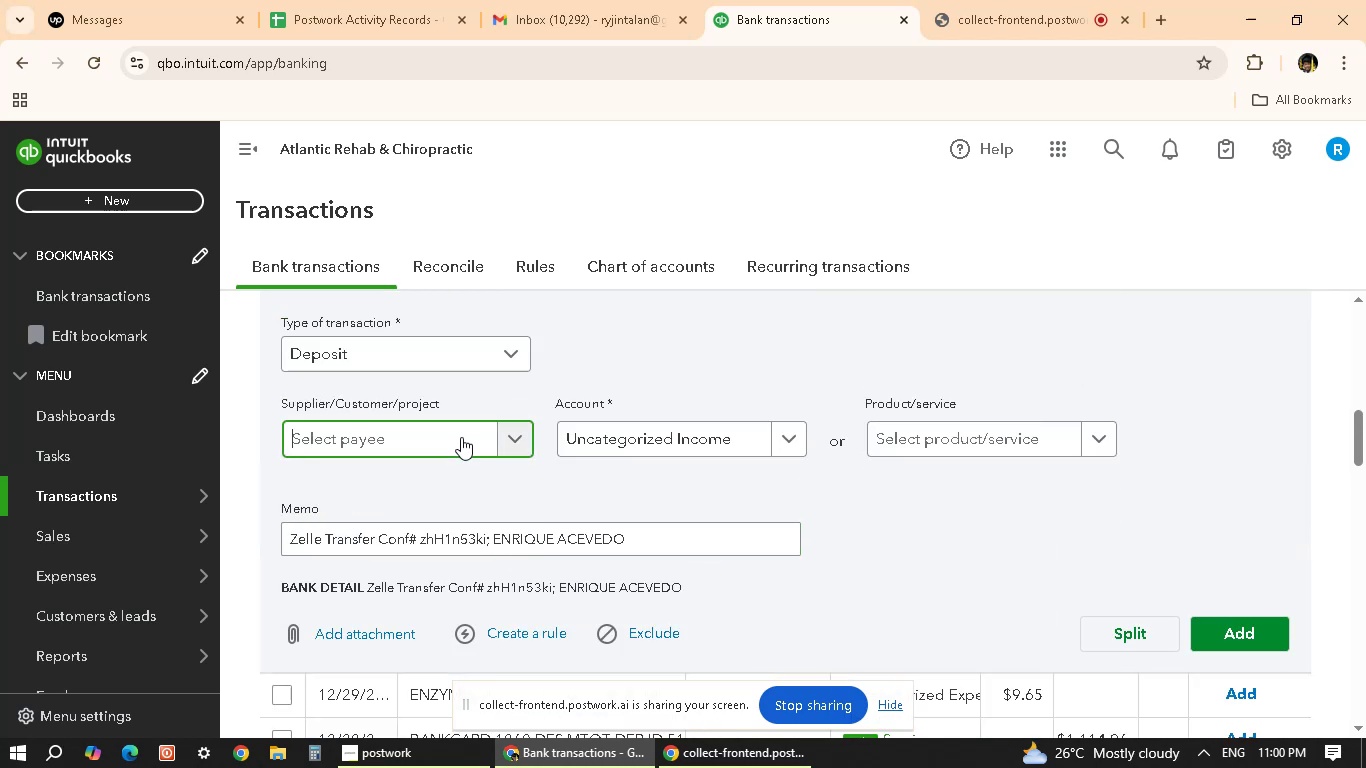 
left_click([393, 521])
 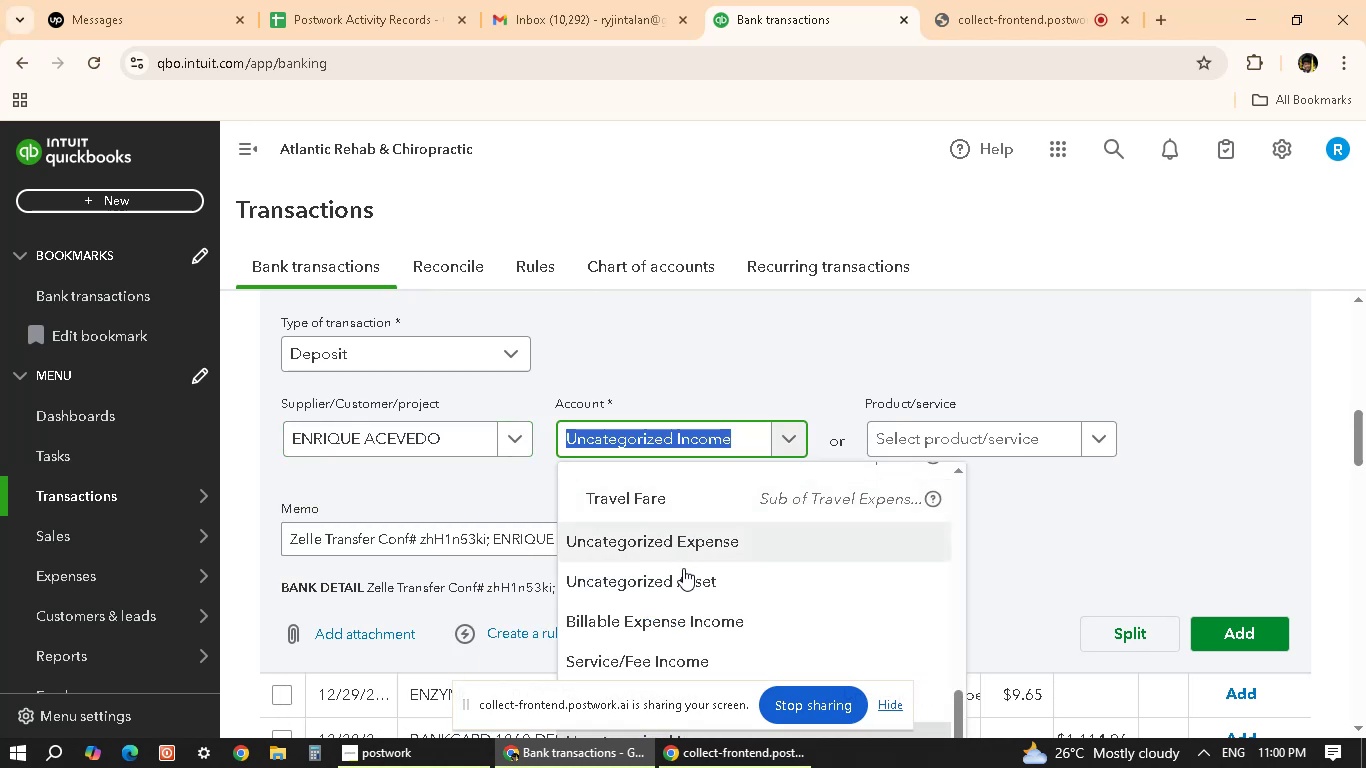 
scroll: coordinate [702, 561], scroll_direction: down, amount: 2.0
 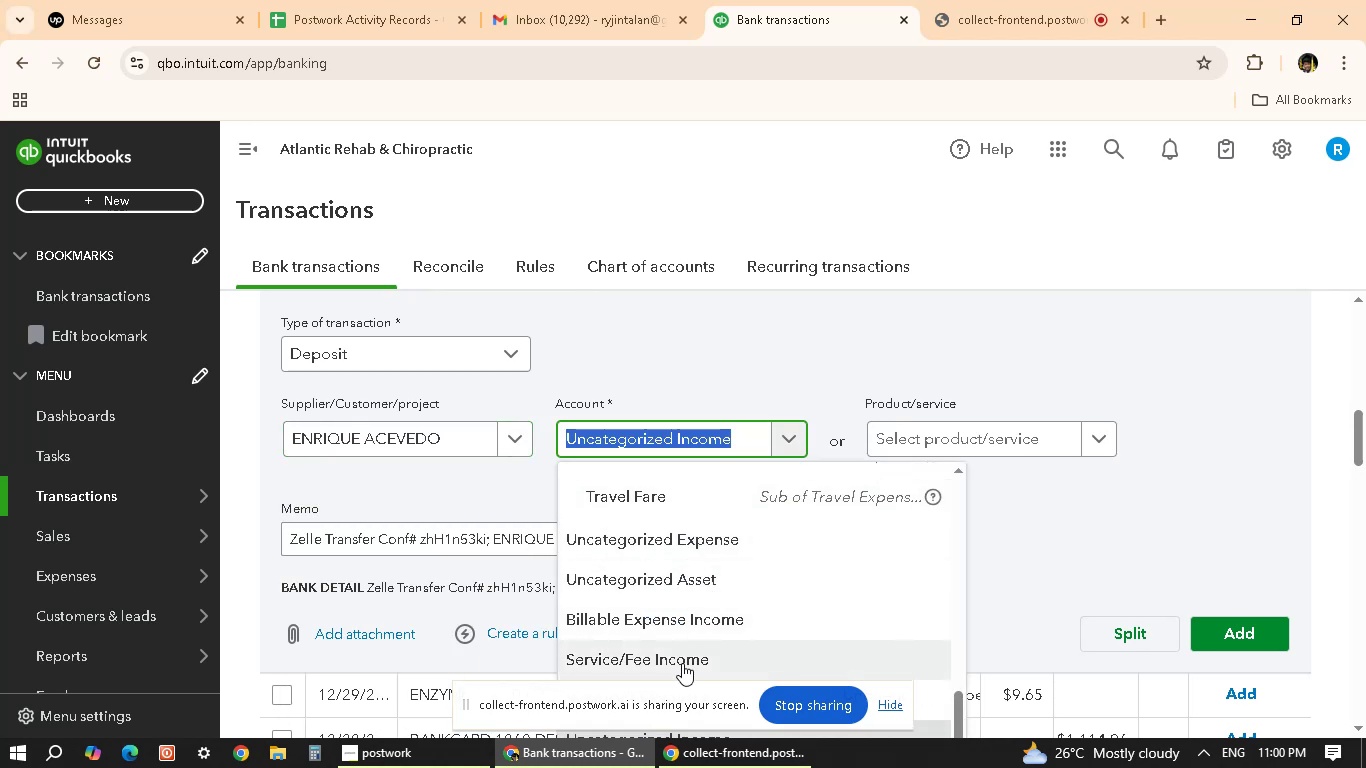 
left_click([688, 656])
 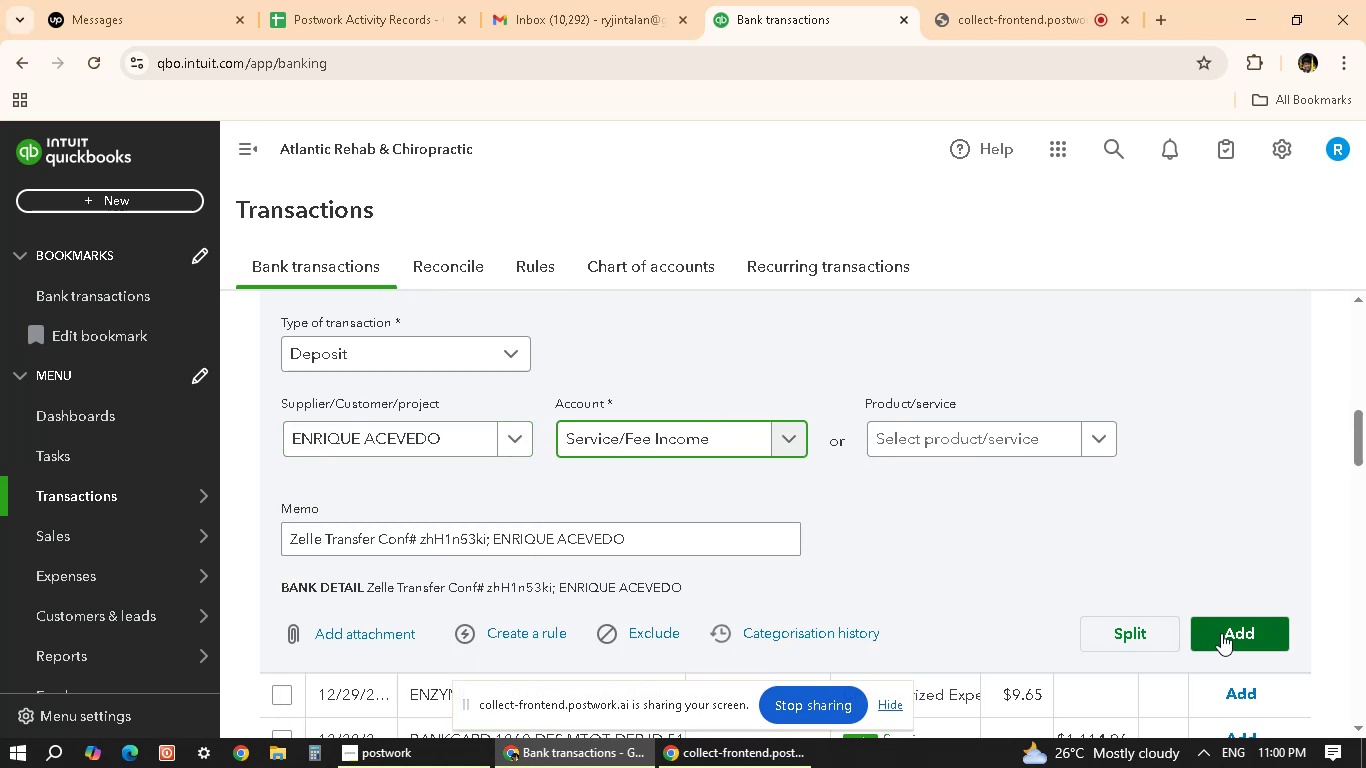 
wait(6.12)
 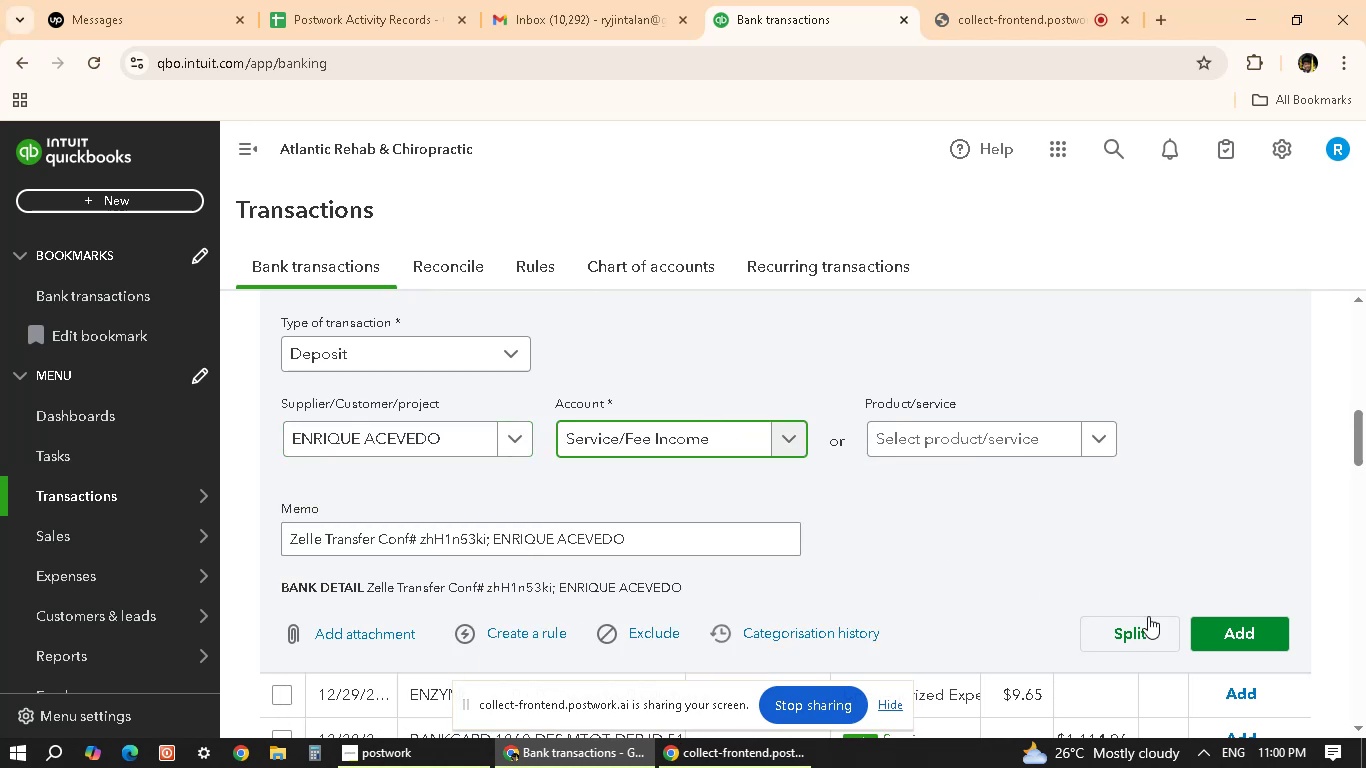 
left_click([1221, 633])
 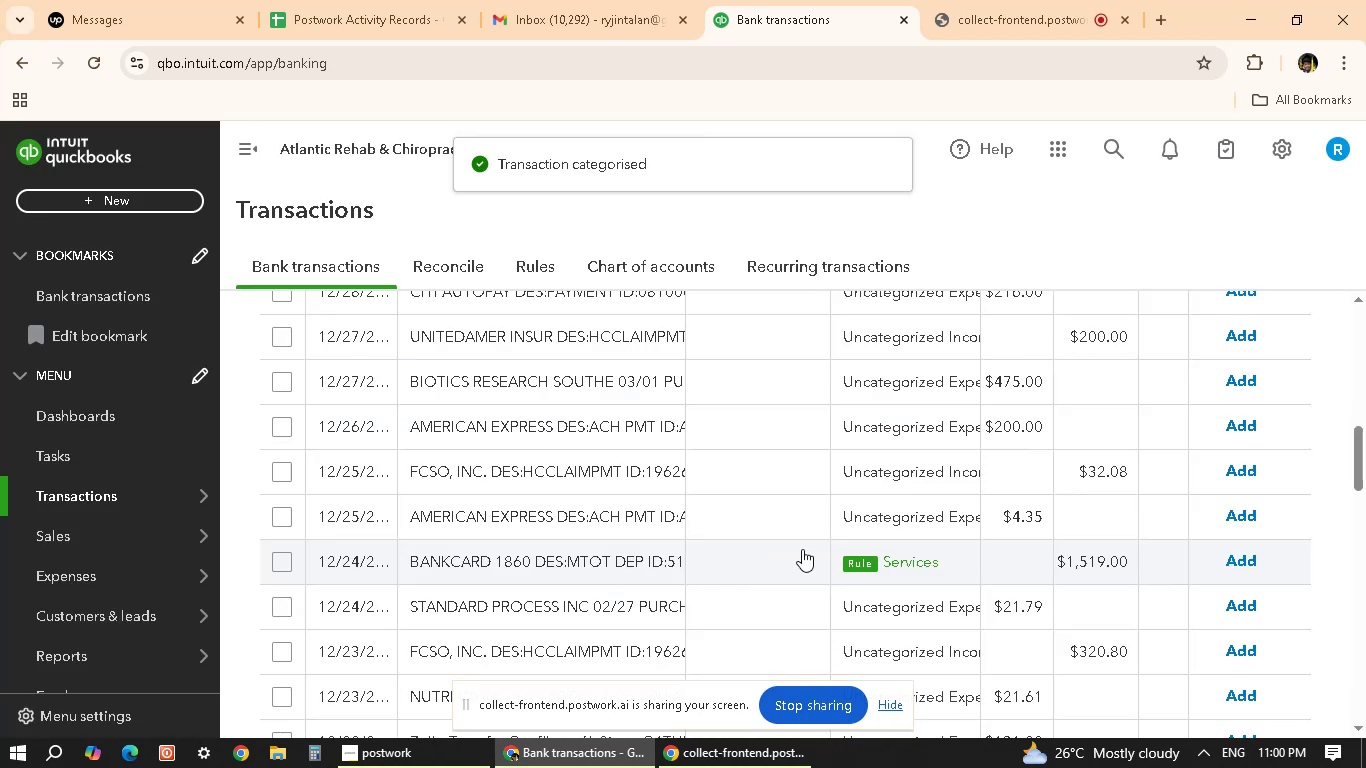 
wait(5.5)
 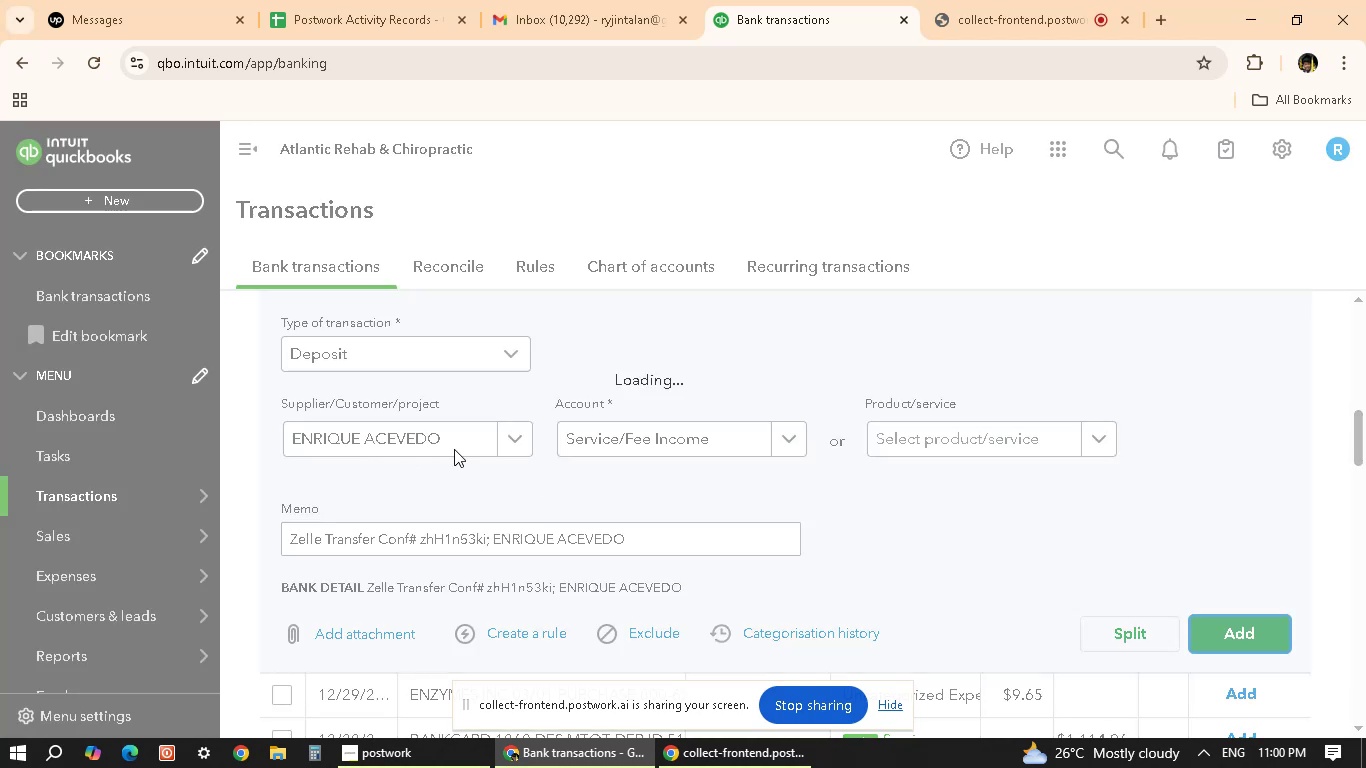 
scroll: coordinate [722, 567], scroll_direction: up, amount: 2.0
 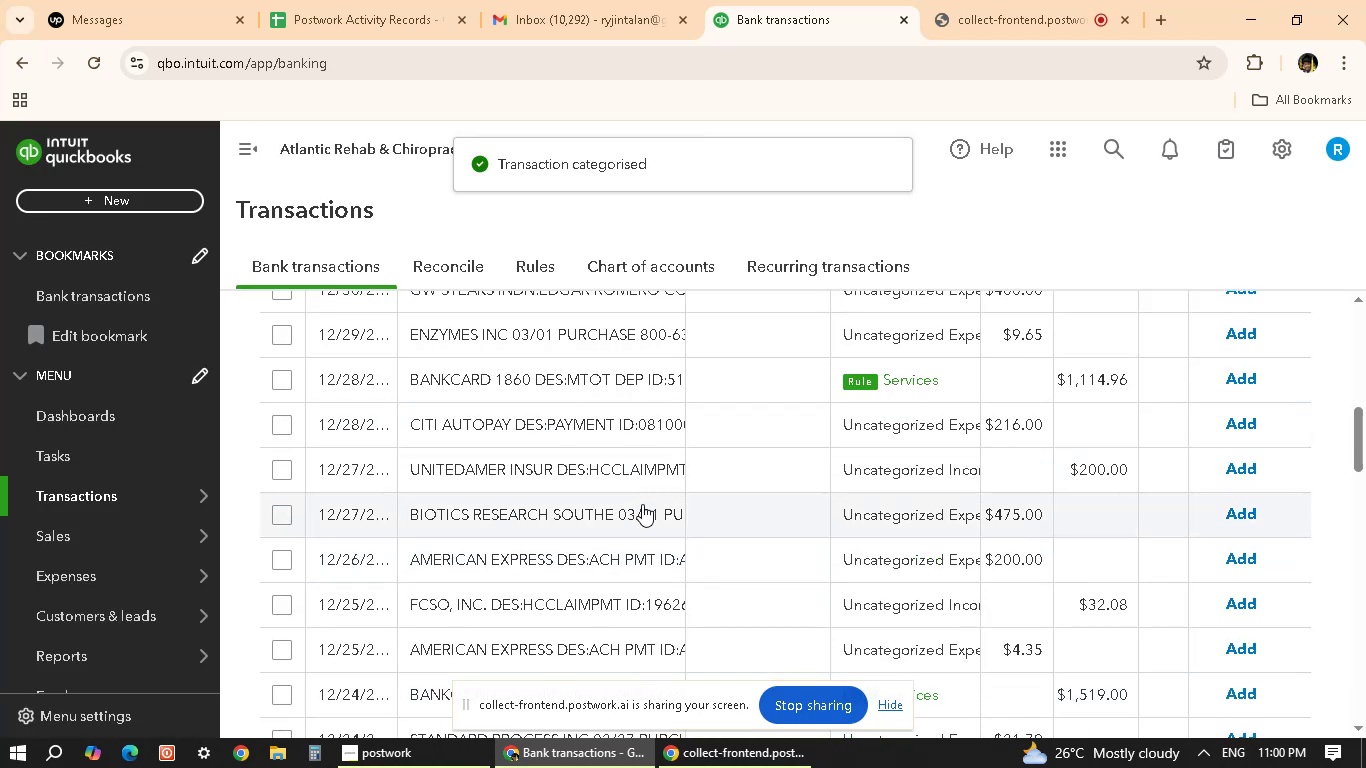 
scroll: coordinate [643, 505], scroll_direction: down, amount: 1.0
 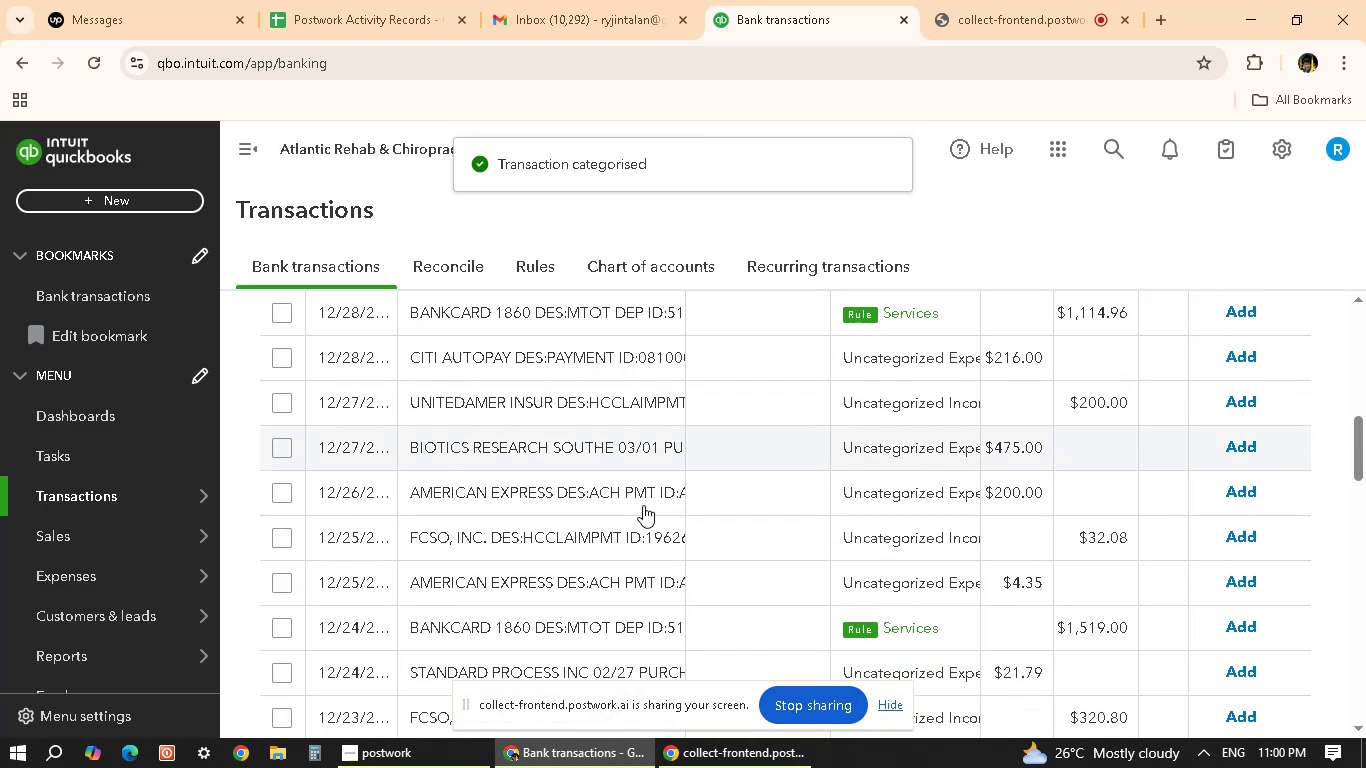 
scroll: coordinate [643, 505], scroll_direction: up, amount: 2.0
 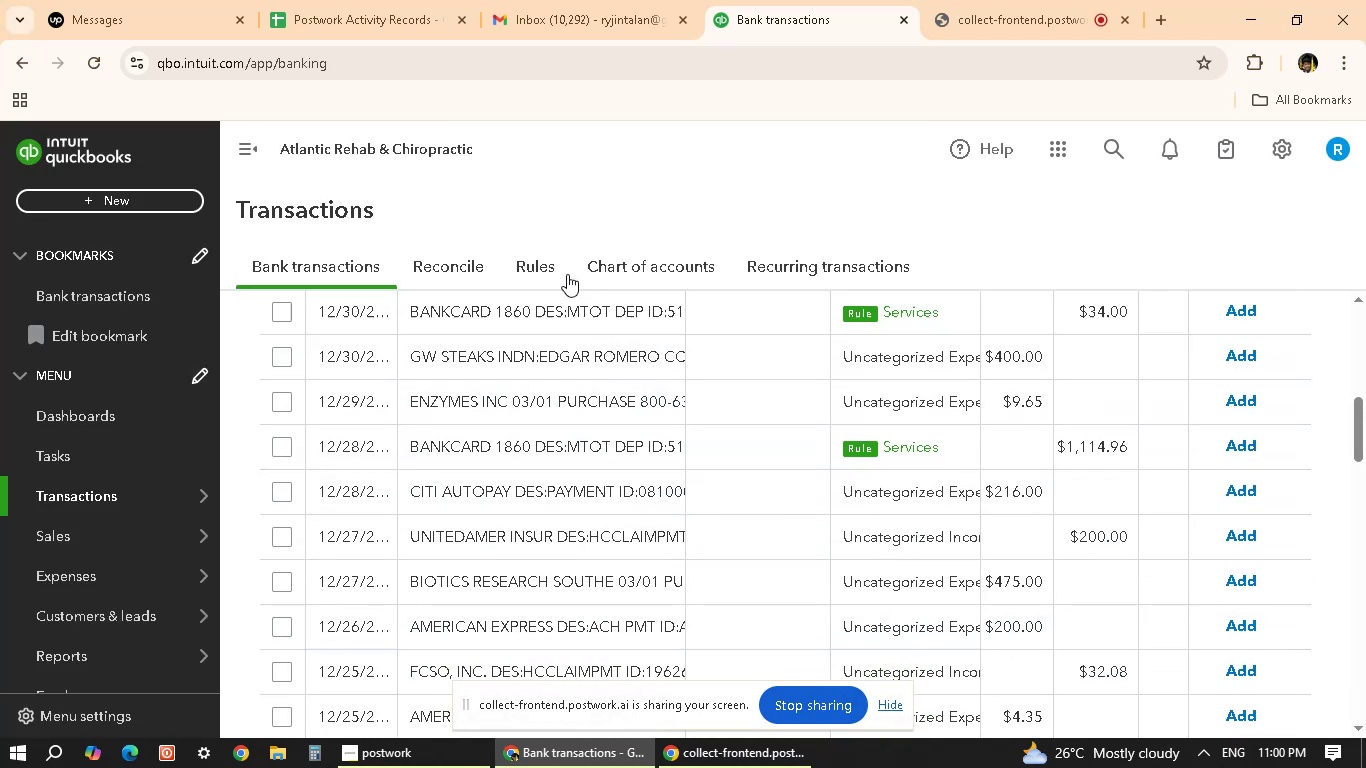 
left_click([540, 260])
 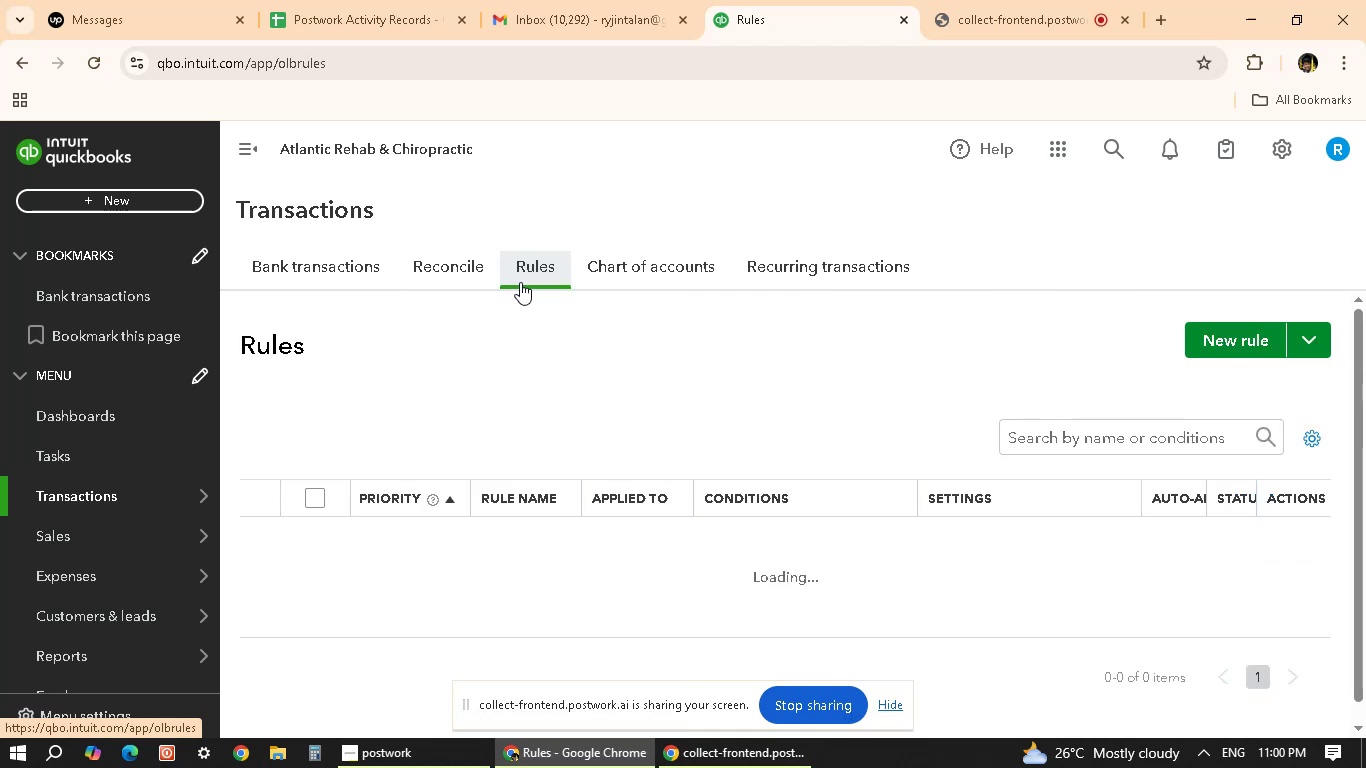 
wait(6.87)
 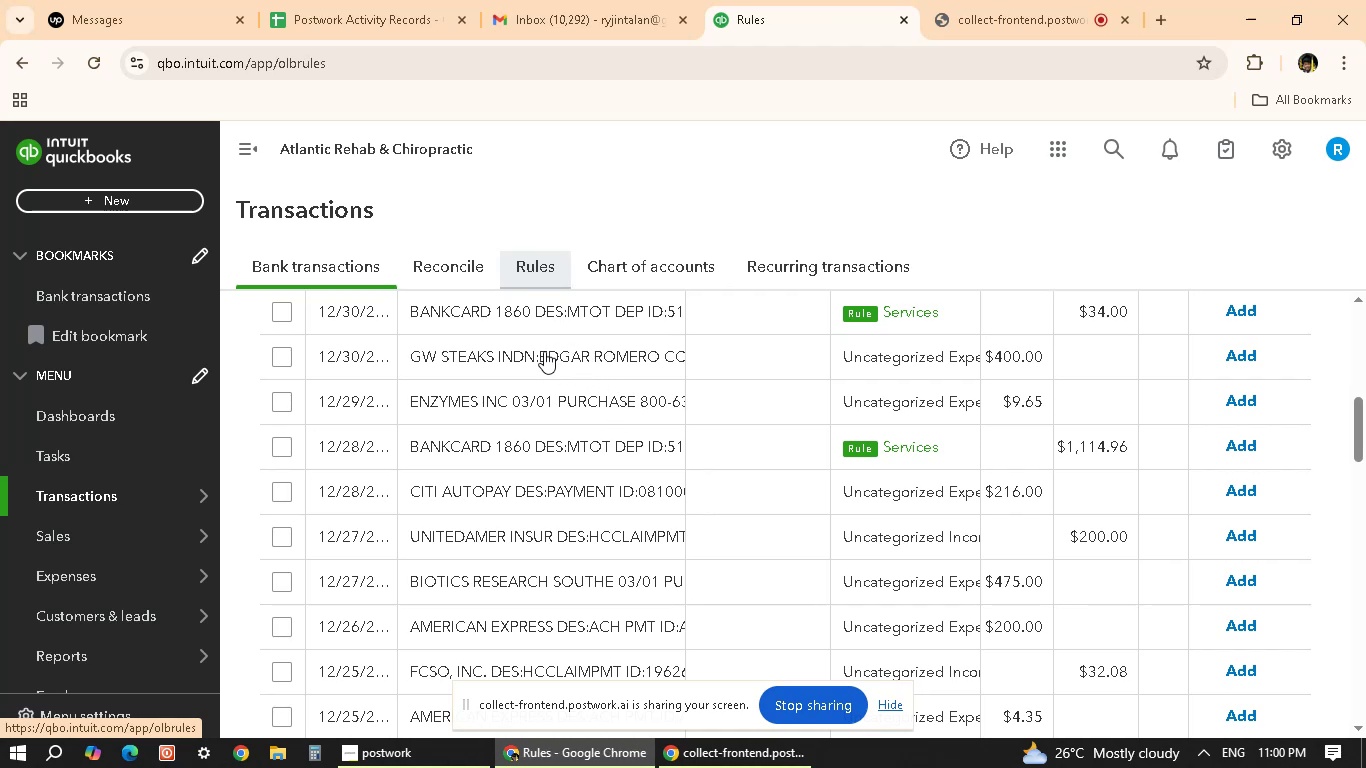 
scroll: coordinate [773, 496], scroll_direction: down, amount: 5.0
 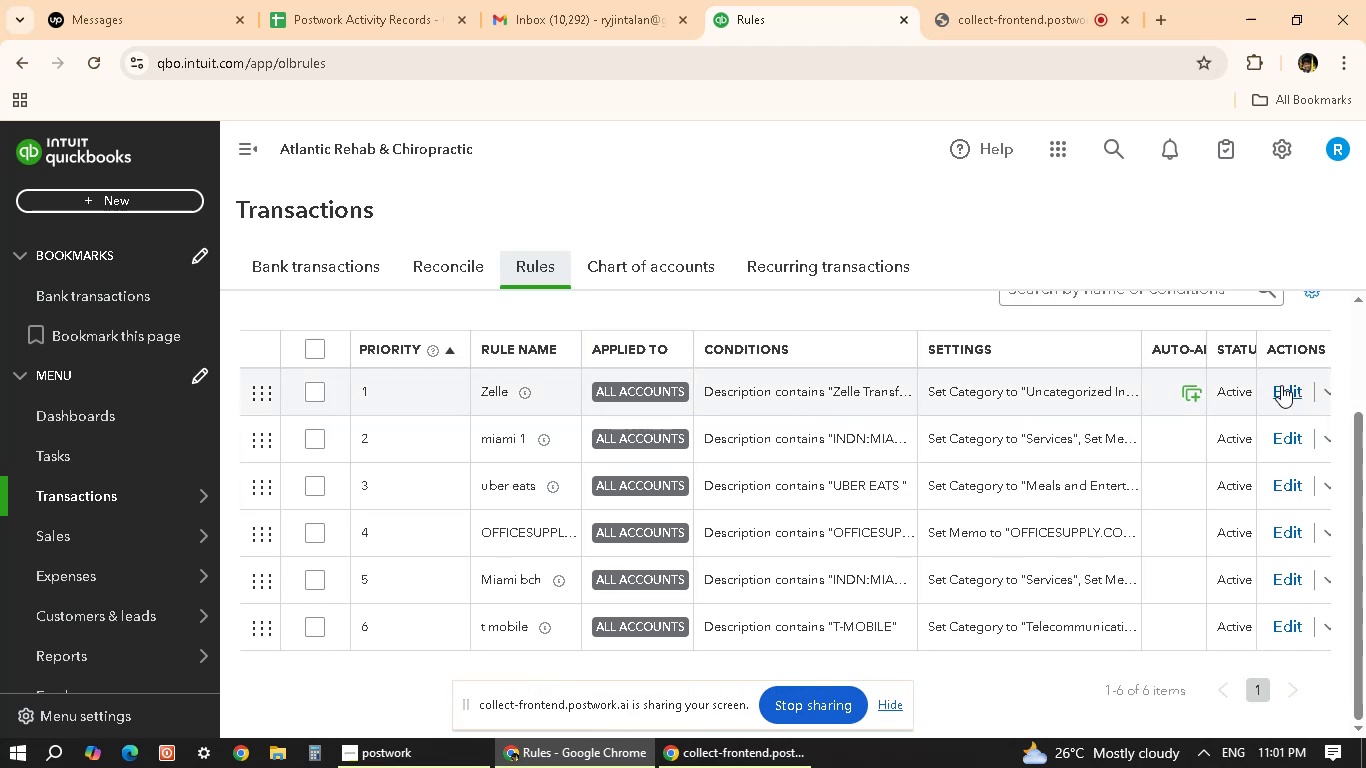 
wait(11.44)
 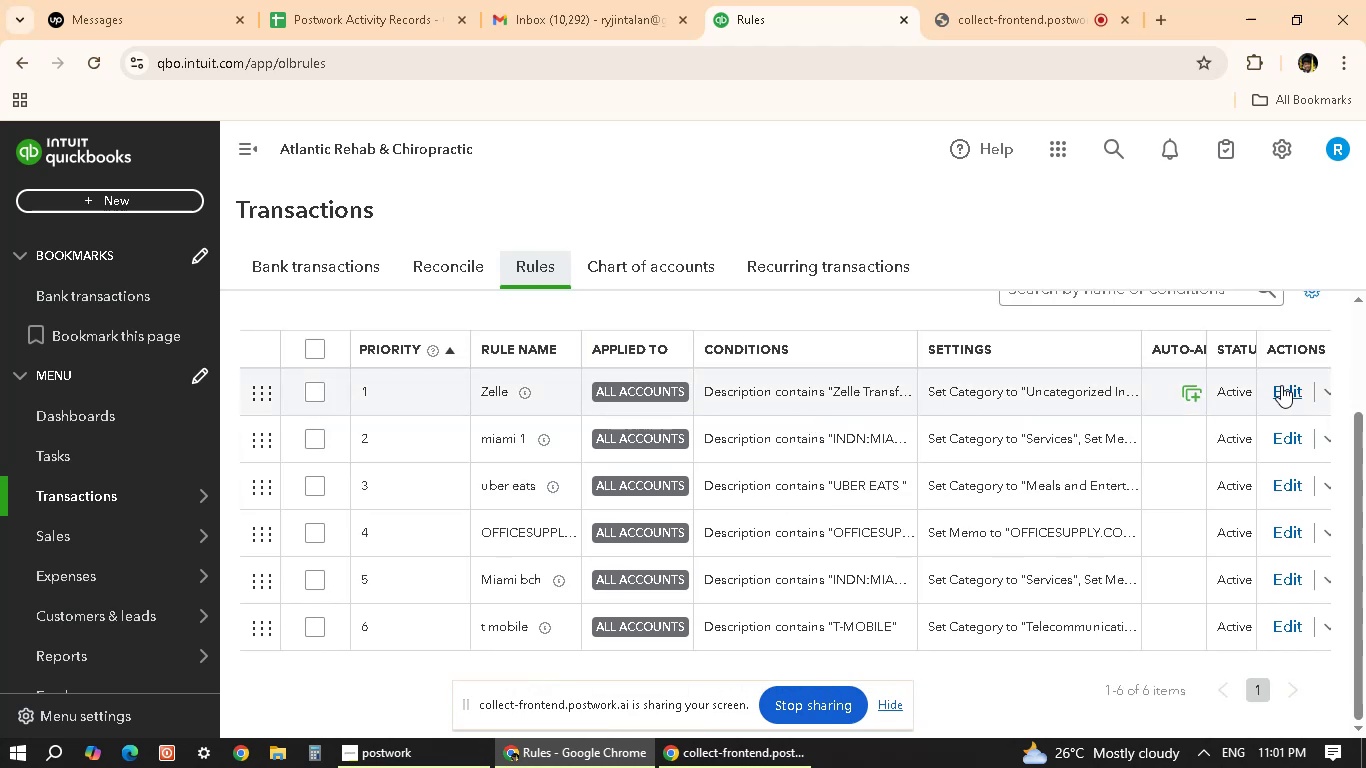 
left_click([1286, 395])
 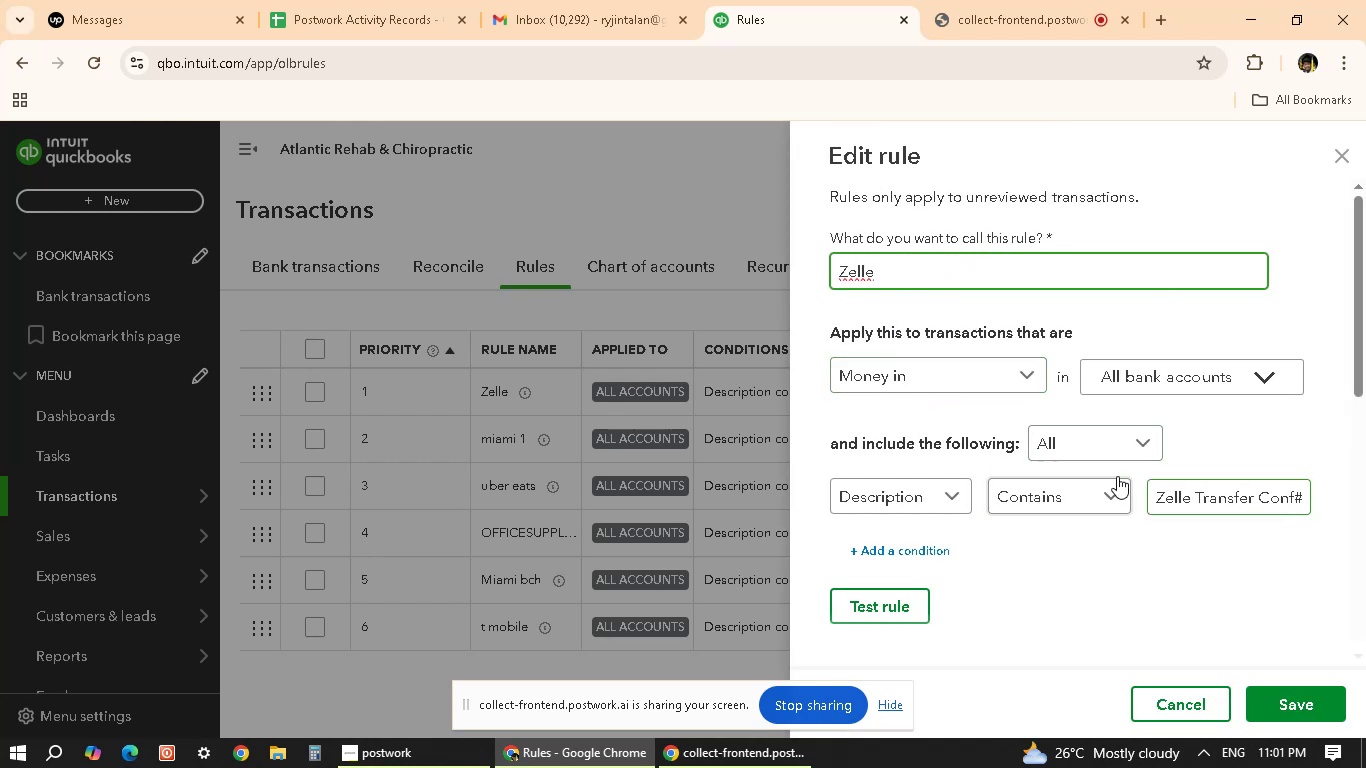 
wait(21.57)
 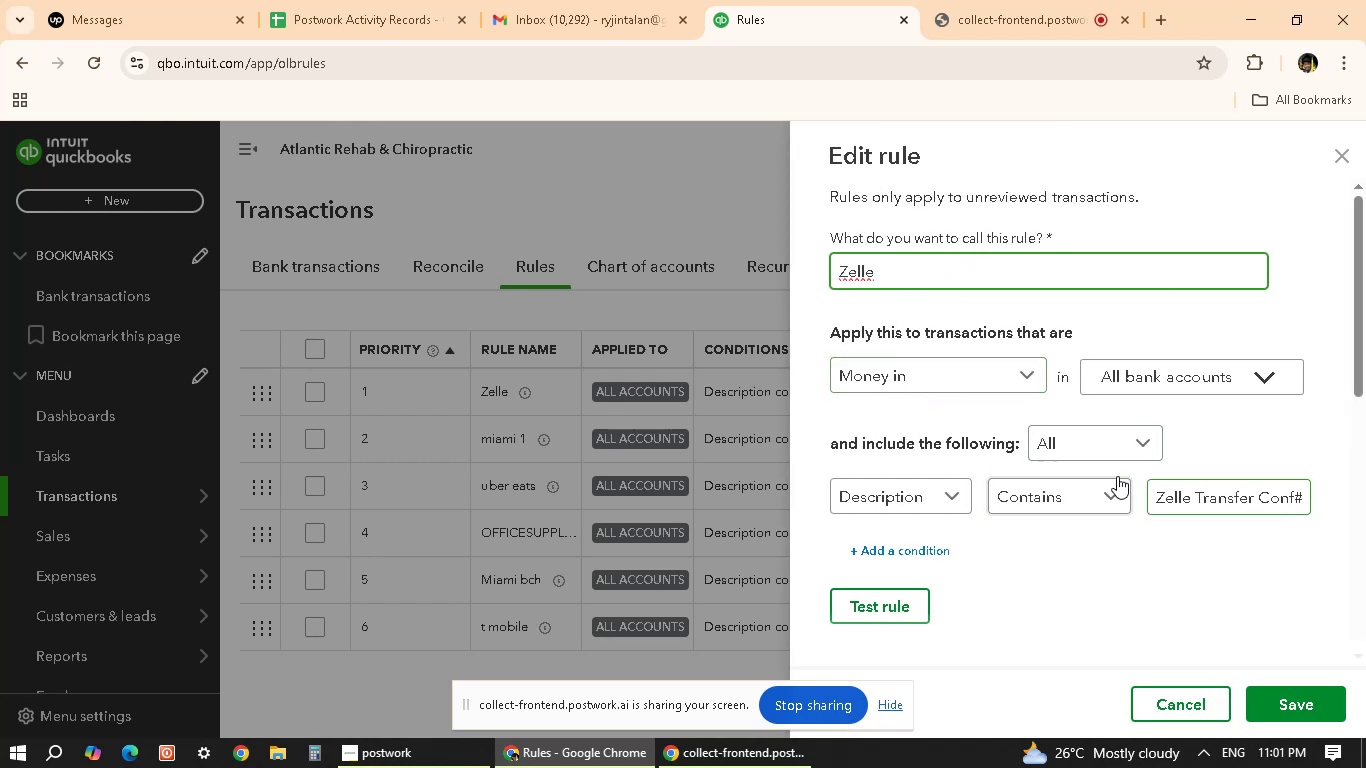 
scroll: coordinate [1096, 521], scroll_direction: down, amount: 4.0
 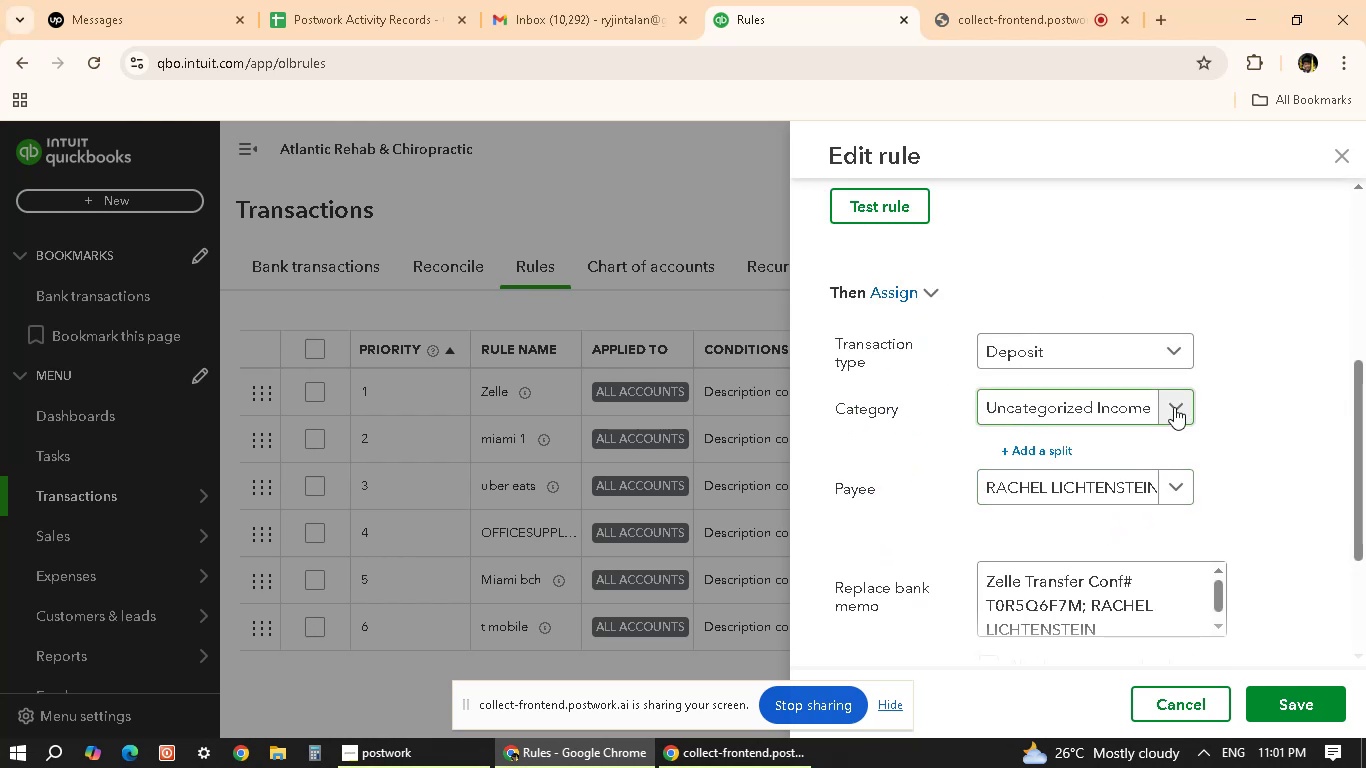 
left_click([1171, 405])
 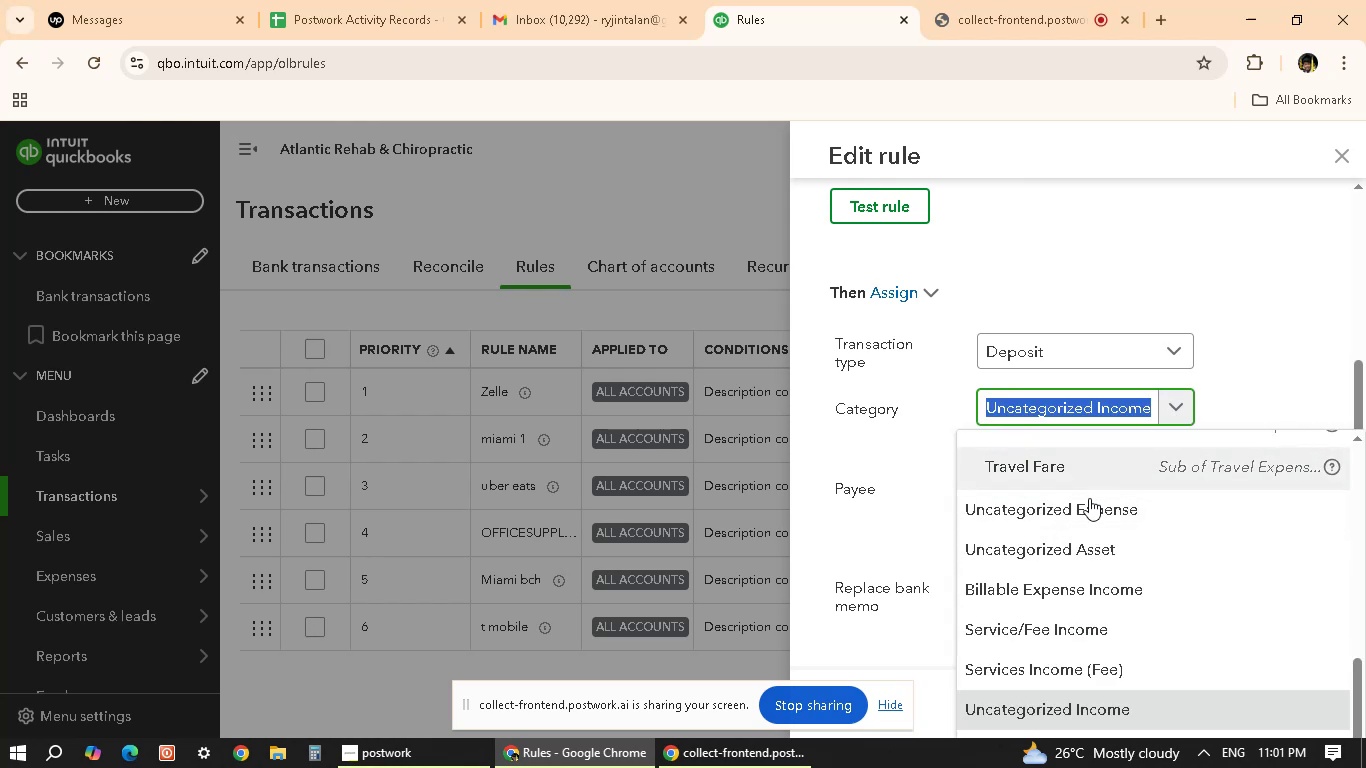 
scroll: coordinate [1102, 605], scroll_direction: down, amount: 2.0
 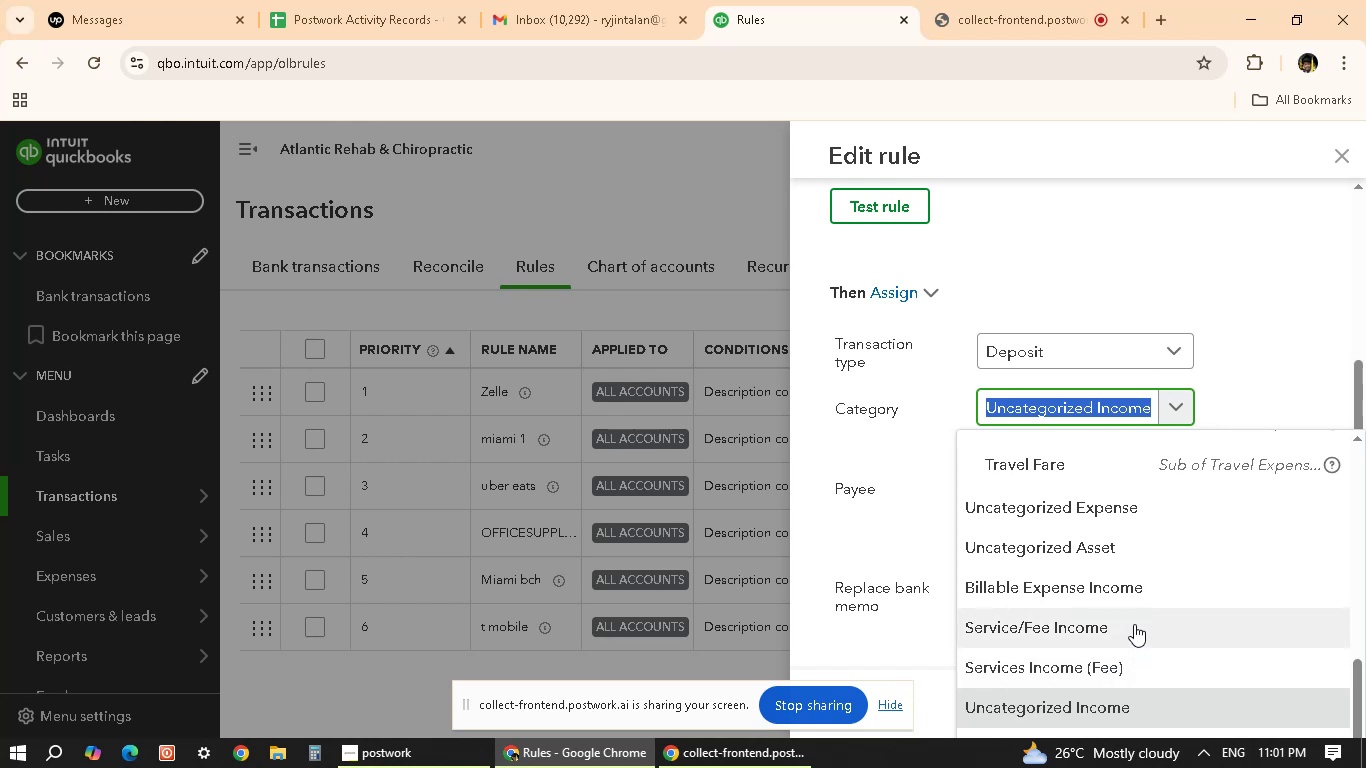 
wait(17.52)
 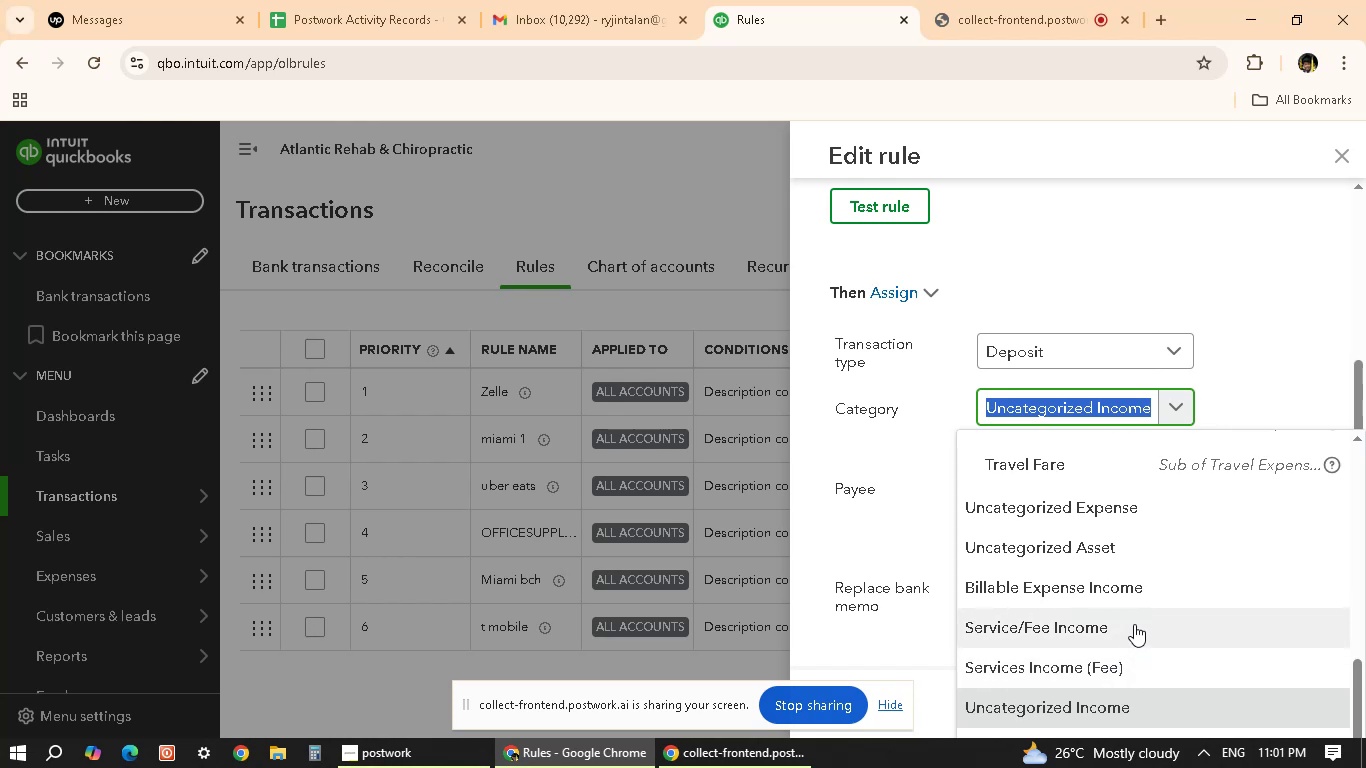 
scroll: coordinate [1126, 508], scroll_direction: down, amount: 2.0
 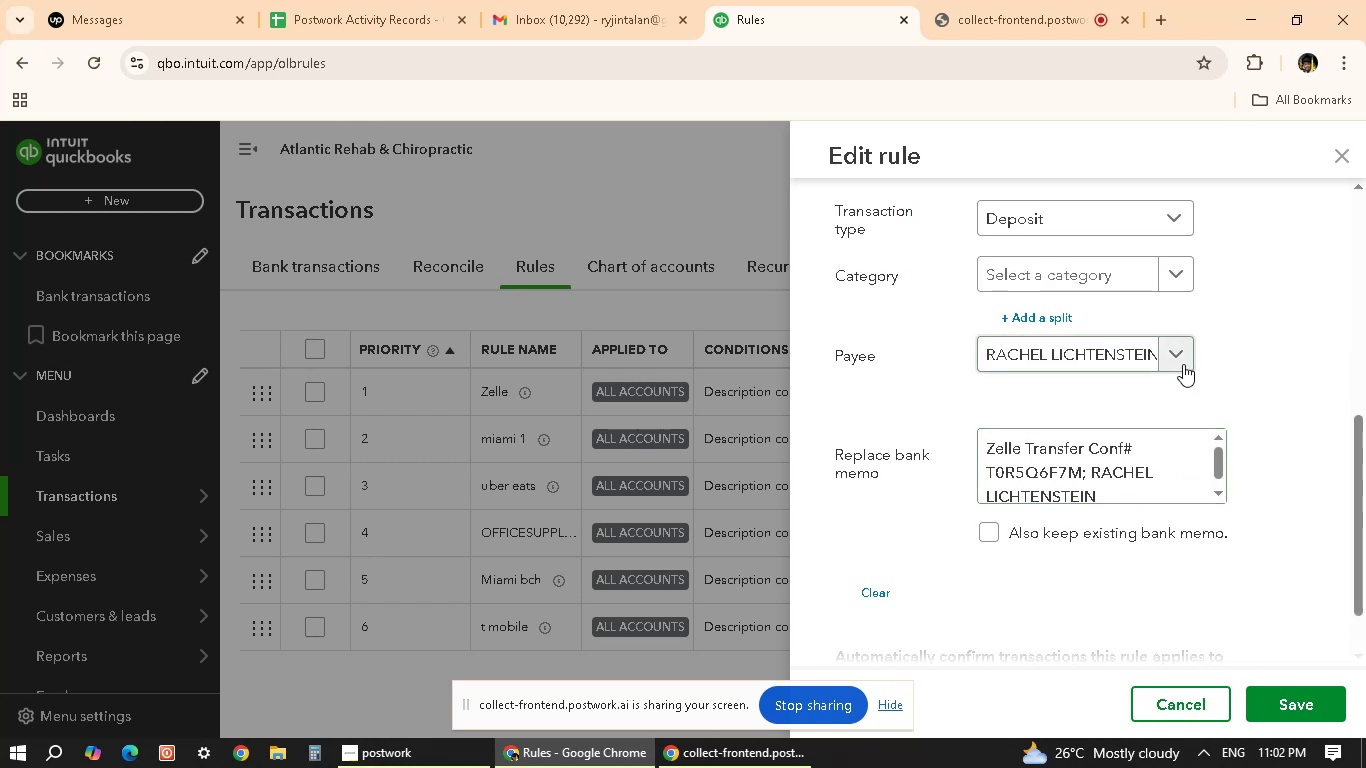 
left_click([1183, 358])
 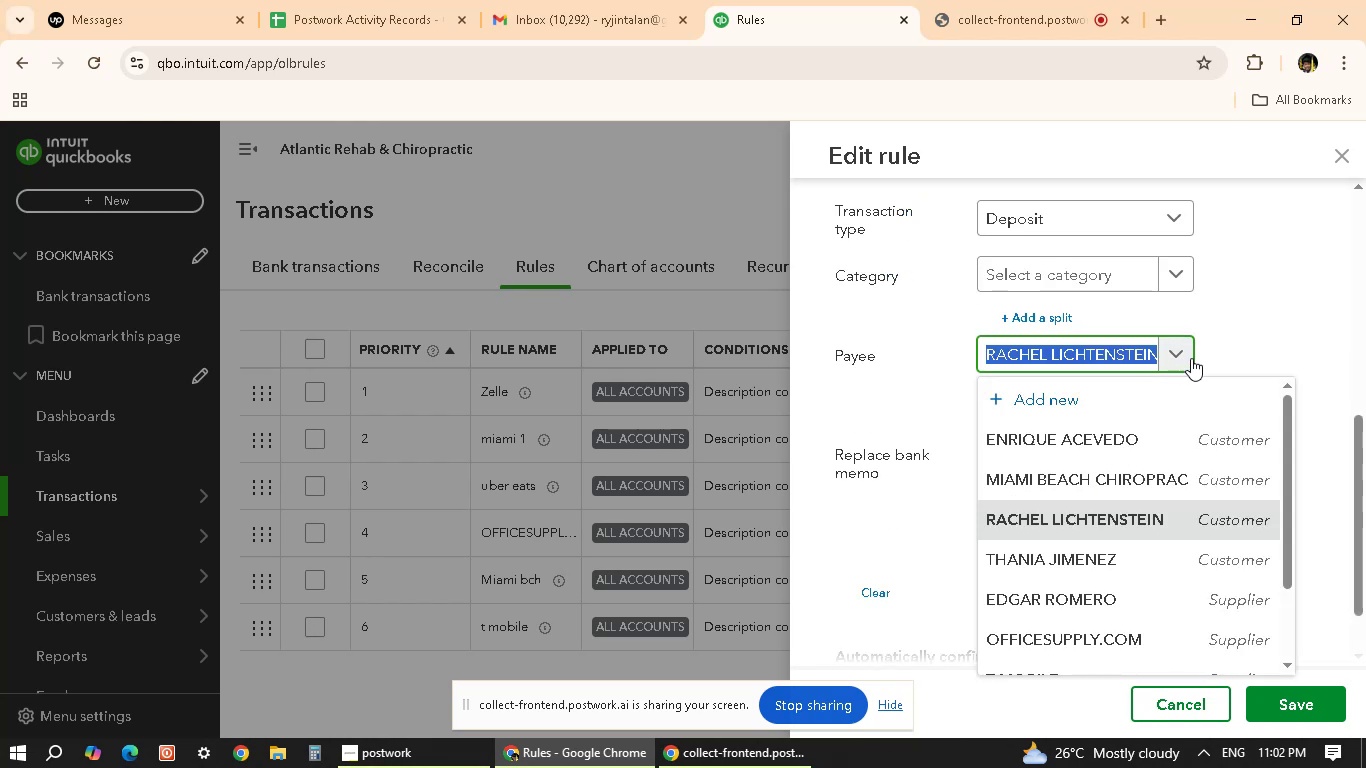 
left_click([1296, 336])
 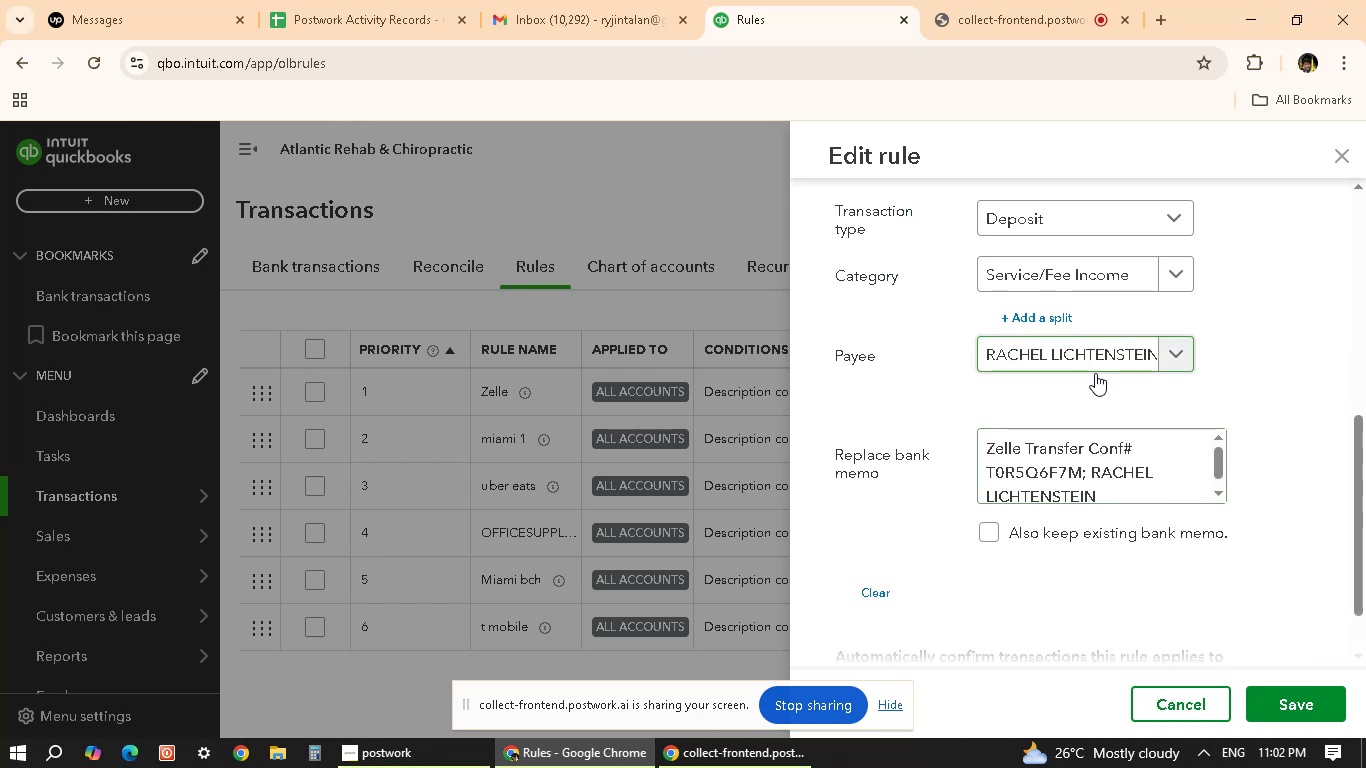 
scroll: coordinate [1120, 477], scroll_direction: down, amount: 1.0
 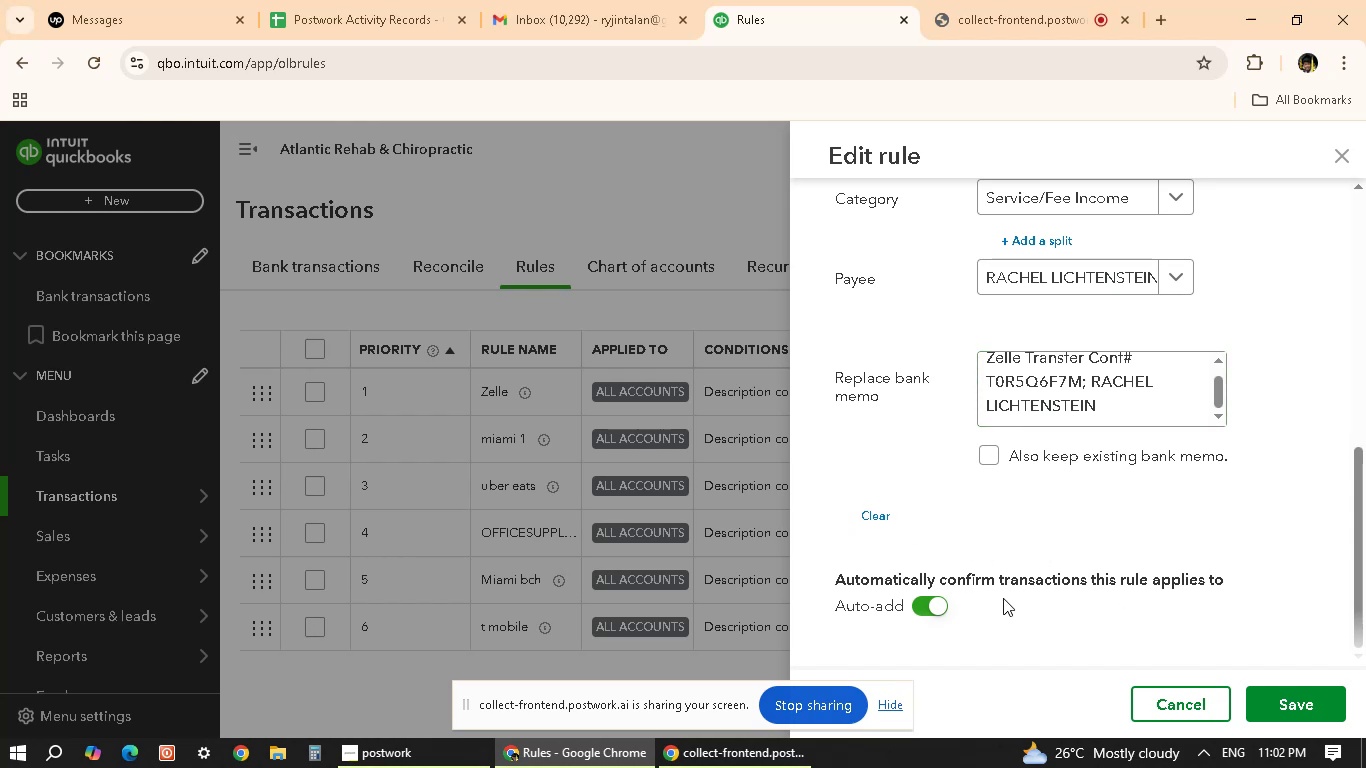 
wait(6.12)
 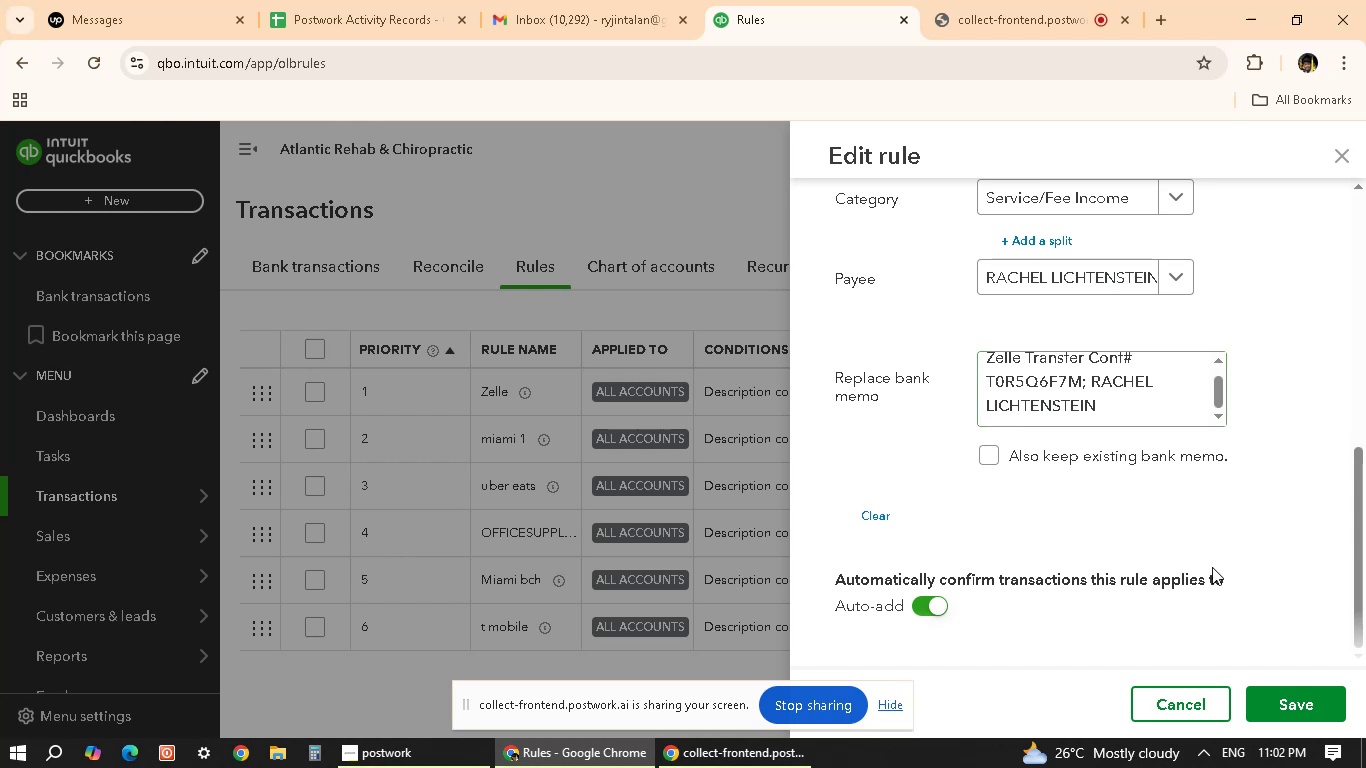 
scroll: coordinate [1037, 603], scroll_direction: up, amount: 4.0
 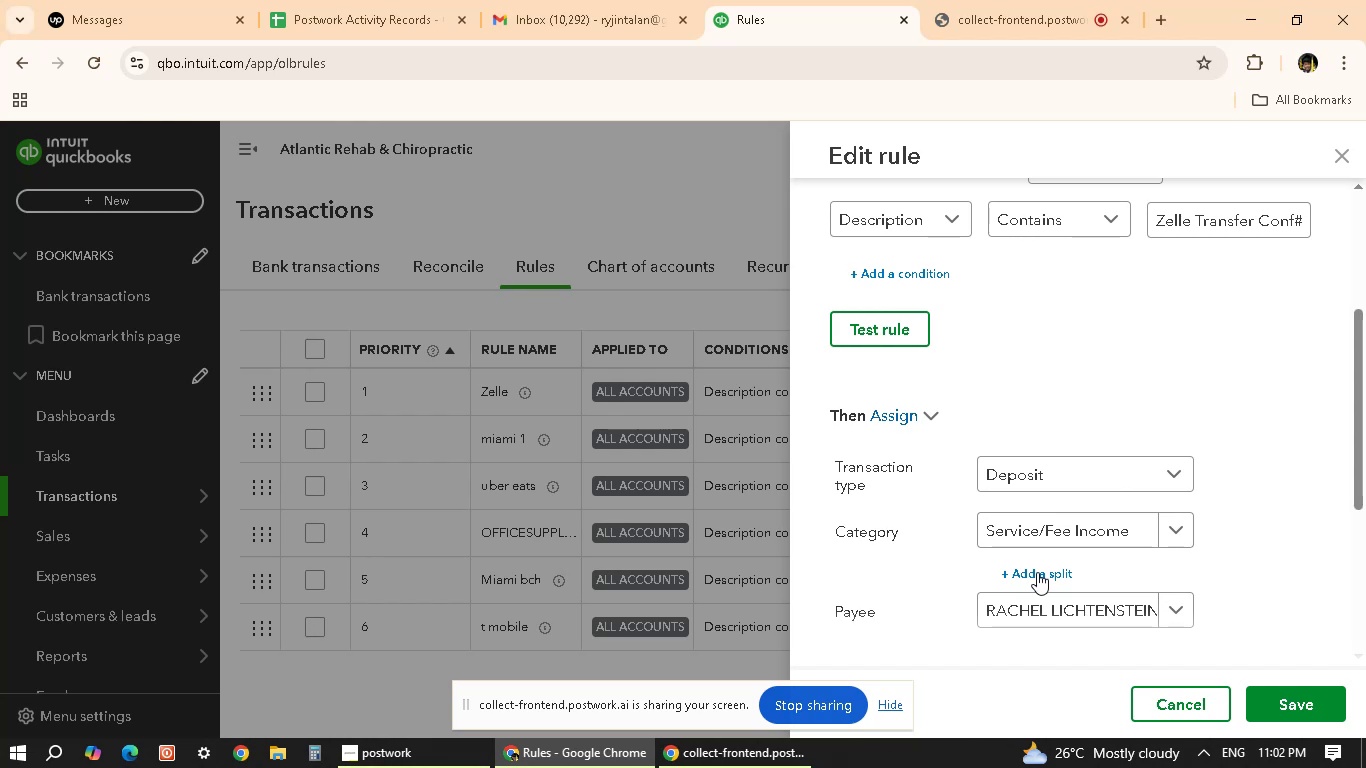 
wait(6.45)
 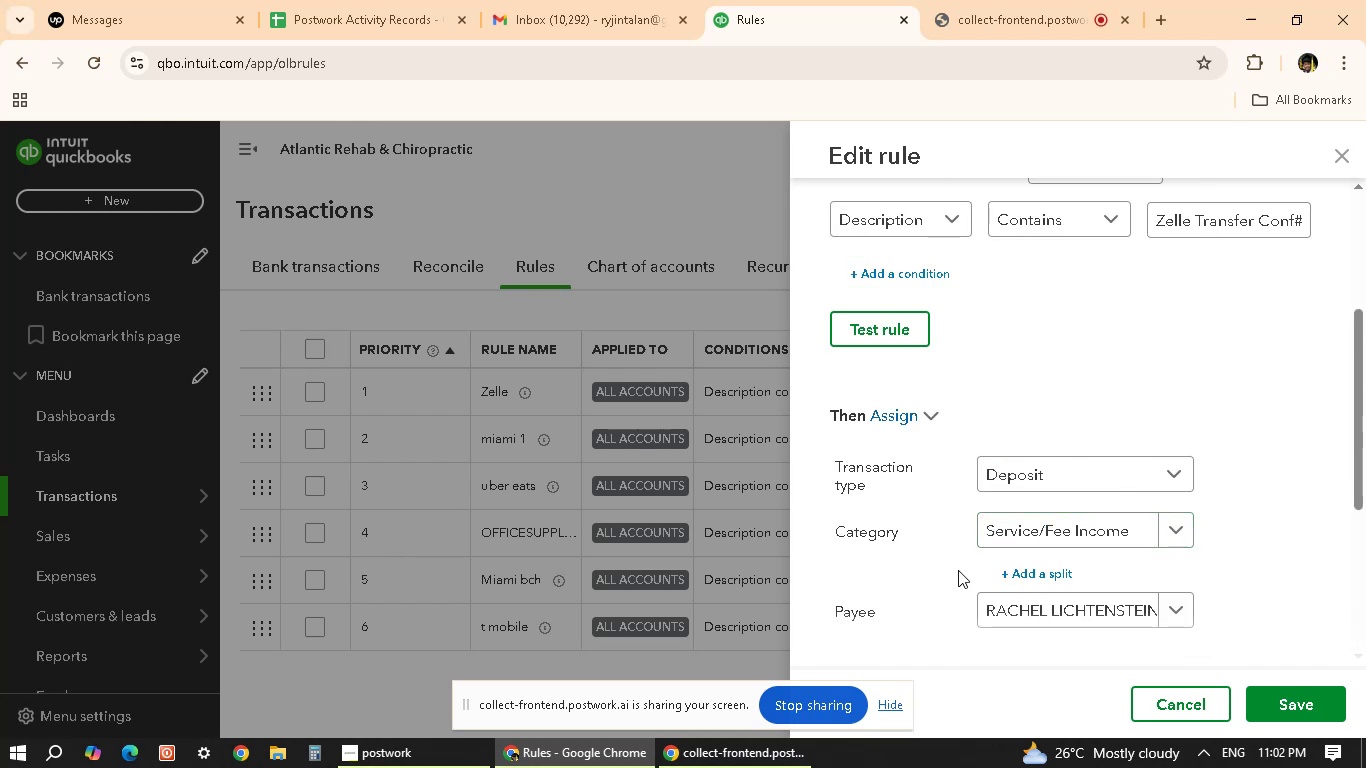 
scroll: coordinate [1054, 512], scroll_direction: up, amount: 3.0
 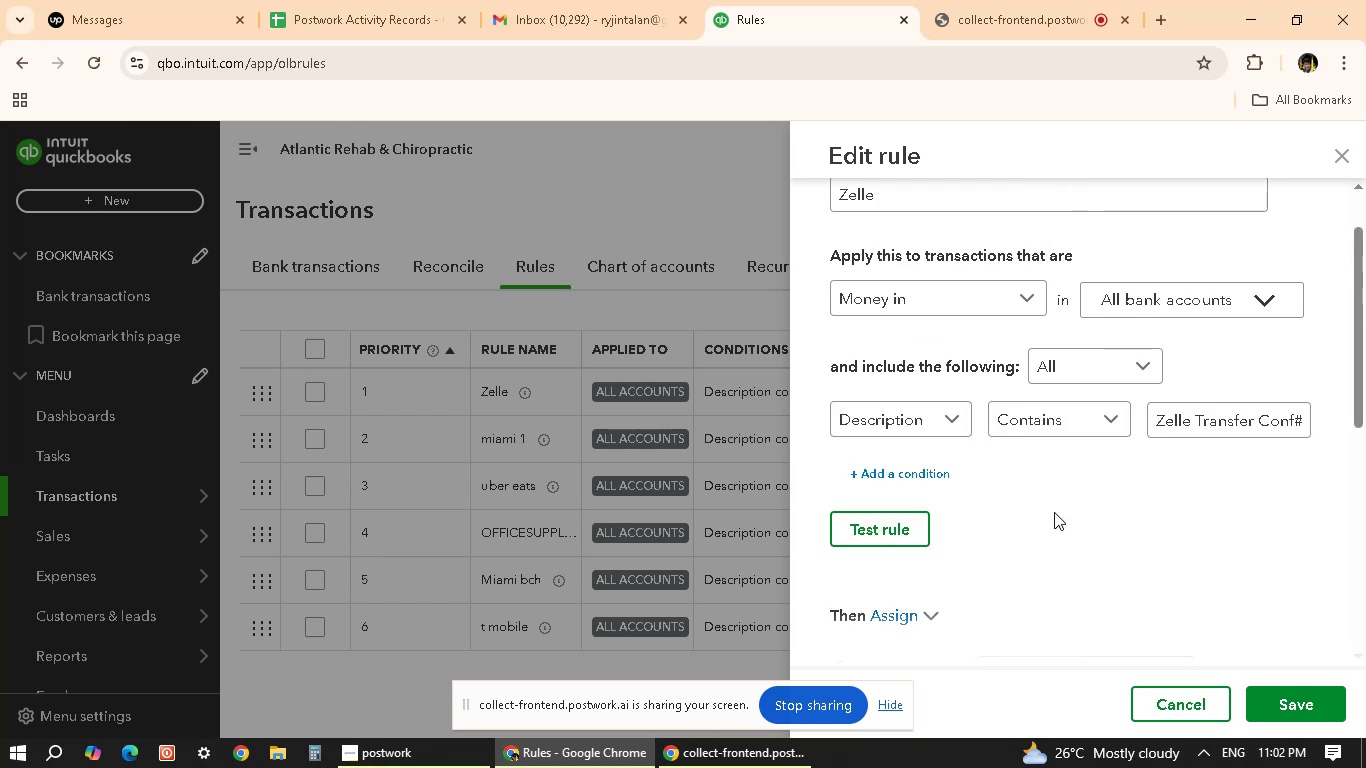 
scroll: coordinate [1056, 513], scroll_direction: down, amount: 10.0
 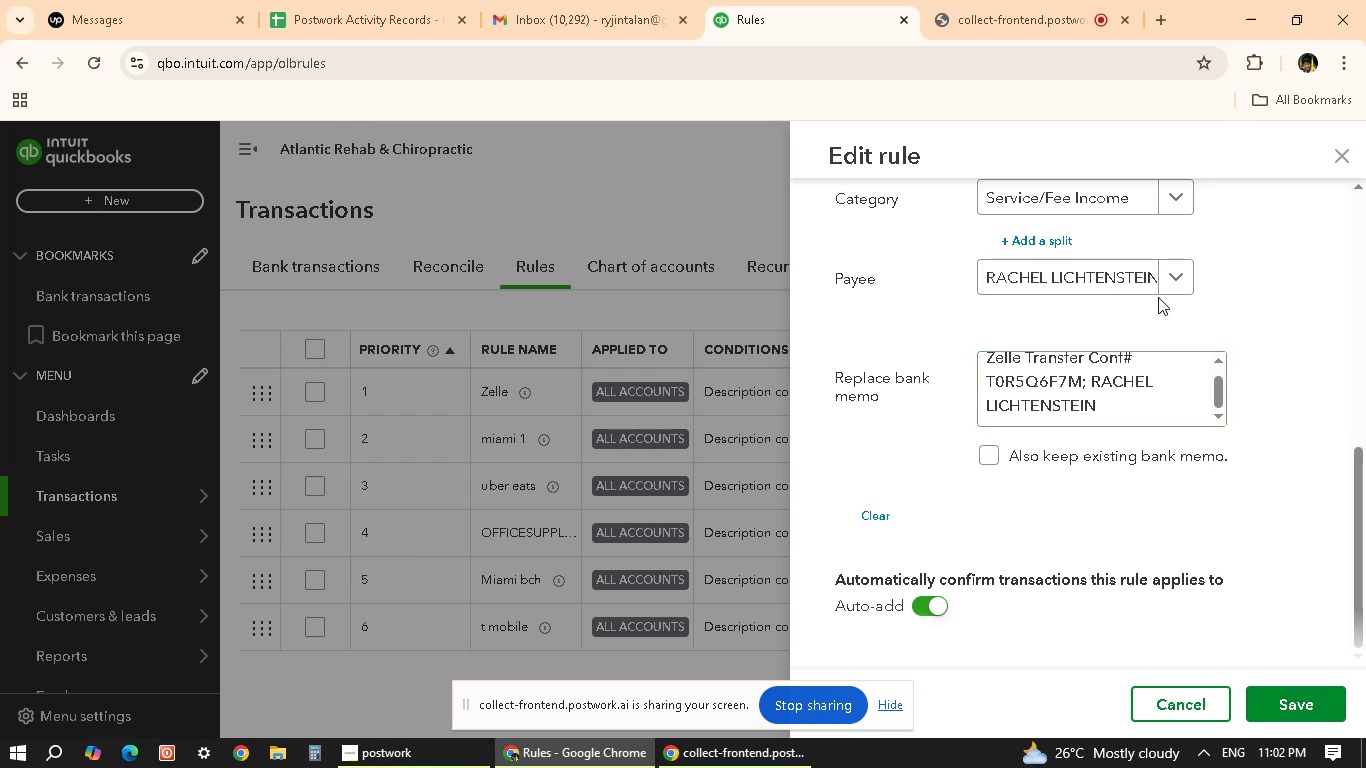 
left_click([1171, 273])
 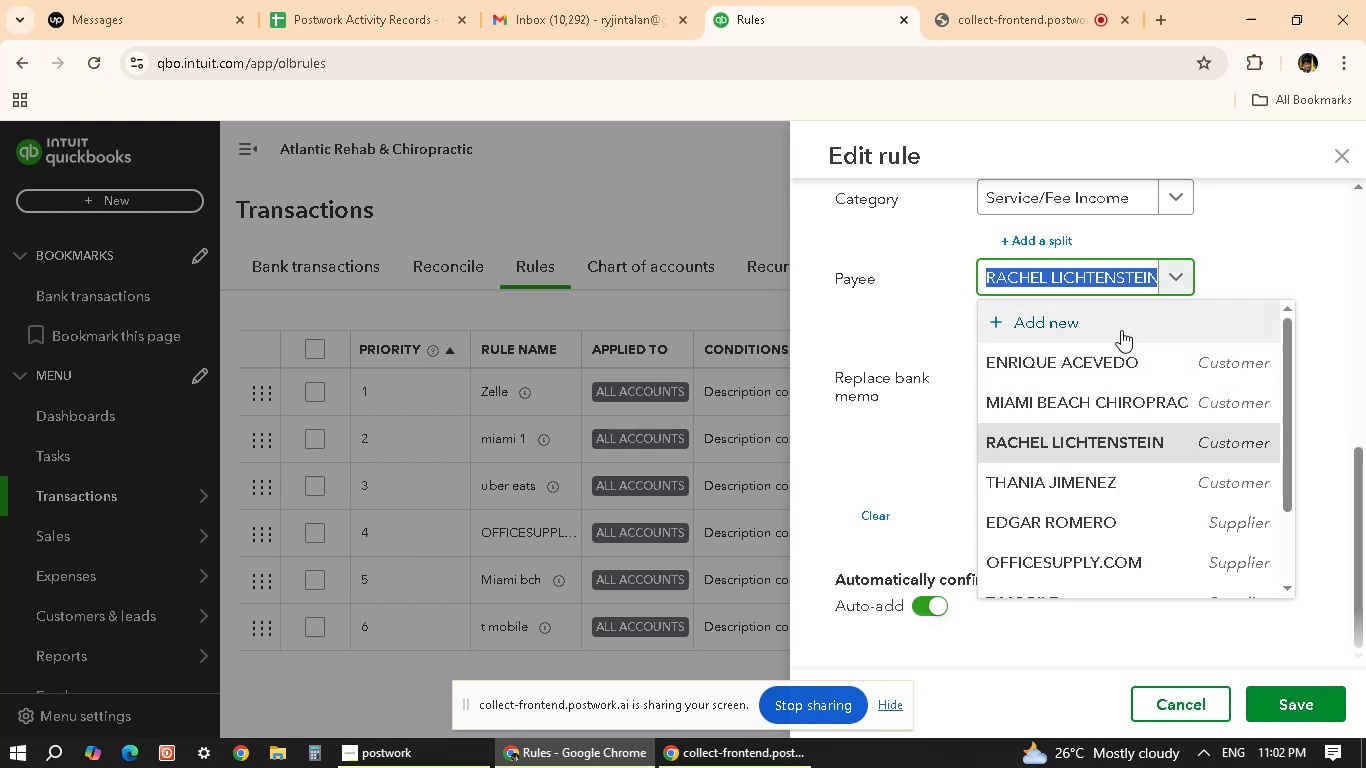 
wait(5.76)
 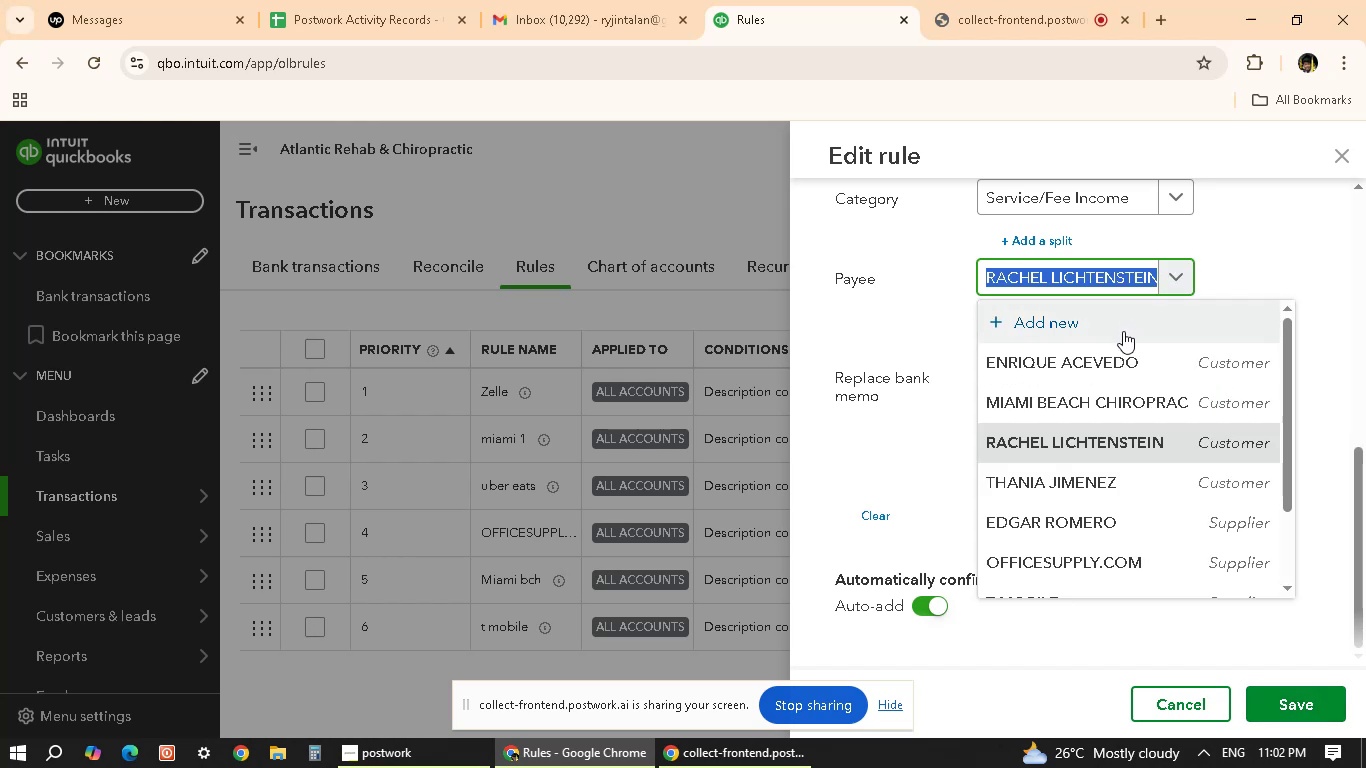 
hold_key(key=ControlLeft, duration=2.21)
 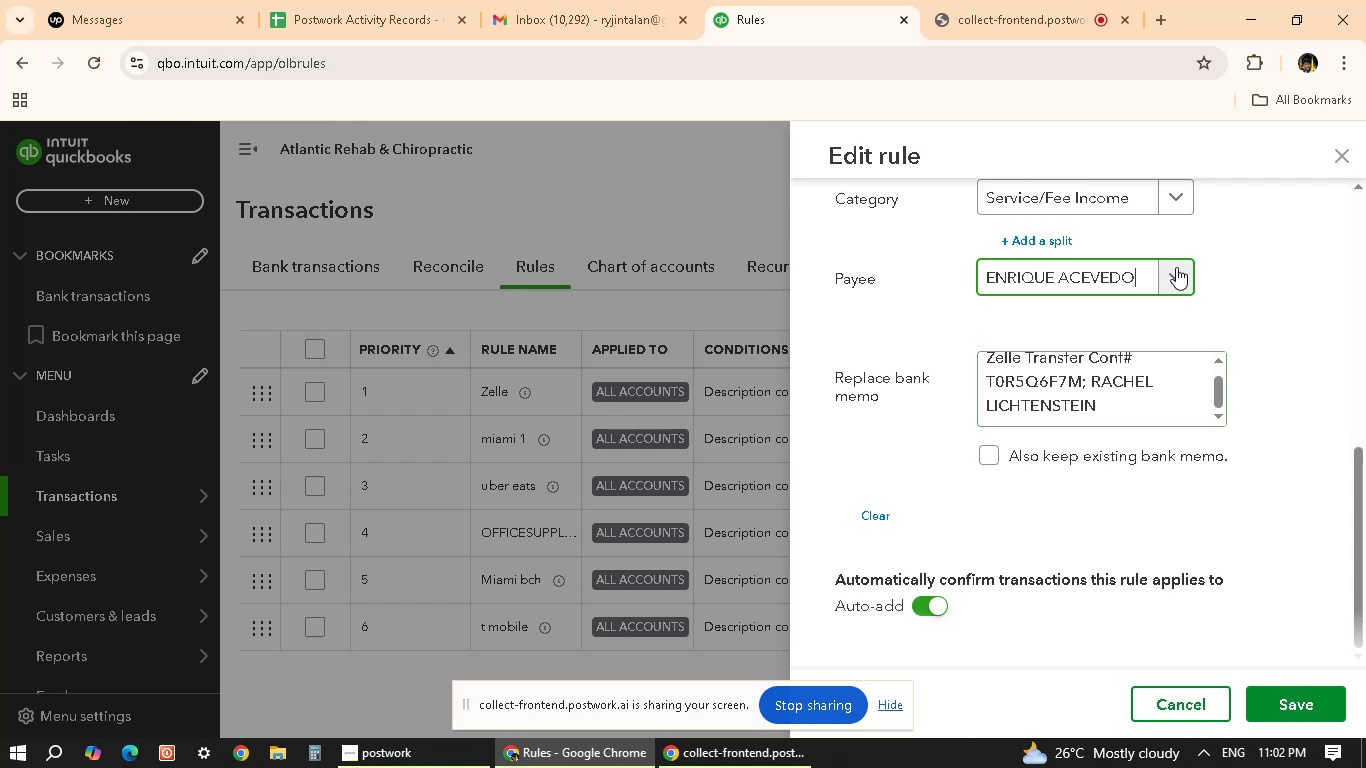 
left_click([1176, 267])
 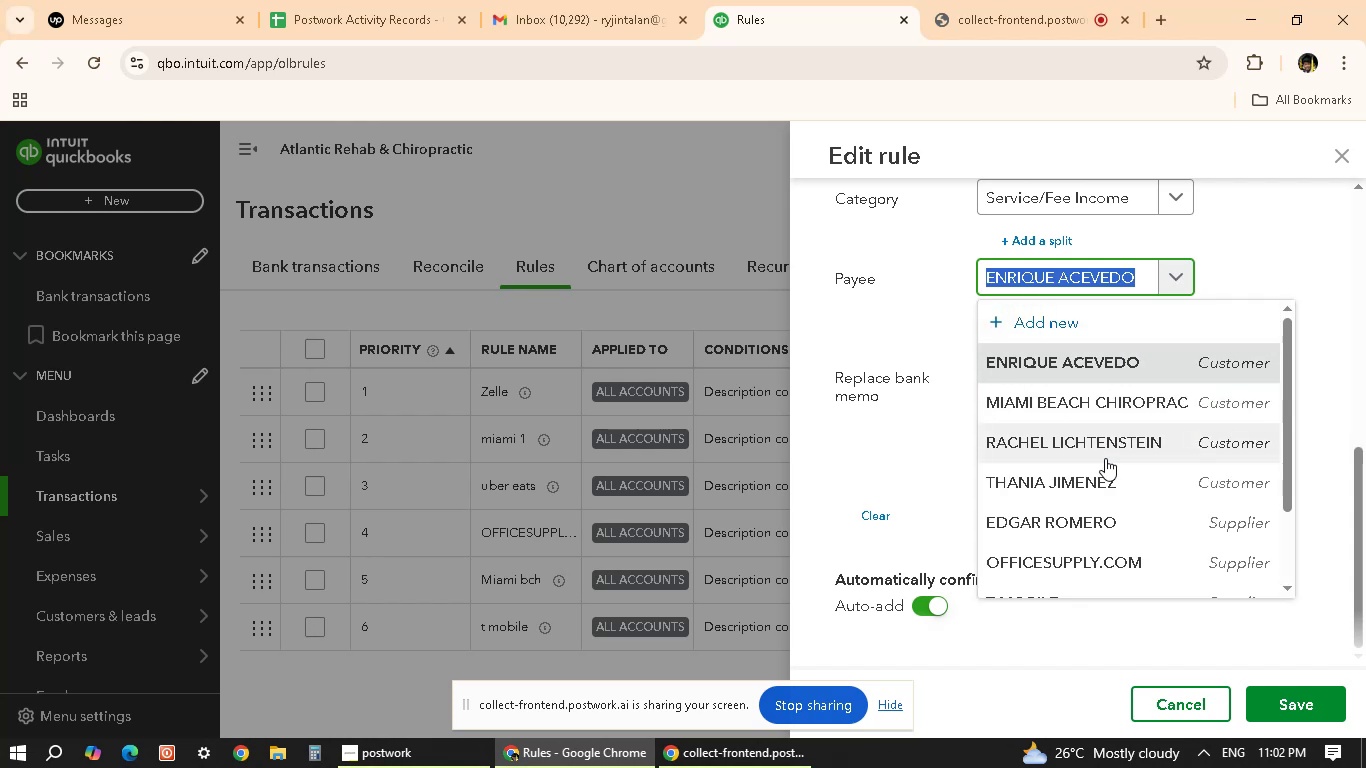 
left_click([1110, 443])
 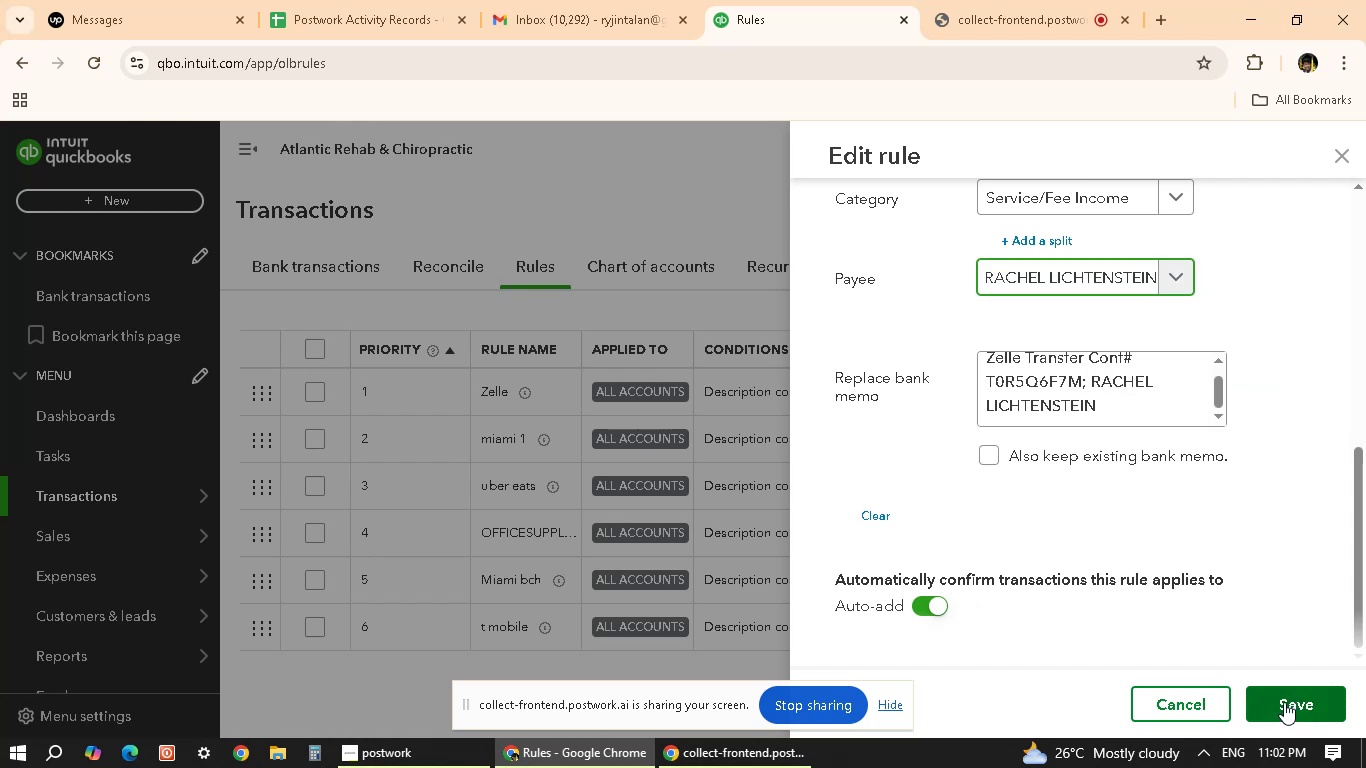 
scroll: coordinate [1285, 634], scroll_direction: up, amount: 1.0
 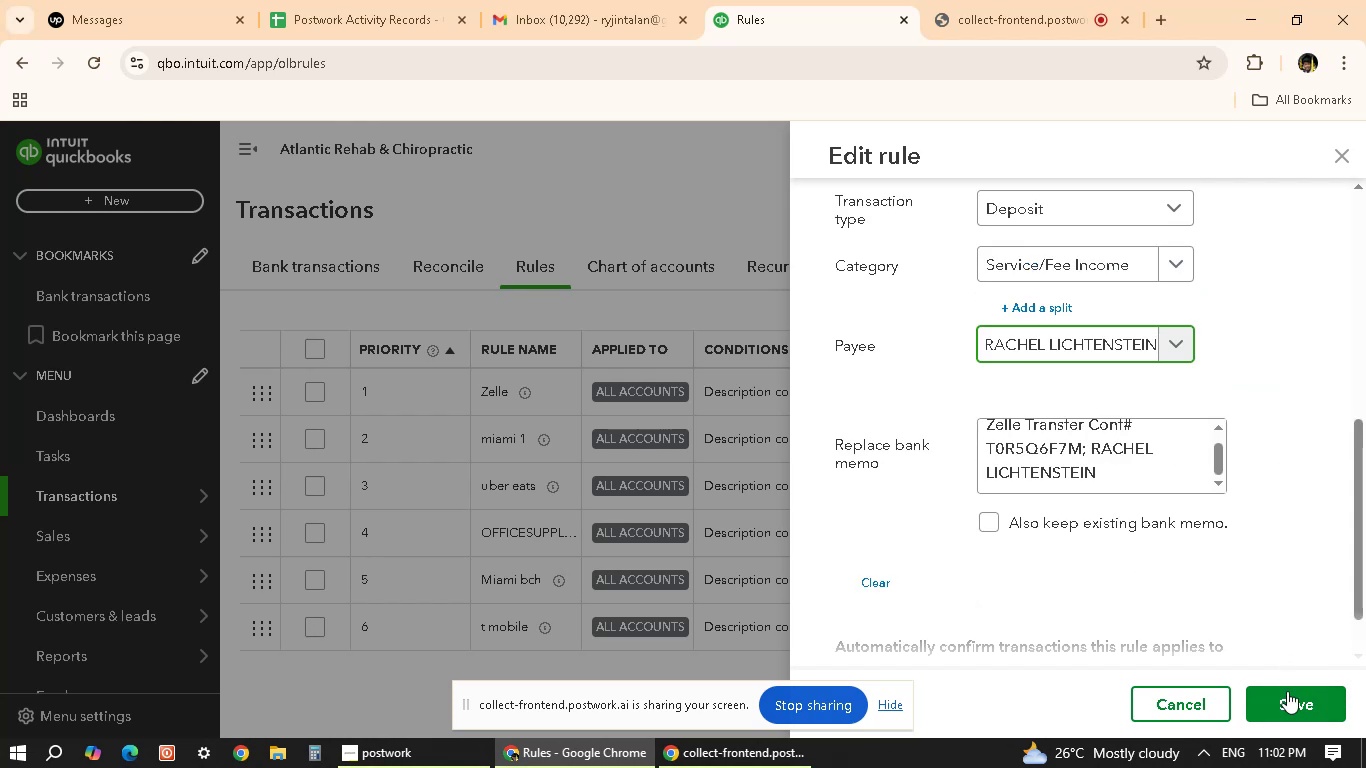 
left_click([1290, 700])
 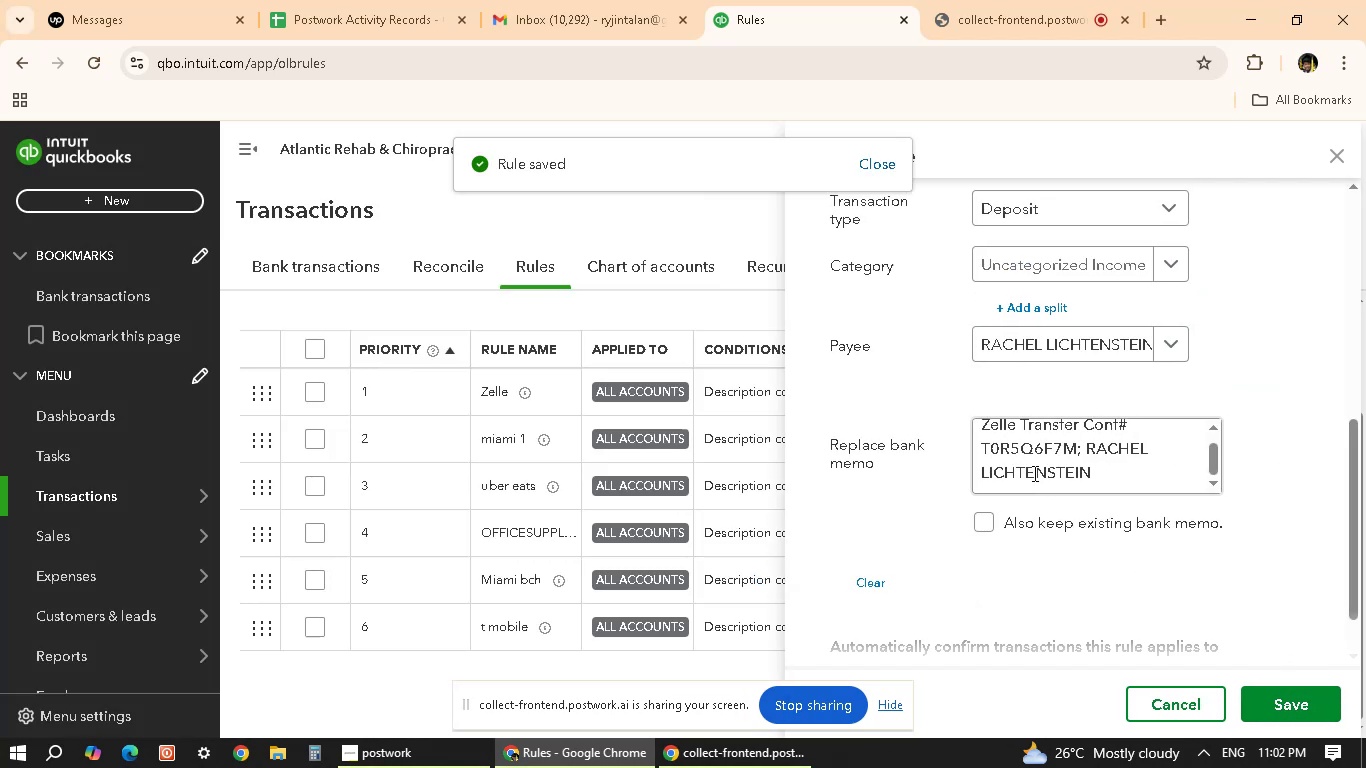 
scroll: coordinate [812, 502], scroll_direction: up, amount: 3.0
 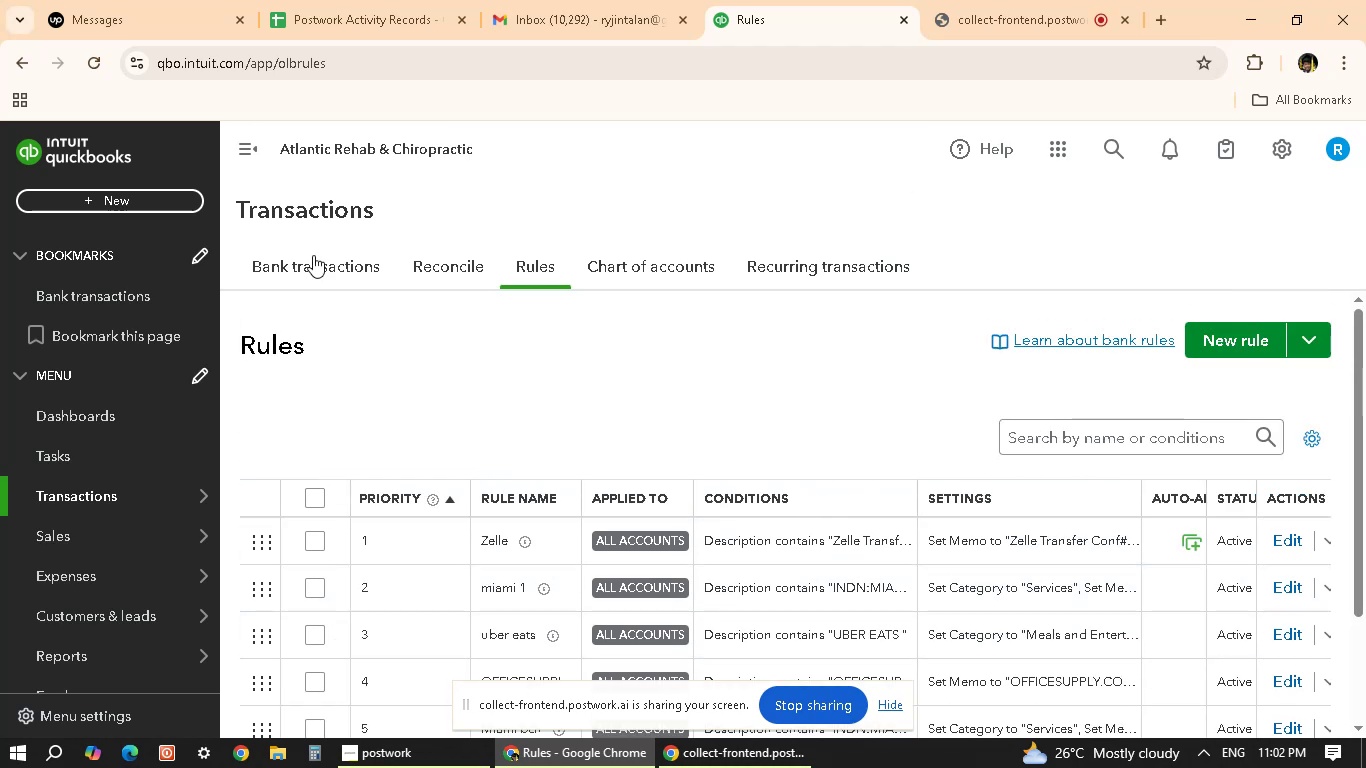 
left_click([313, 271])
 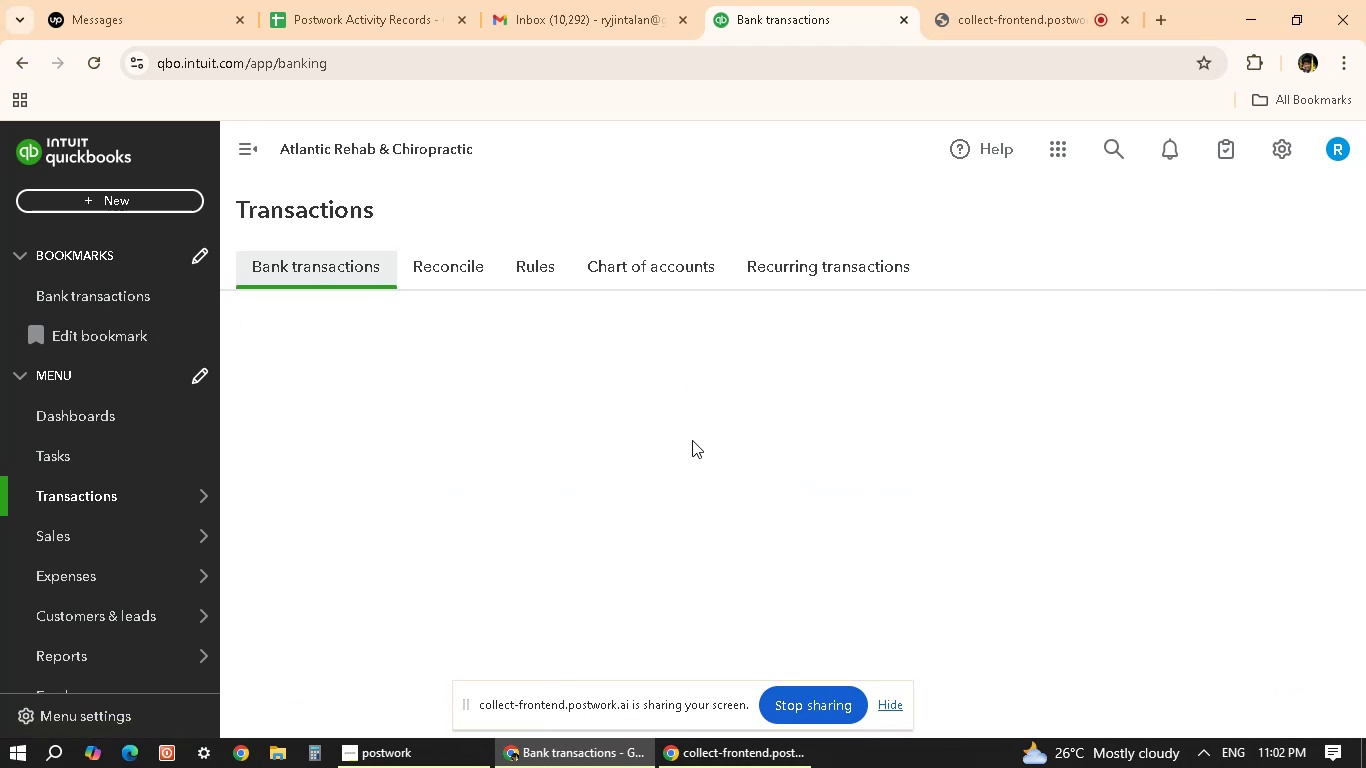 
wait(8.12)
 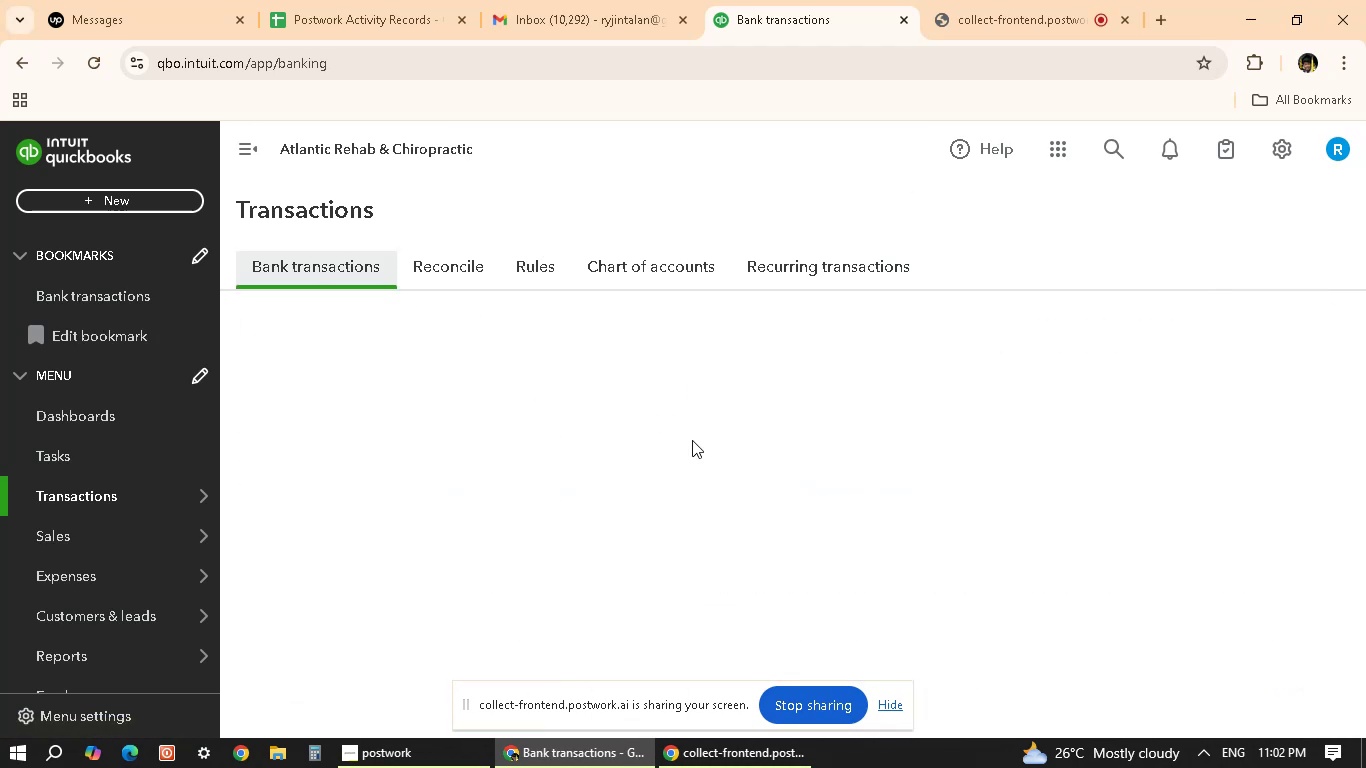 
scroll: coordinate [627, 606], scroll_direction: down, amount: 11.0
 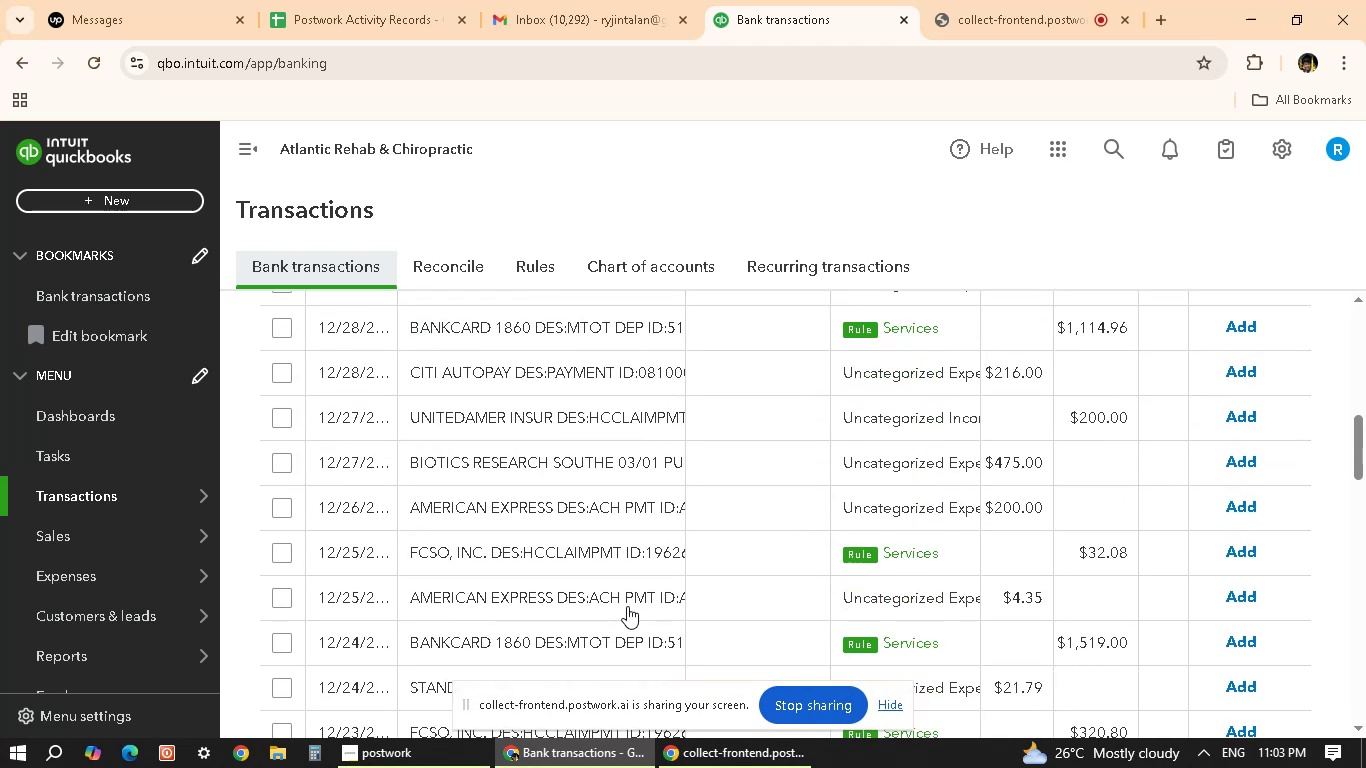 
scroll: coordinate [627, 606], scroll_direction: up, amount: 2.0
 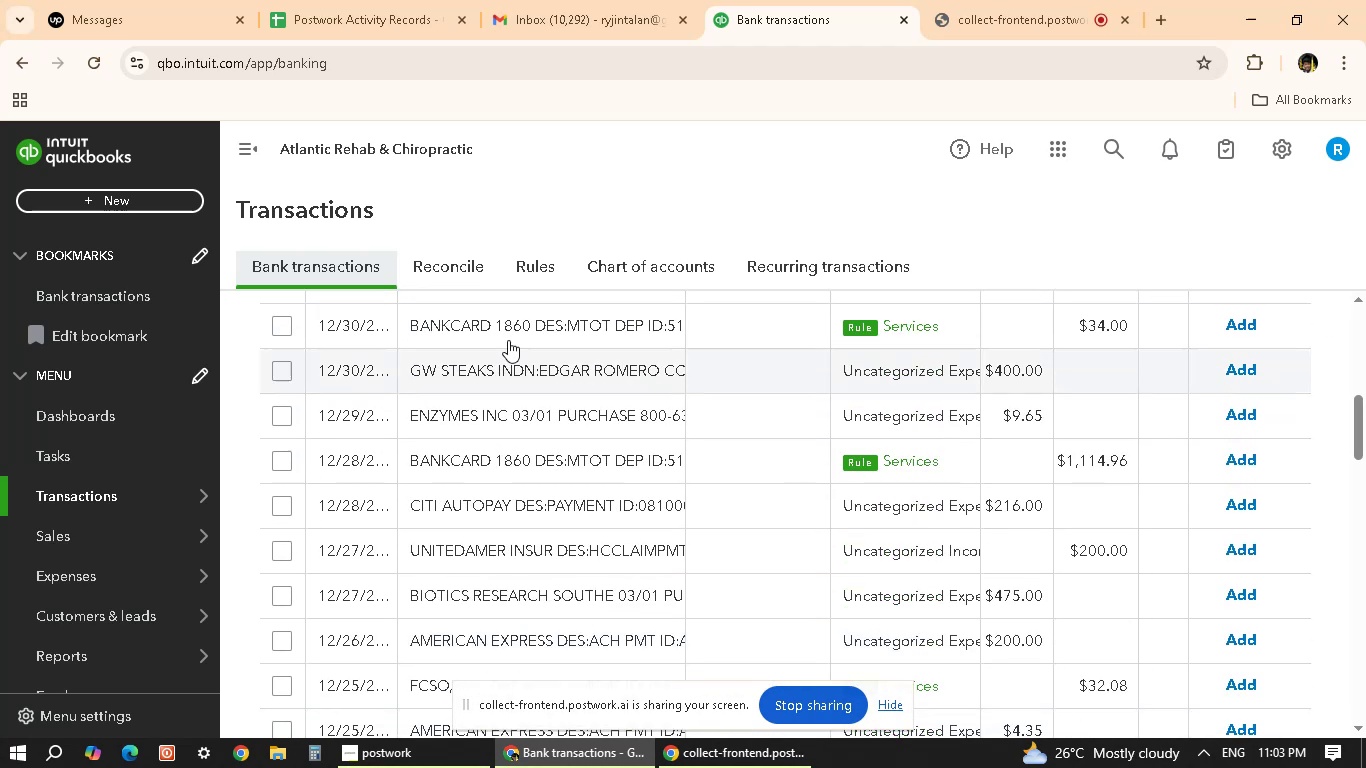 
mouse_move([542, 266])
 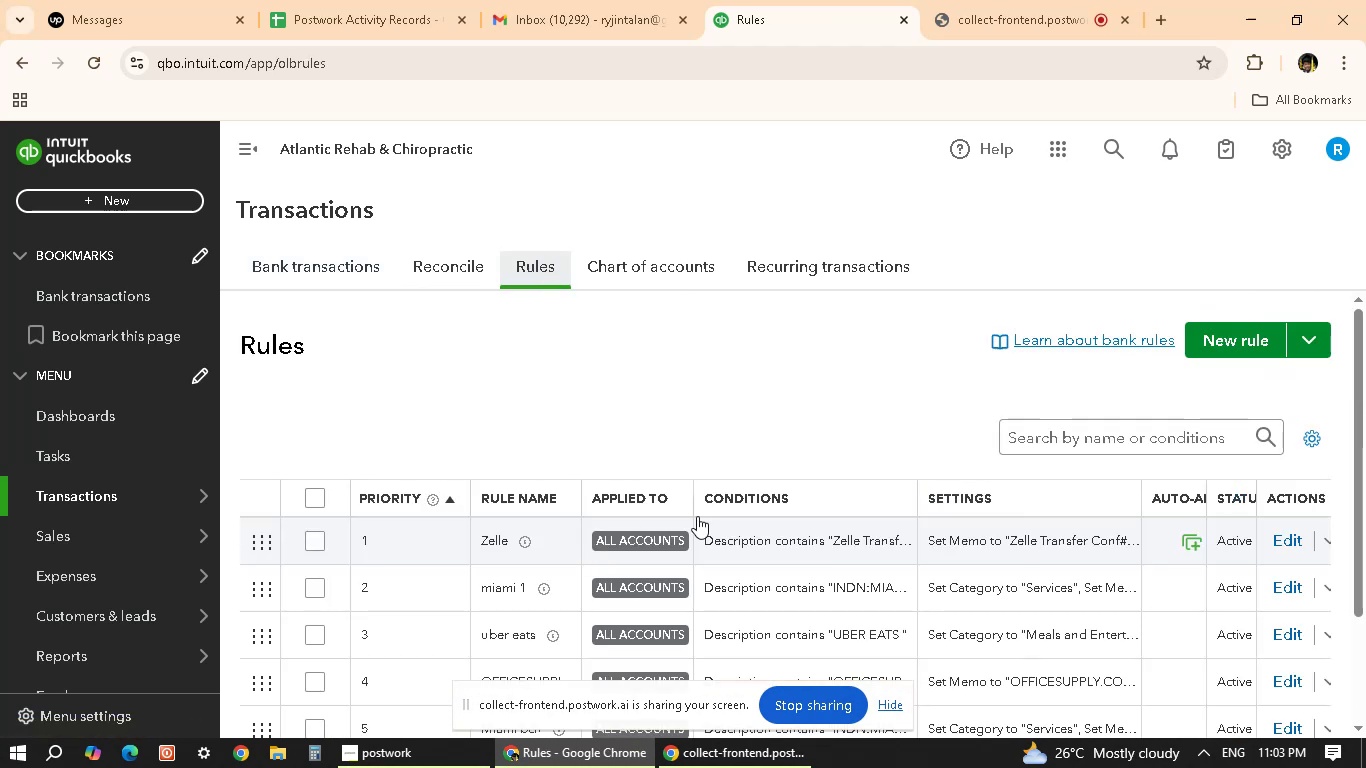 
scroll: coordinate [1100, 608], scroll_direction: down, amount: 4.0
 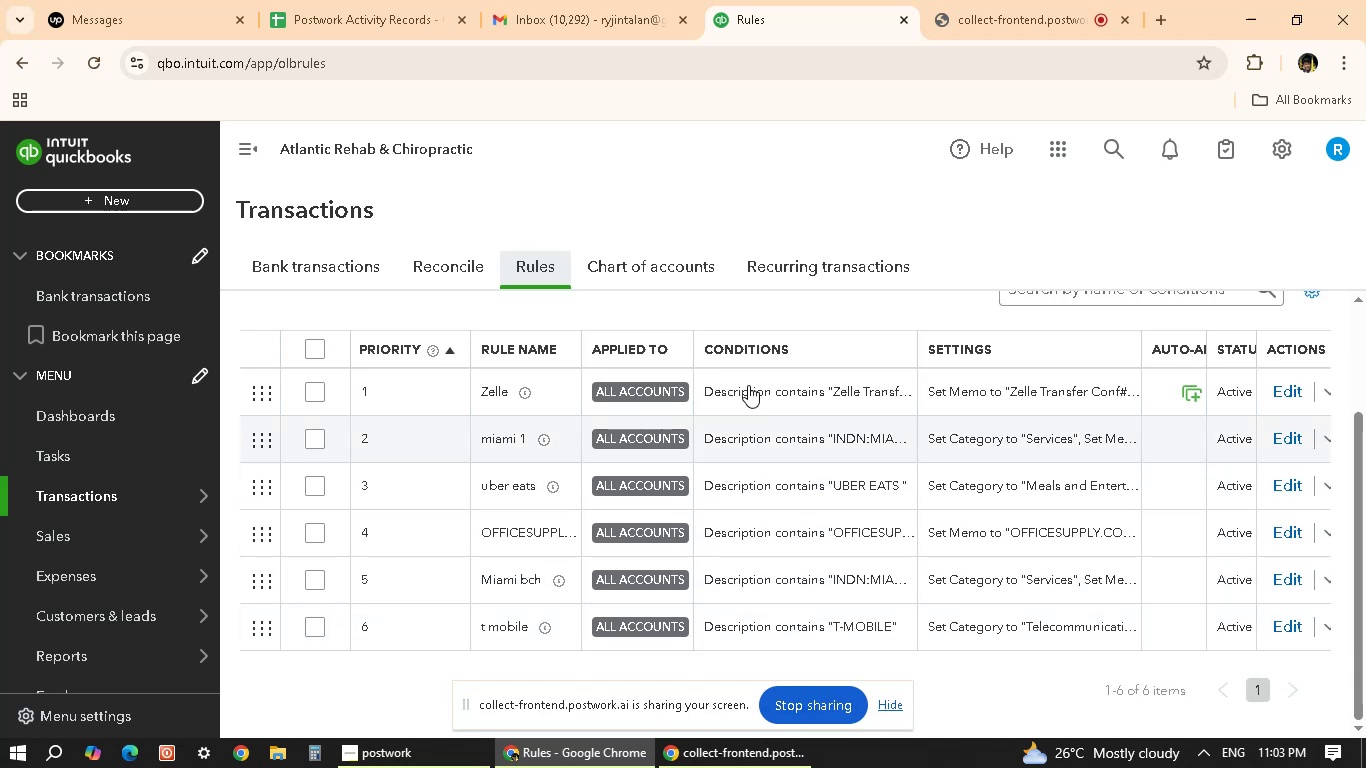 
scroll: coordinate [1061, 503], scroll_direction: up, amount: 2.0
 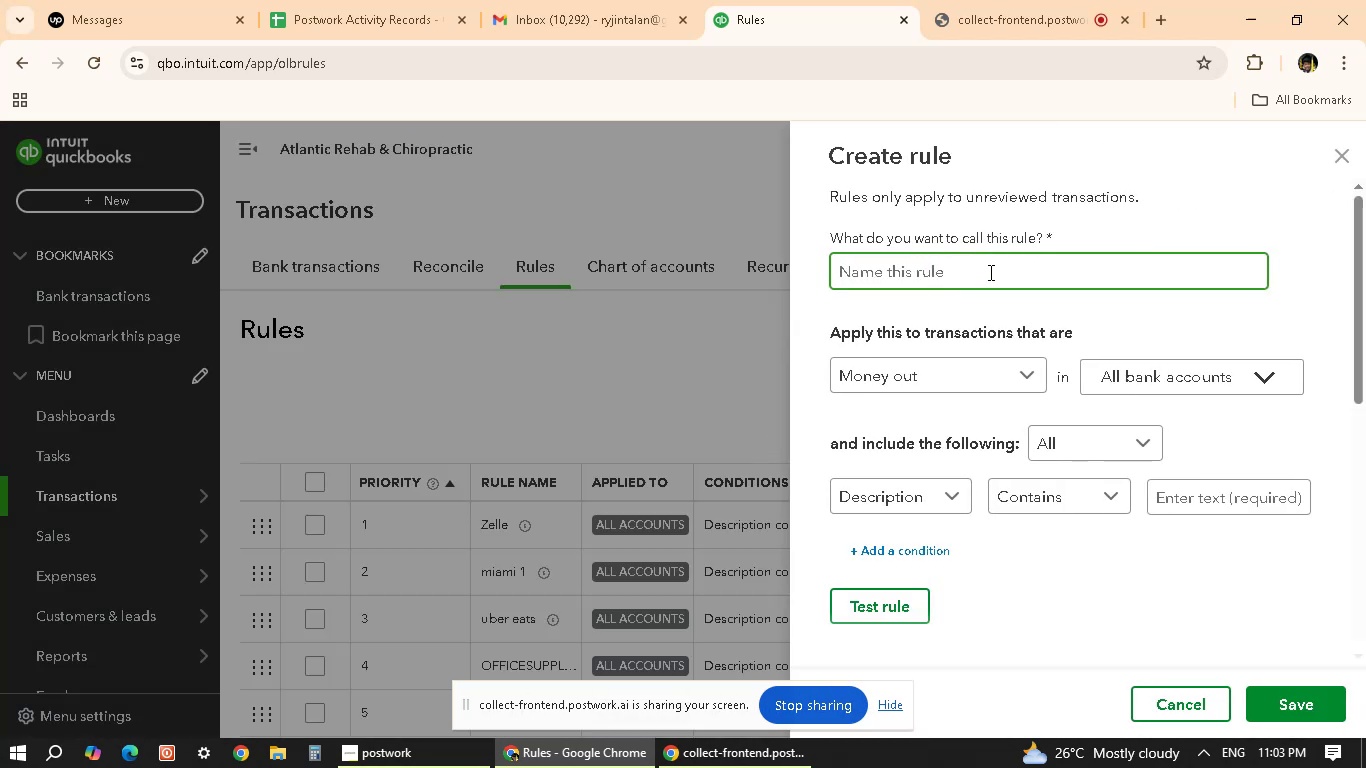 
wait(6.55)
 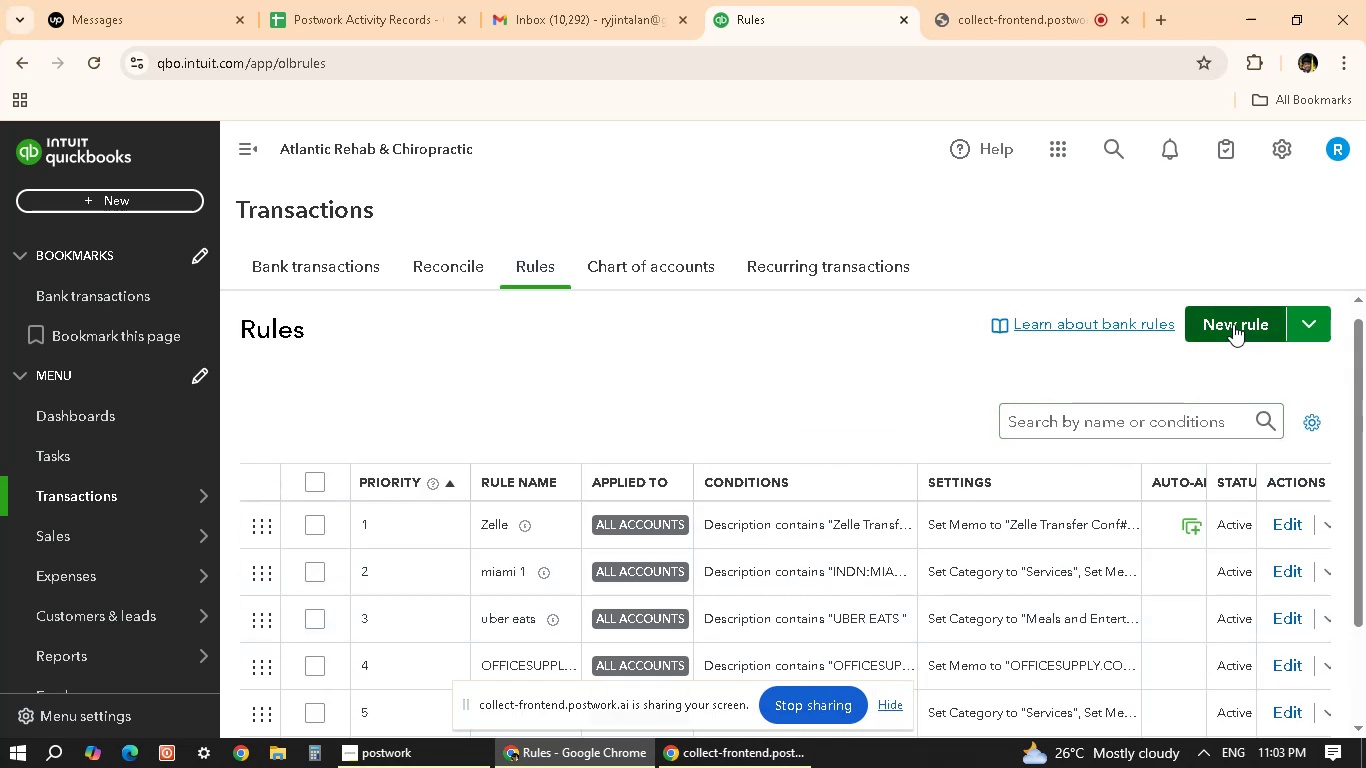 
type(ZELLE)
 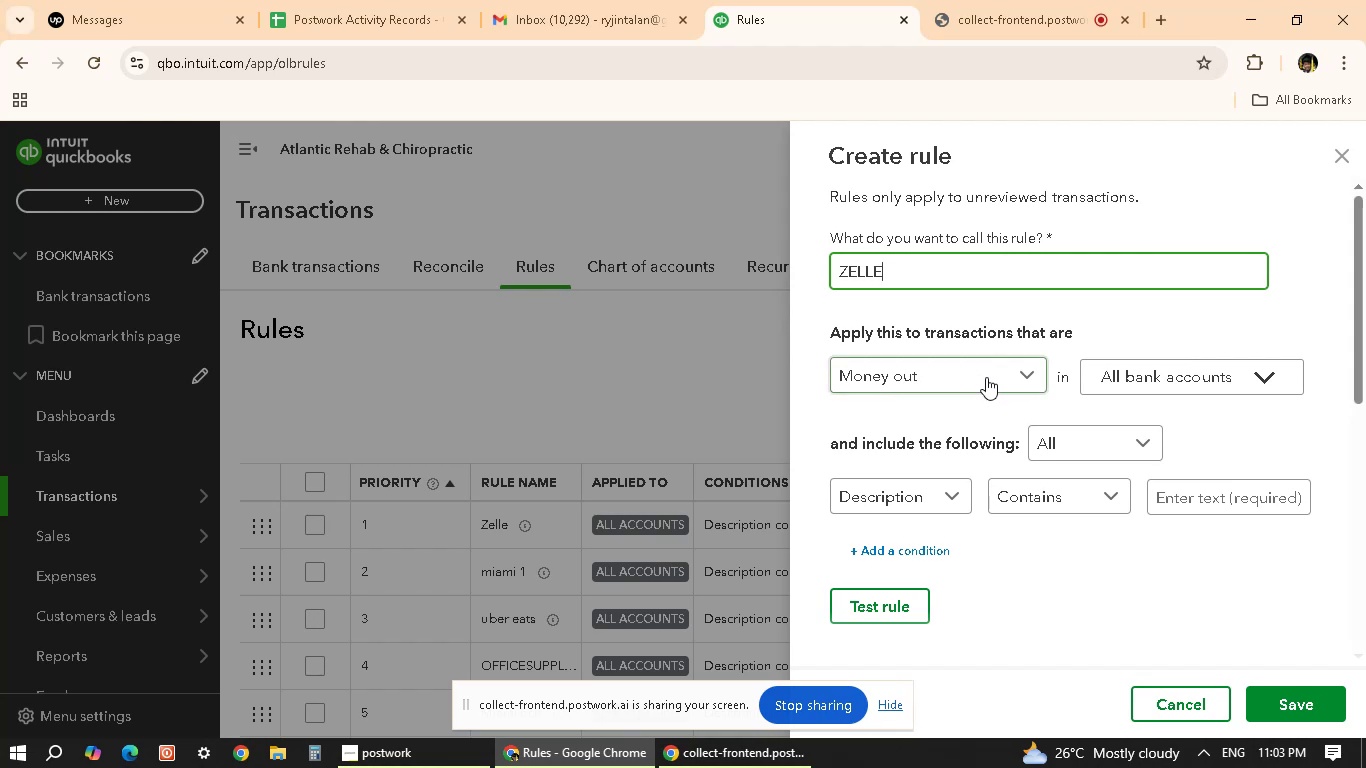 
left_click([1025, 382])
 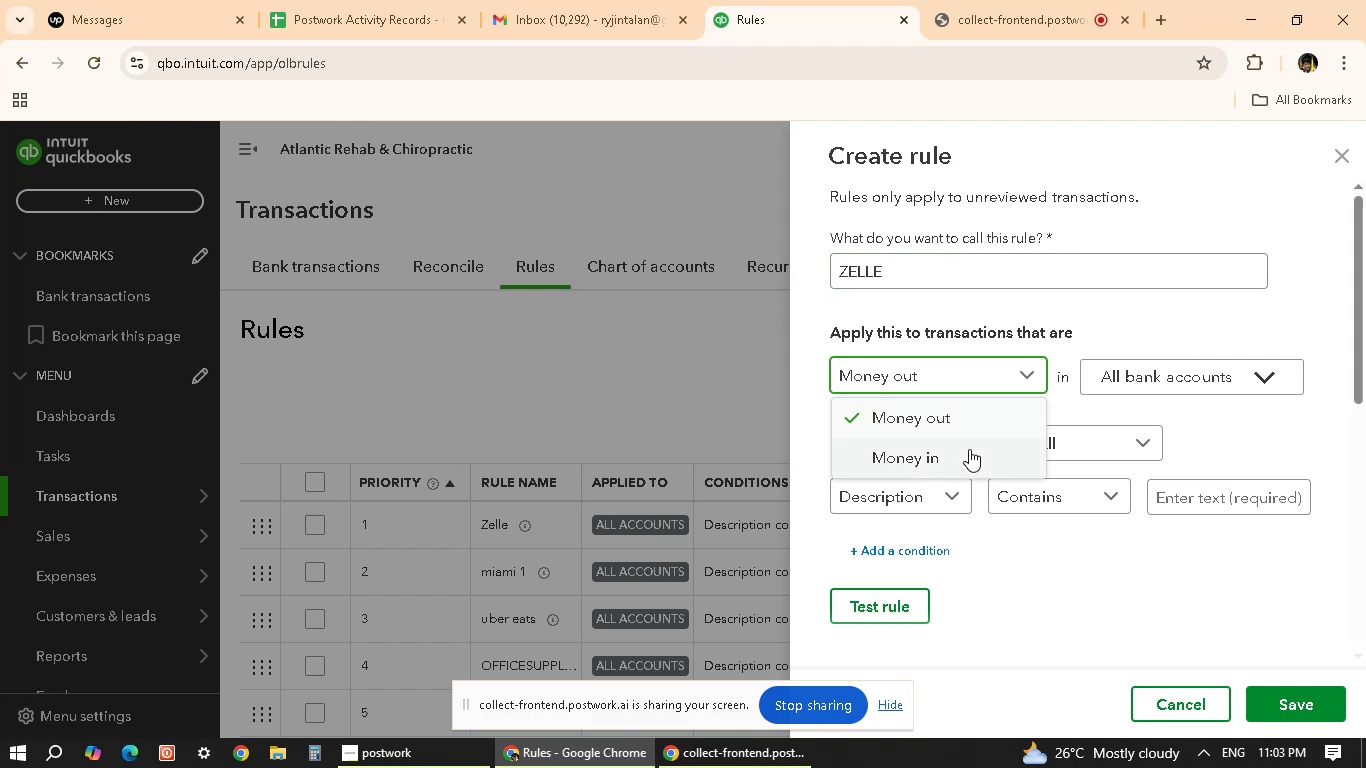 
left_click([968, 451])
 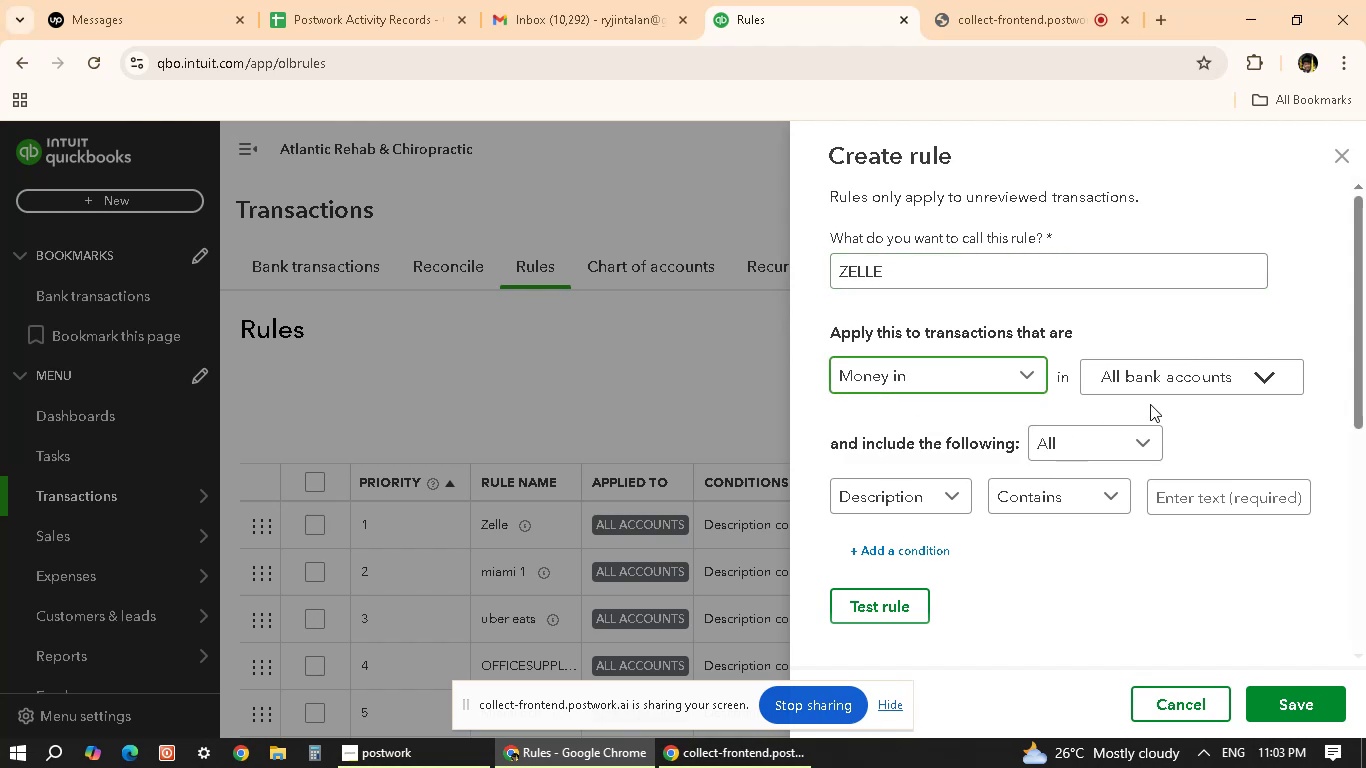 
scroll: coordinate [1142, 450], scroll_direction: down, amount: 2.0
 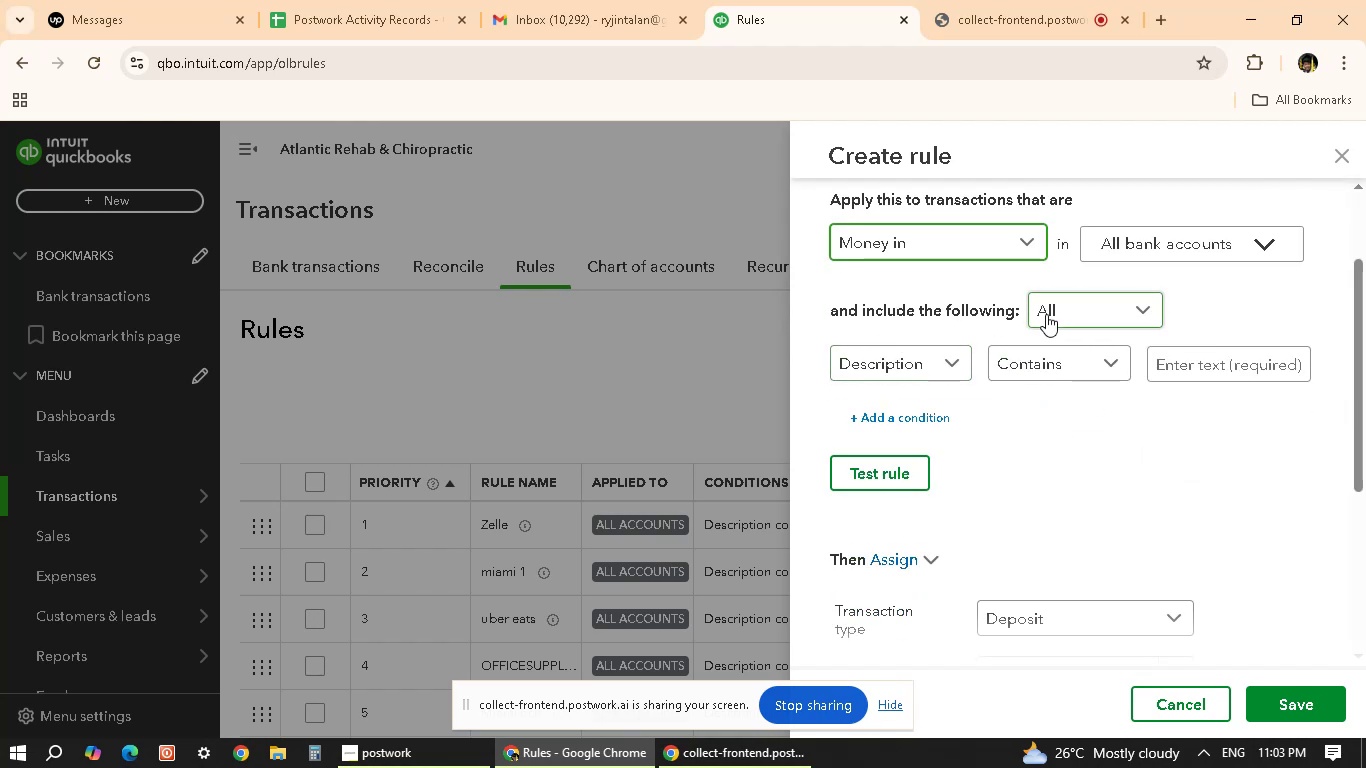 
left_click([959, 361])
 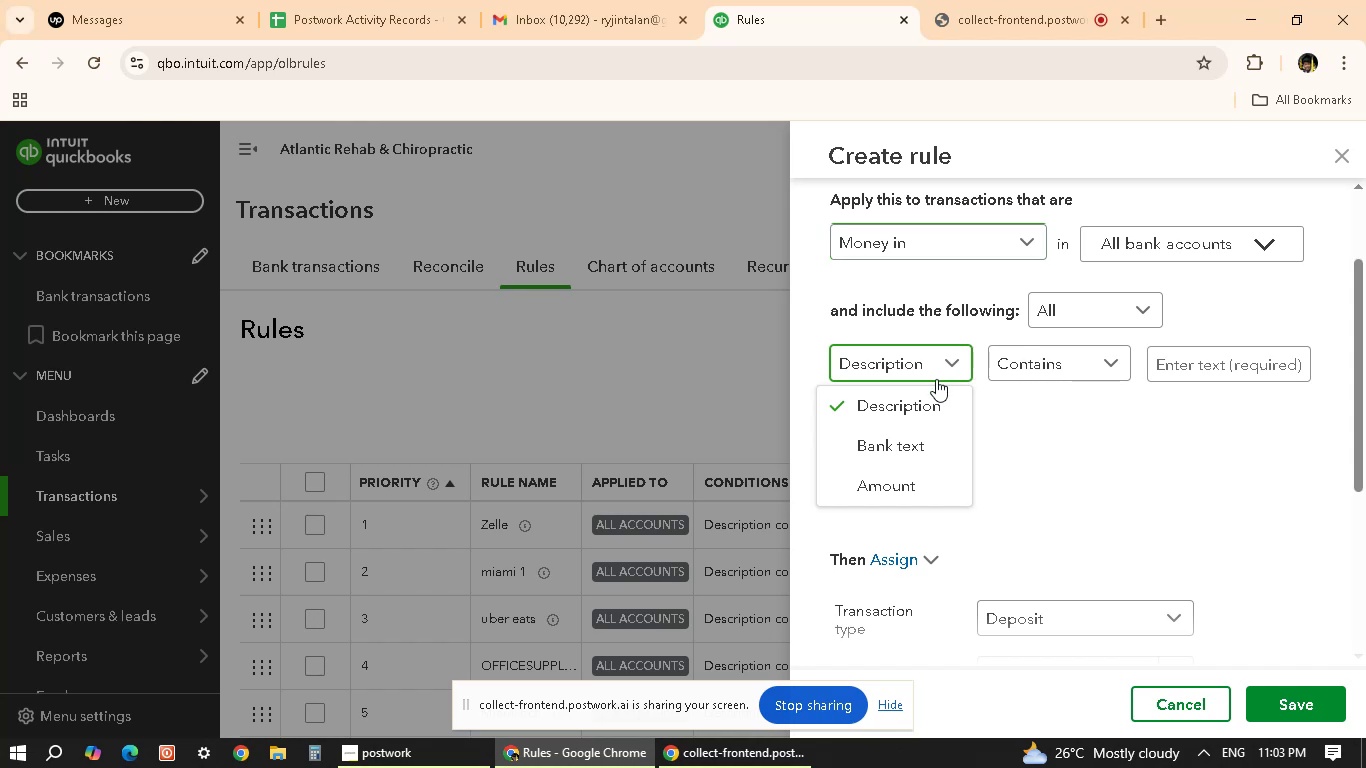 
scroll: coordinate [910, 488], scroll_direction: down, amount: 2.0
 